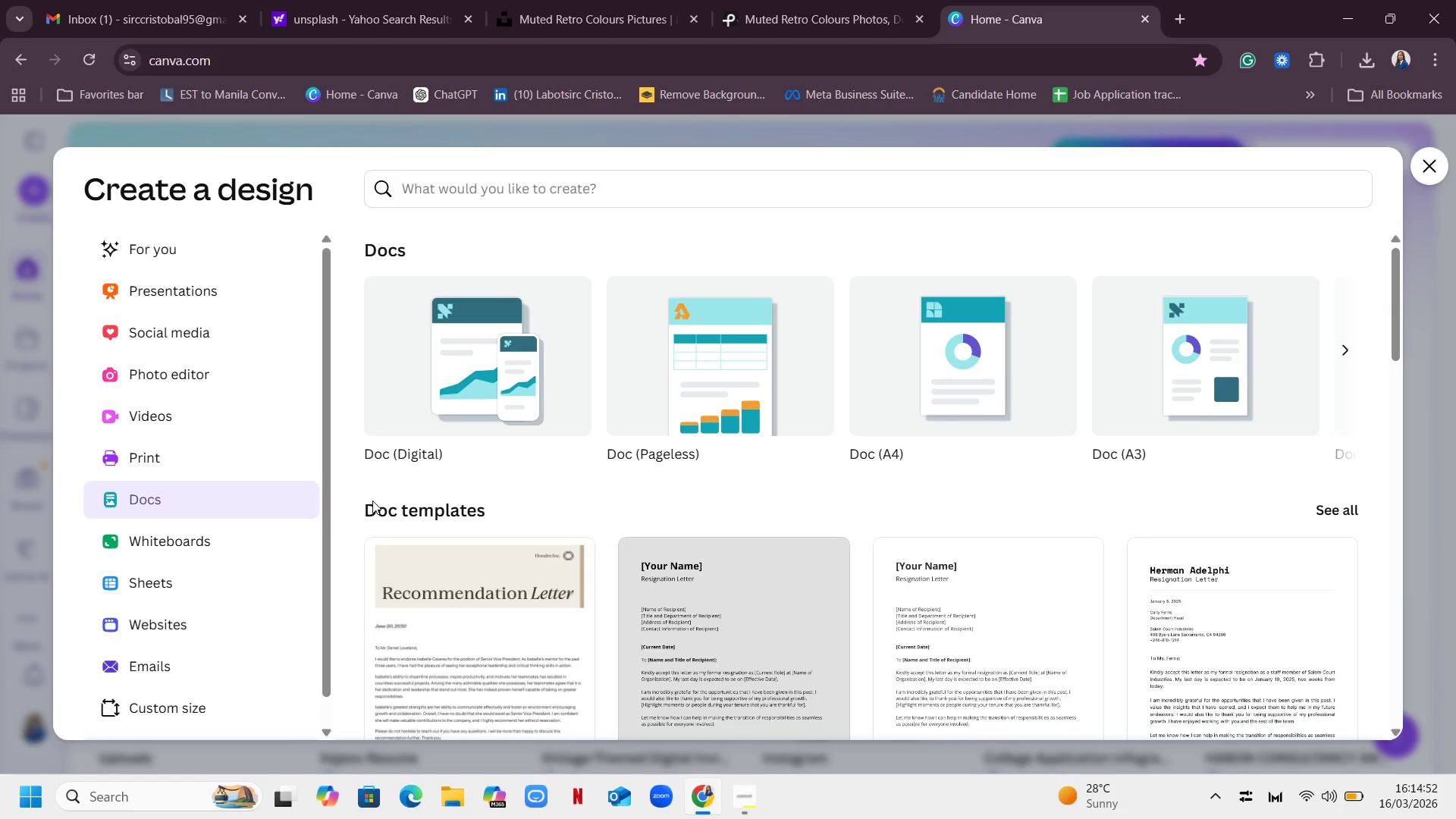 
wait(8.84)
 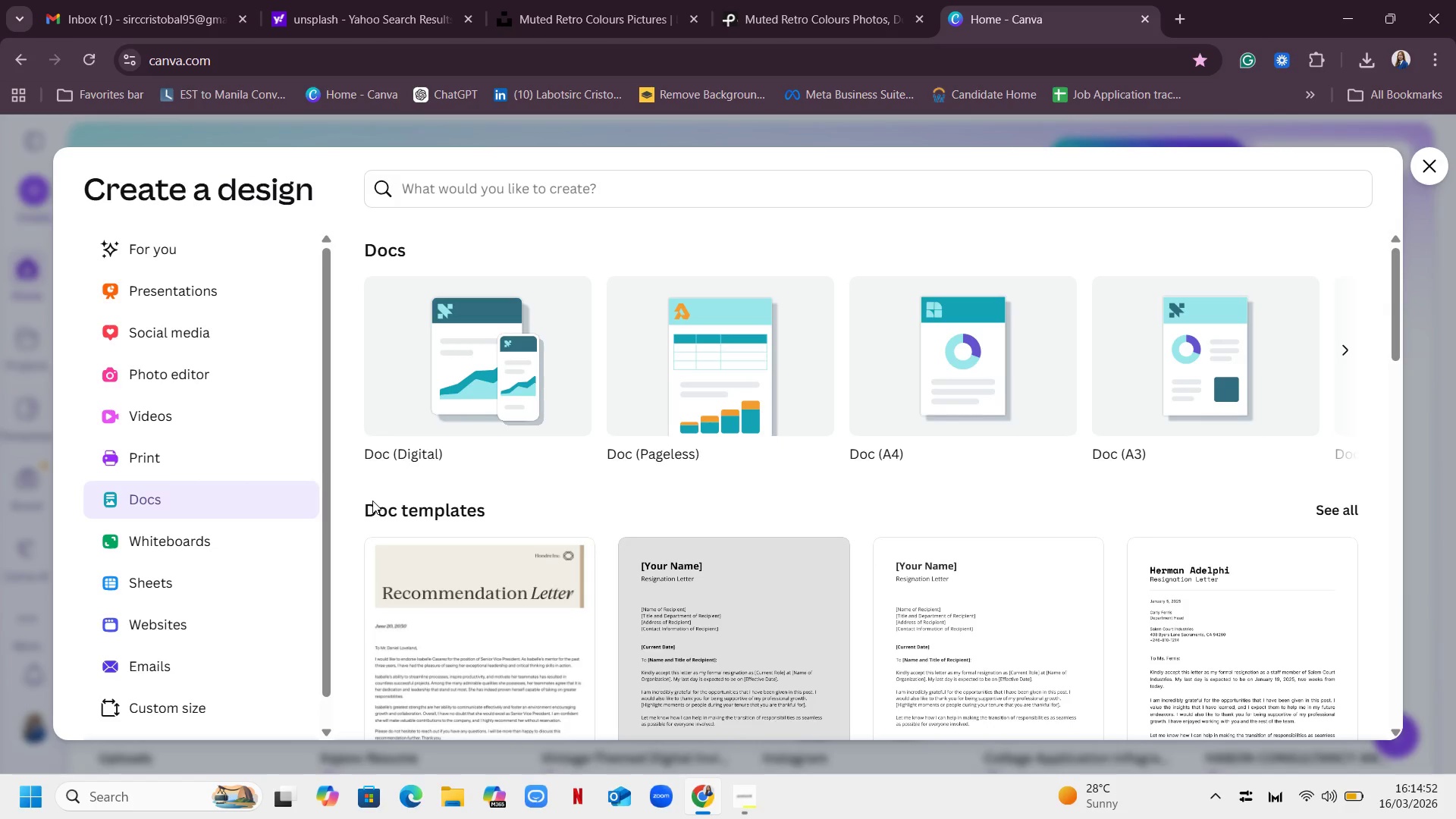 
scroll: coordinate [1197, 375], scroll_direction: down, amount: 2.0
 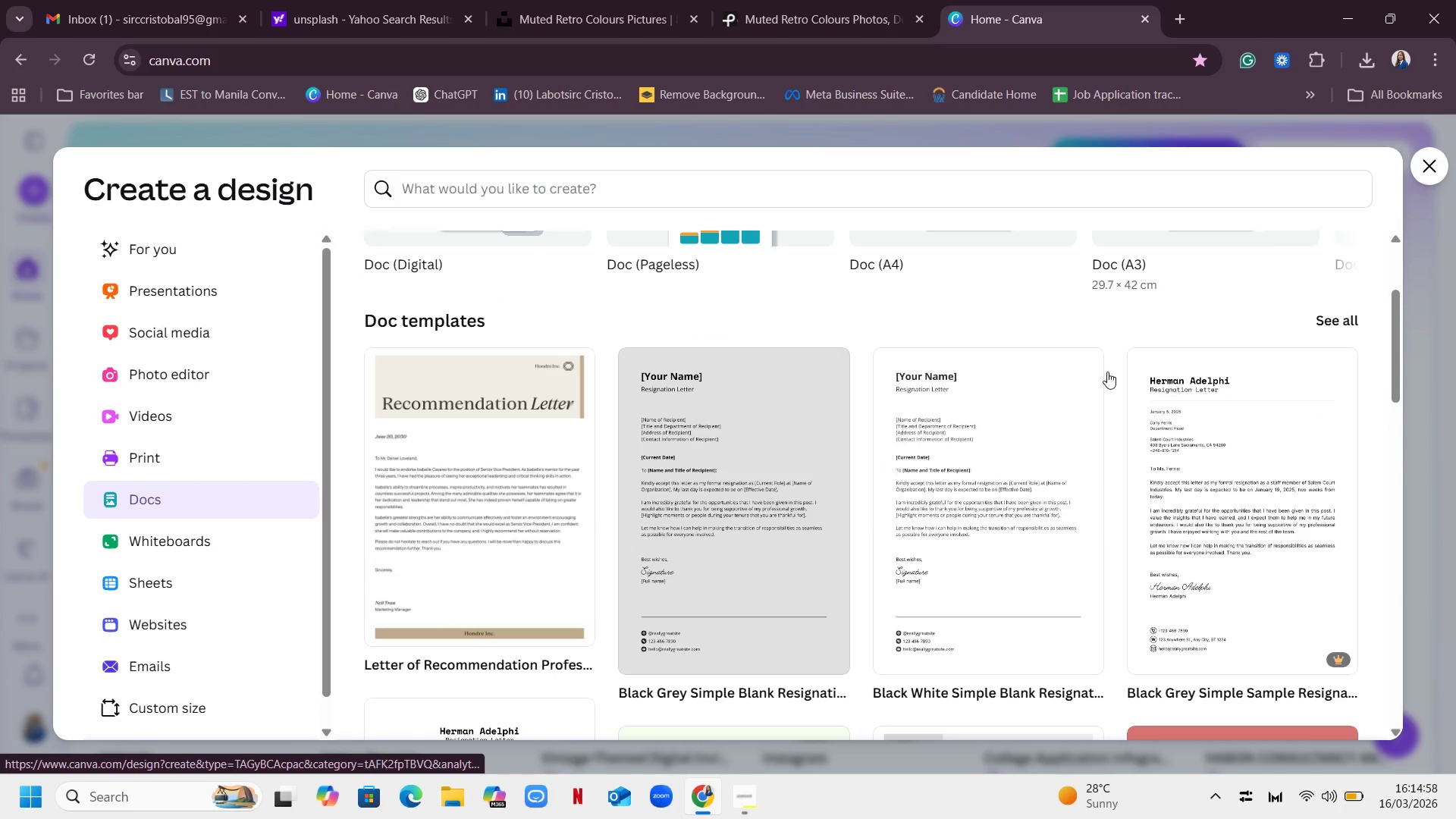 
scroll: coordinate [924, 383], scroll_direction: up, amount: 13.0
 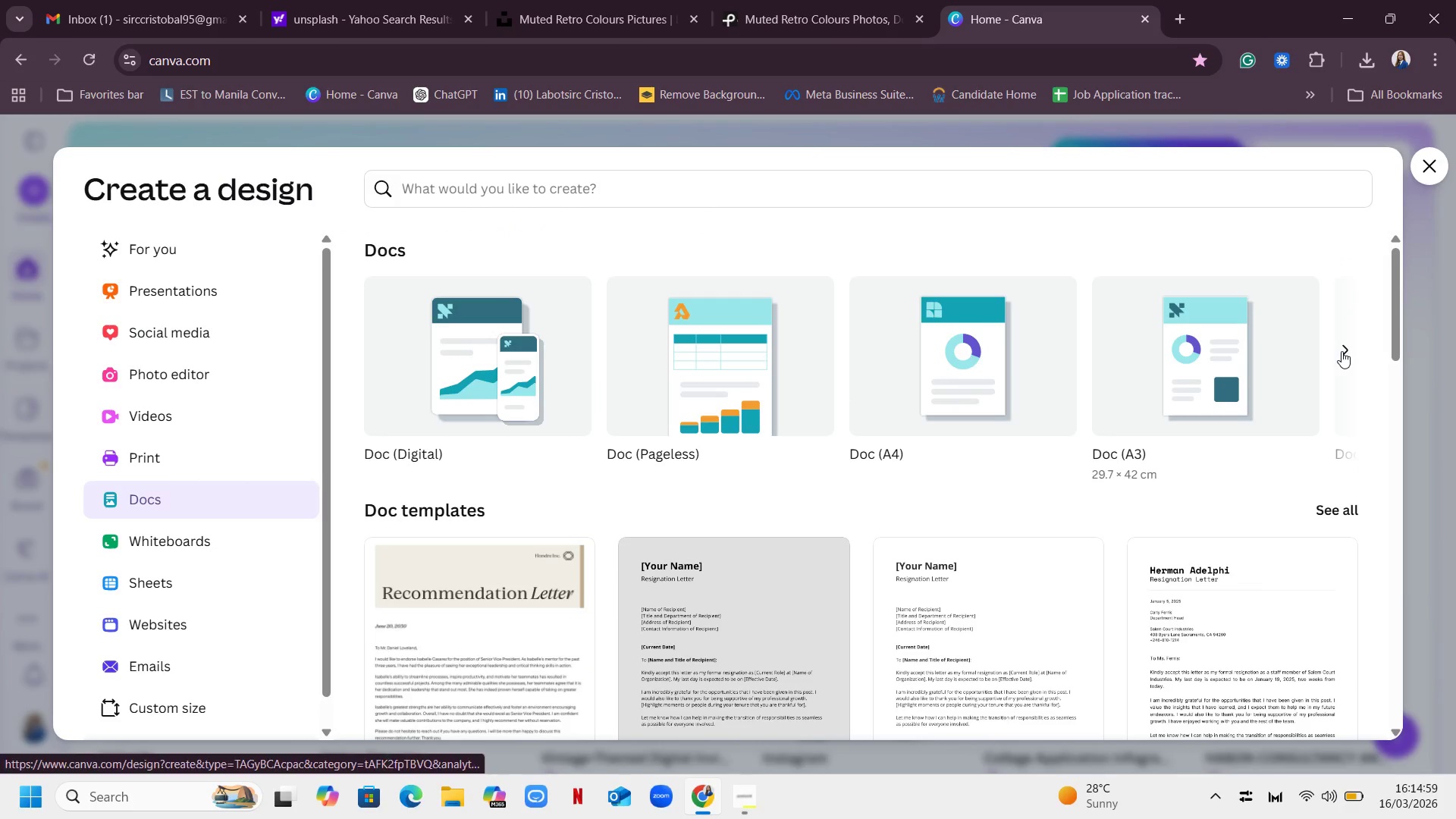 
left_click([1341, 351])
 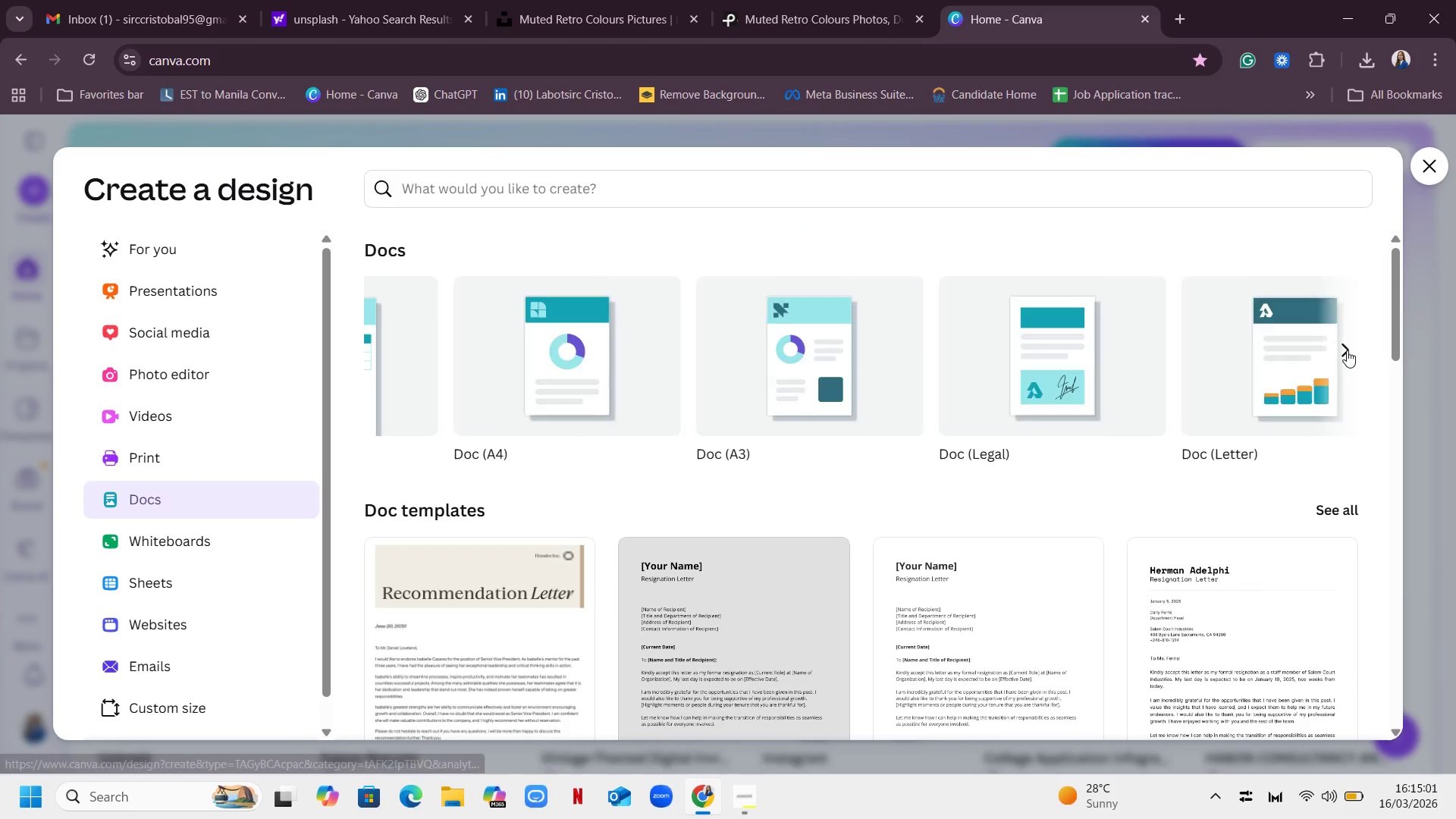 
left_click([1347, 350])
 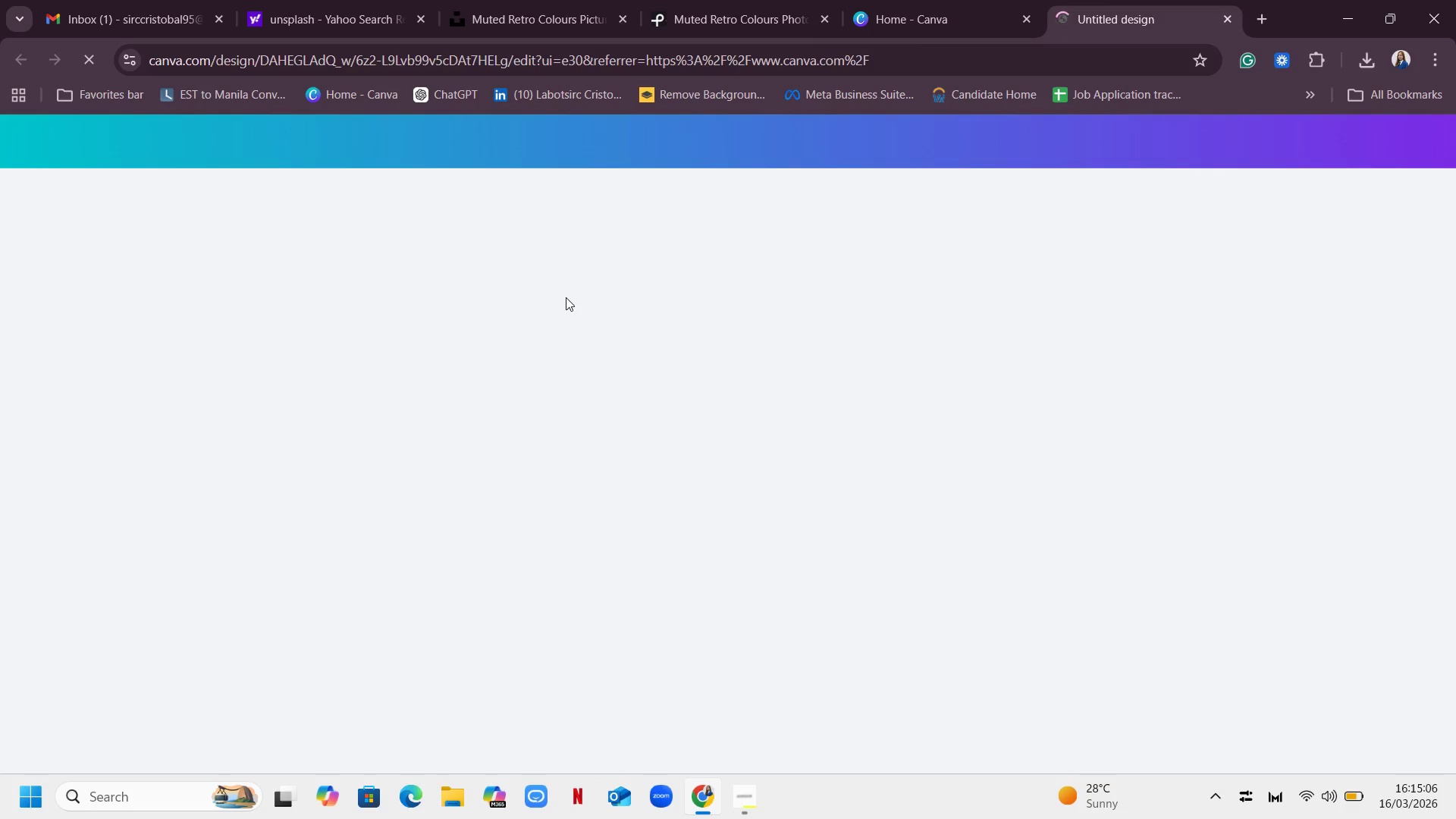 
wait(6.56)
 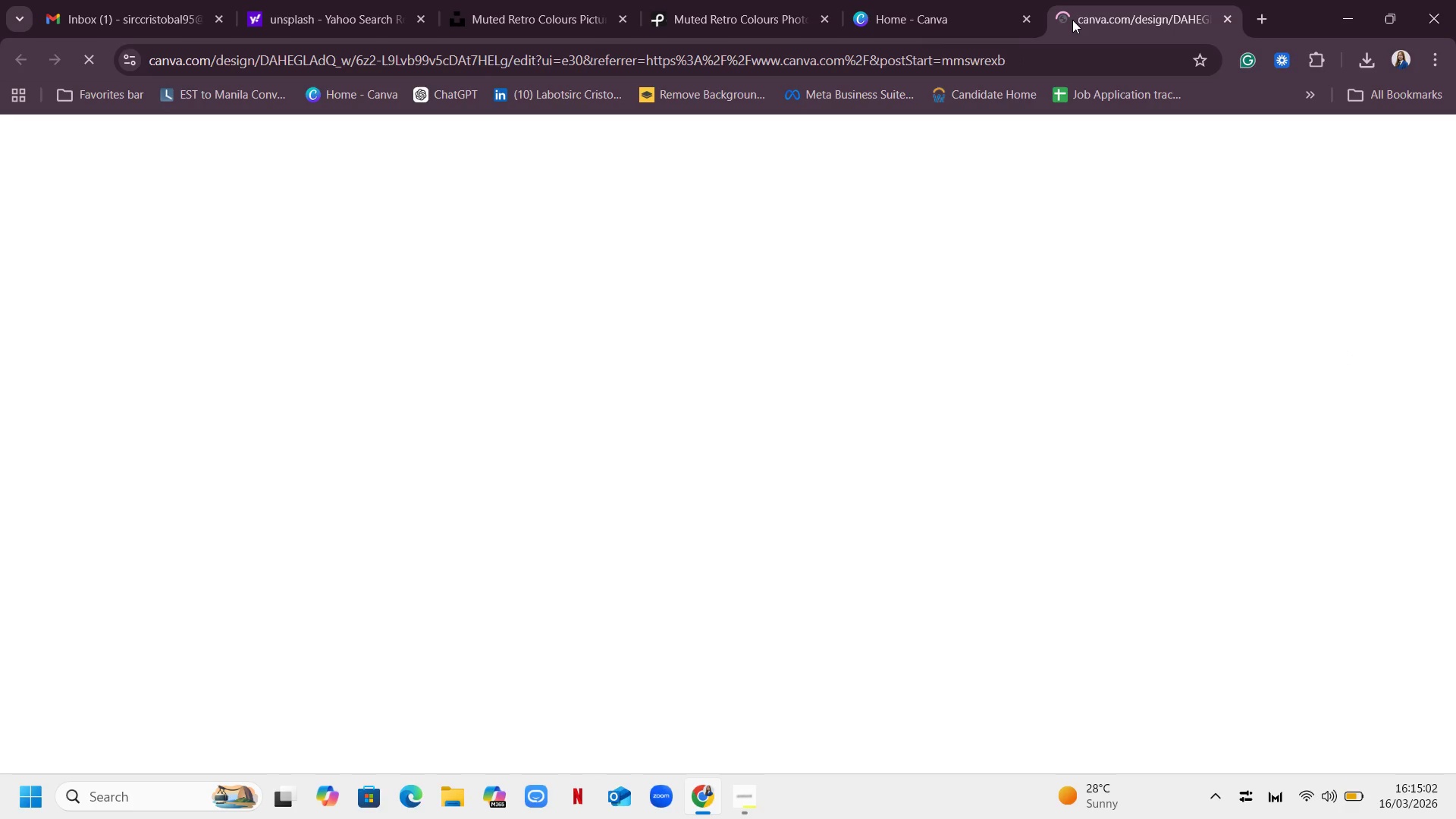 
left_click([1231, 11])
 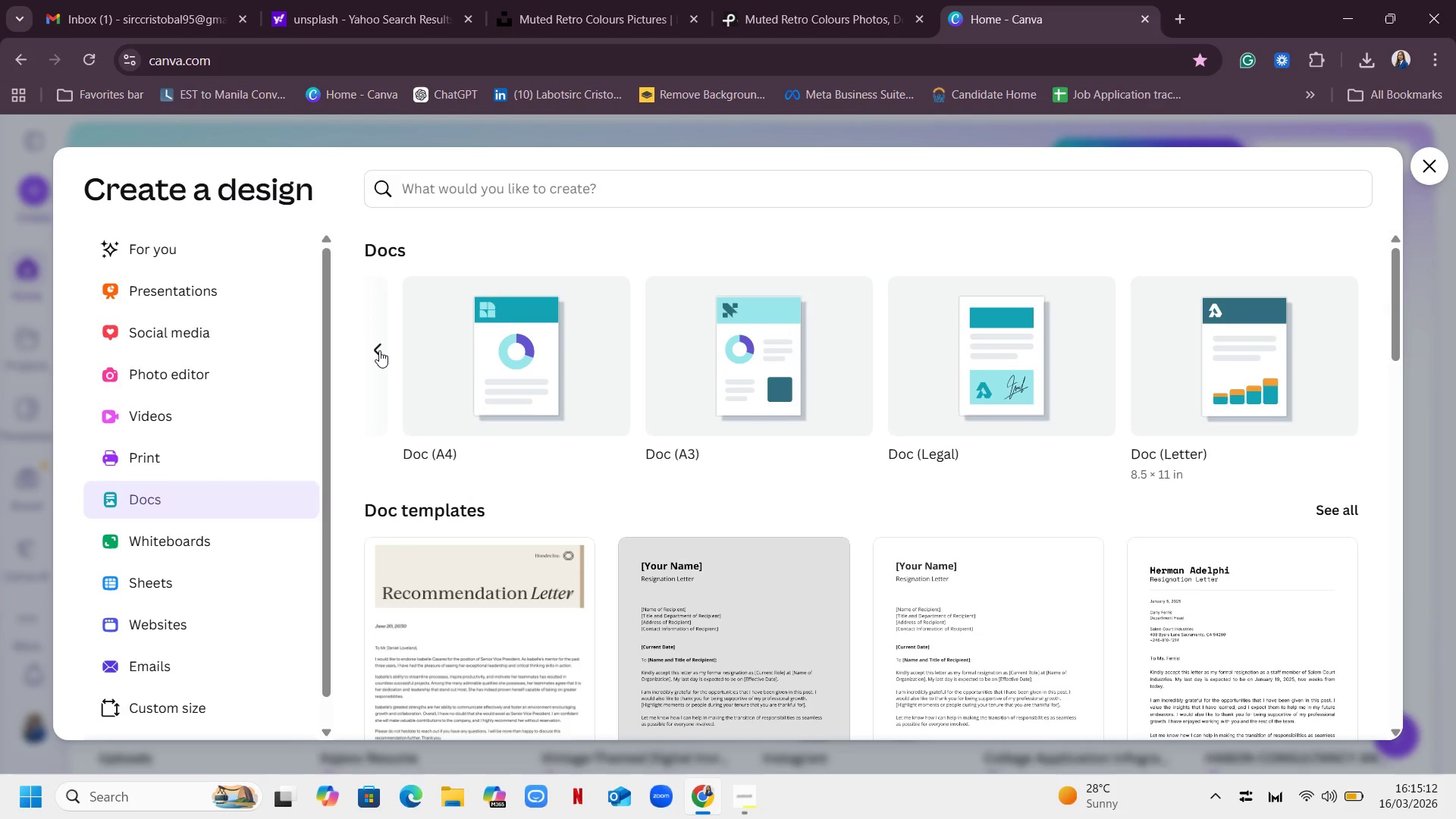 
wait(6.5)
 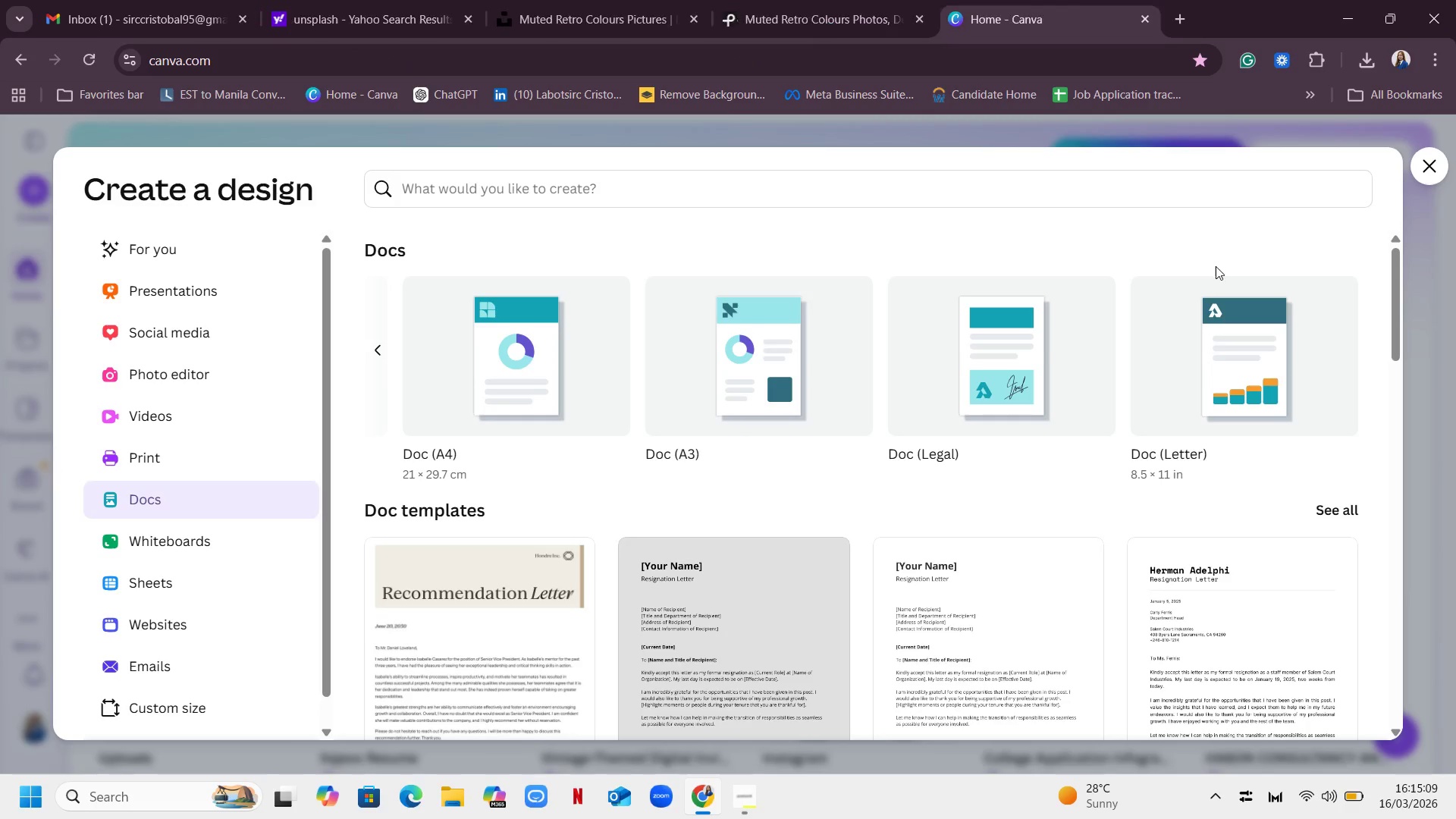 
left_click([379, 350])
 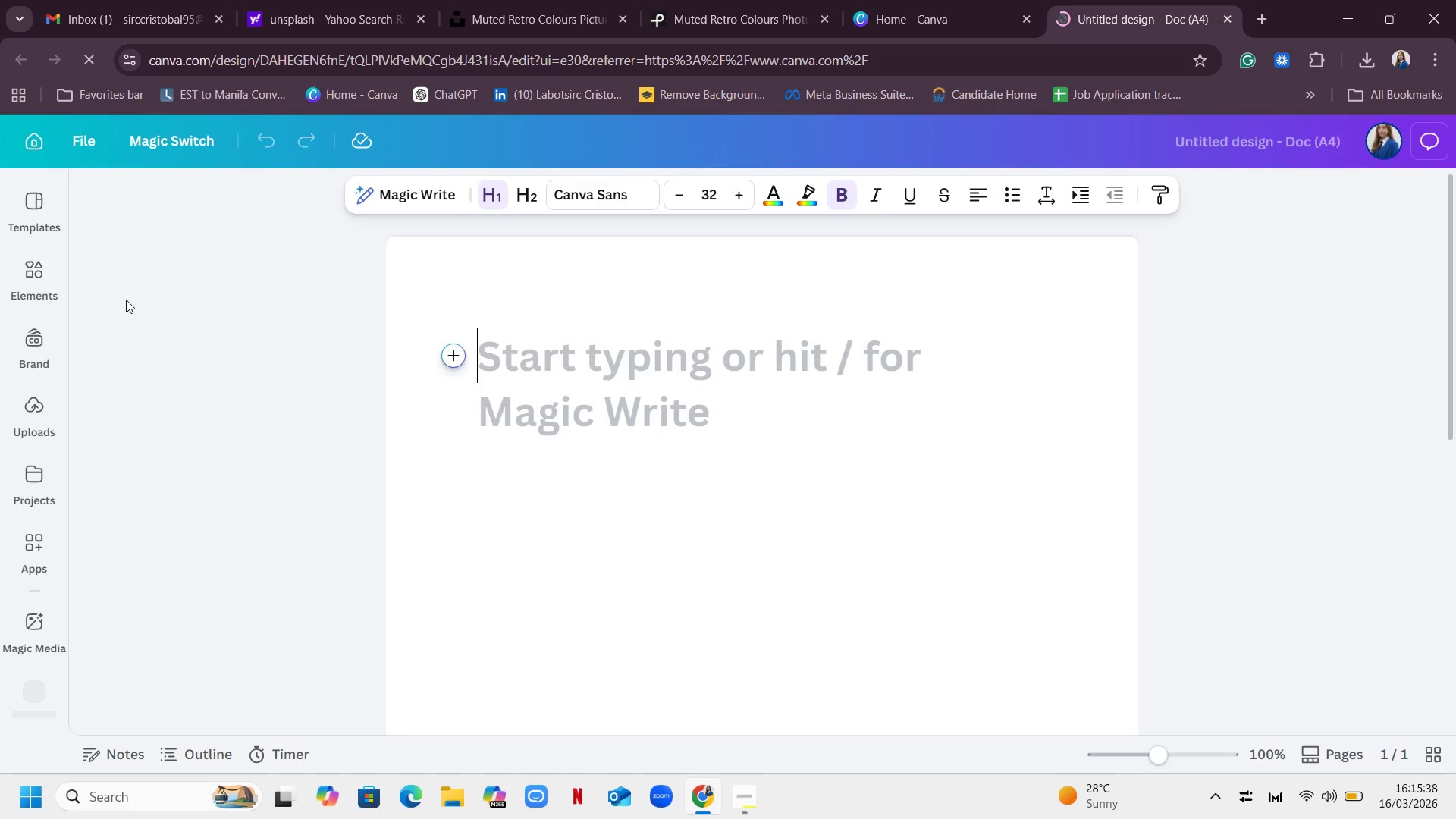 
wait(29.17)
 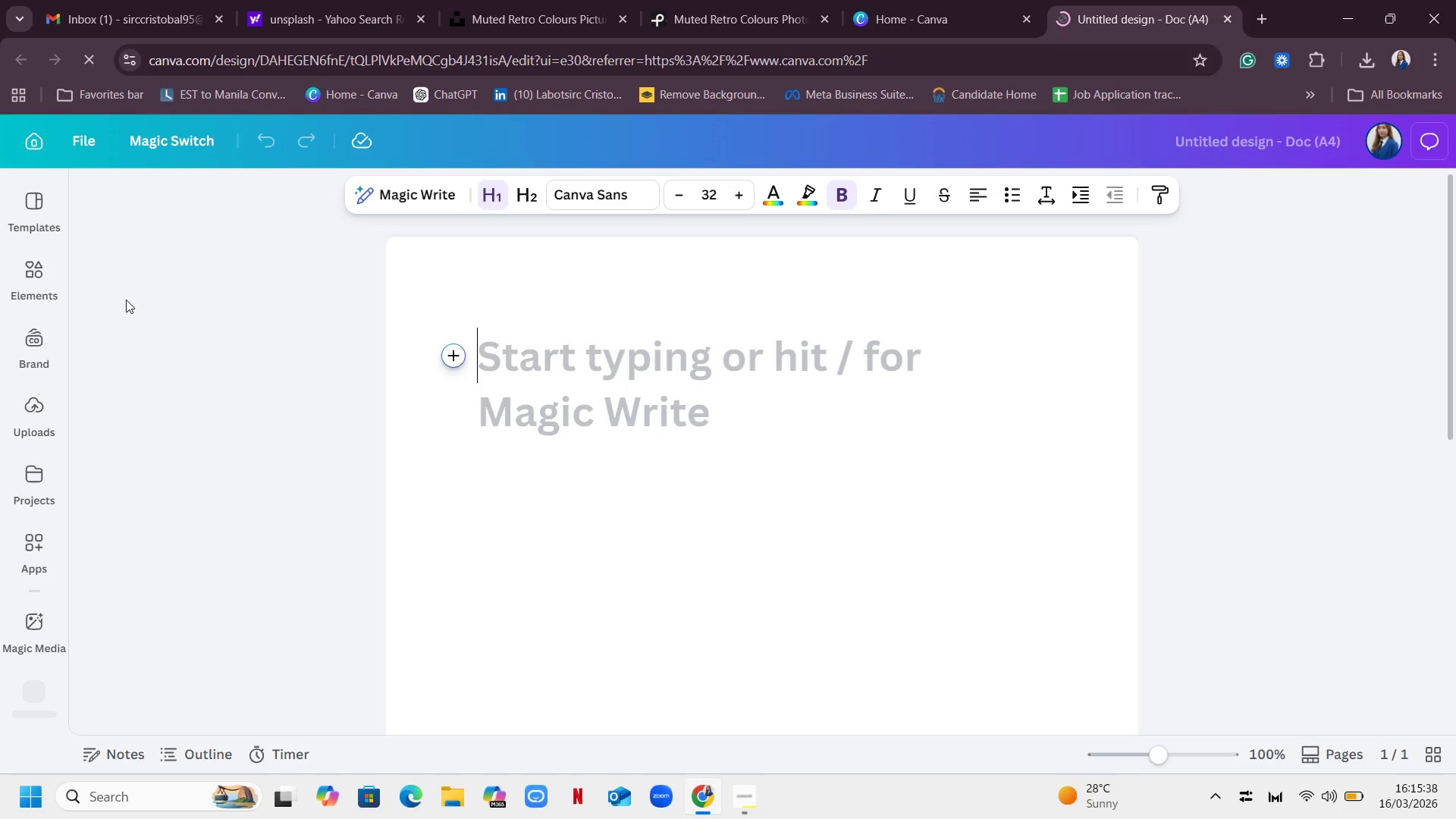 
left_click([11, 252])
 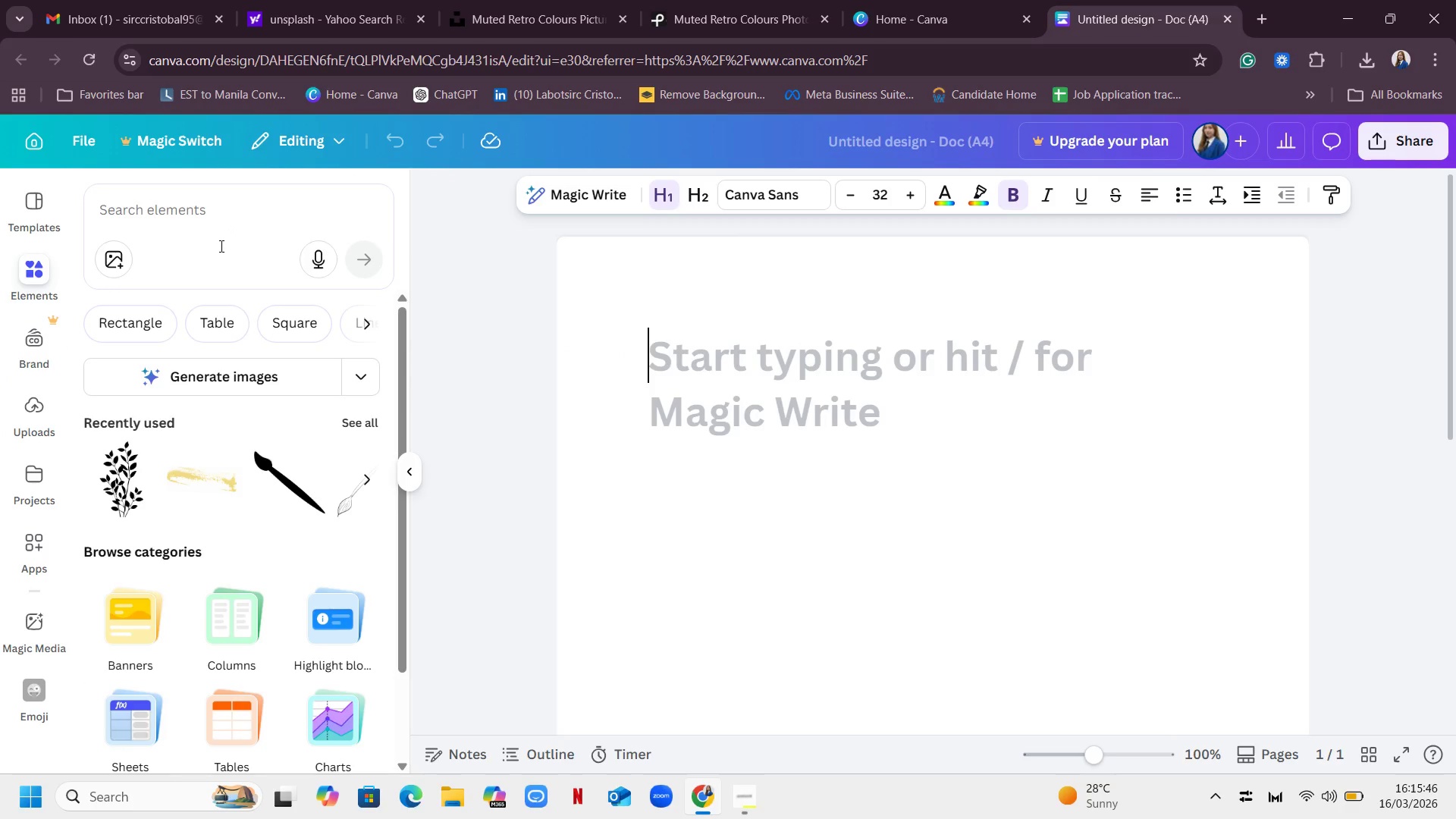 
left_click([213, 232])
 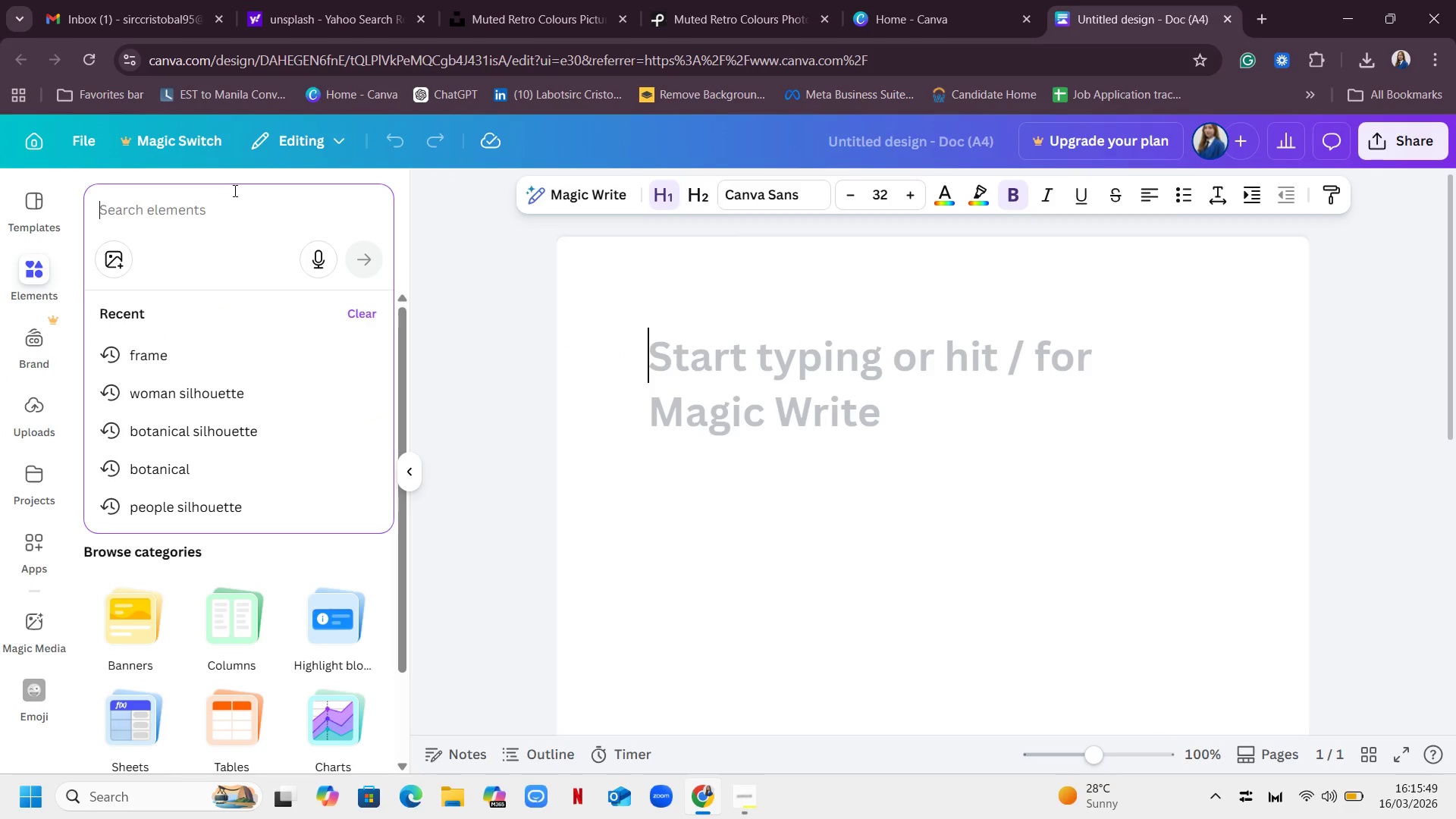 
type(muted retro colous)
 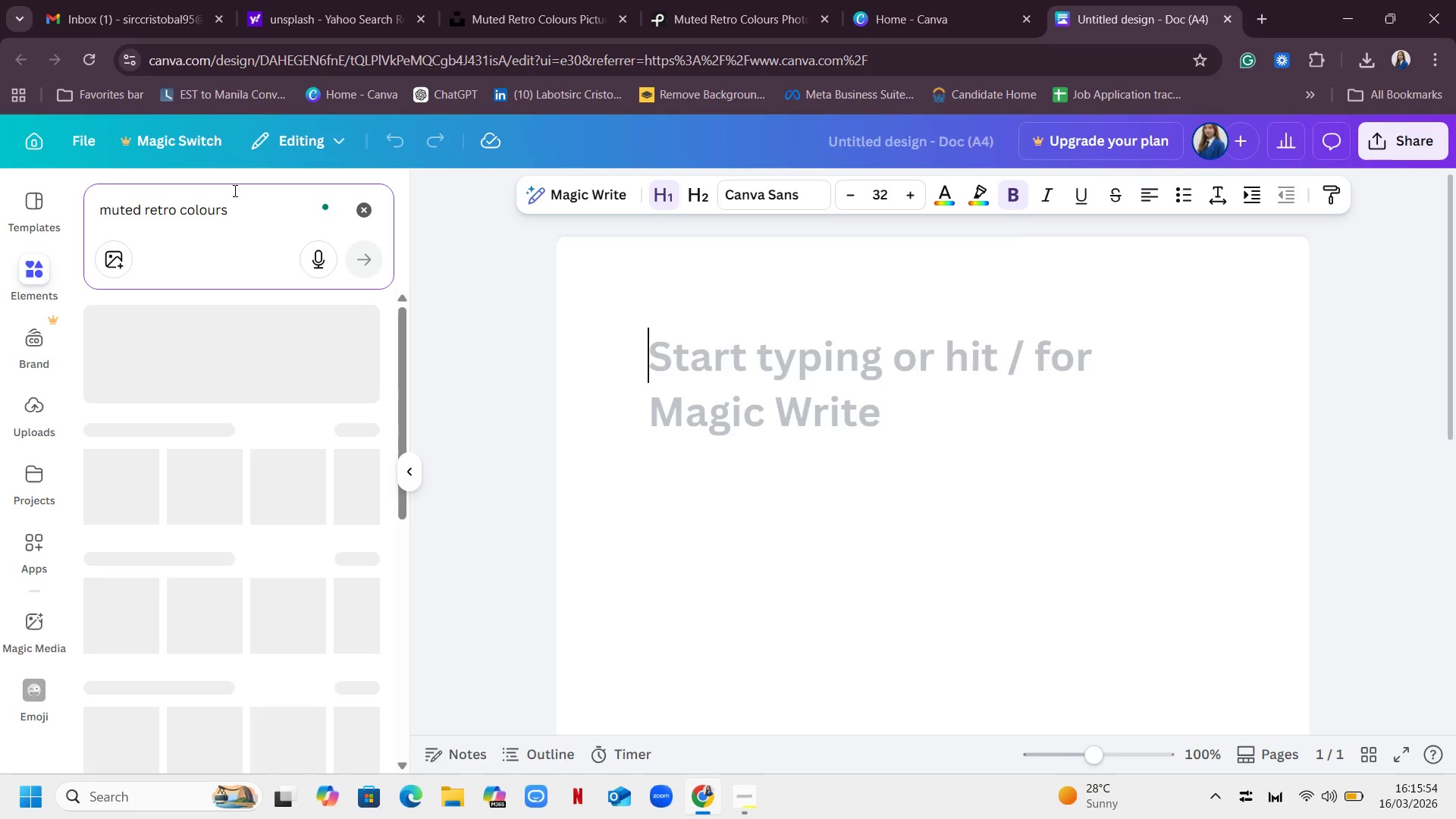 
hold_key(key=R, duration=0.31)
 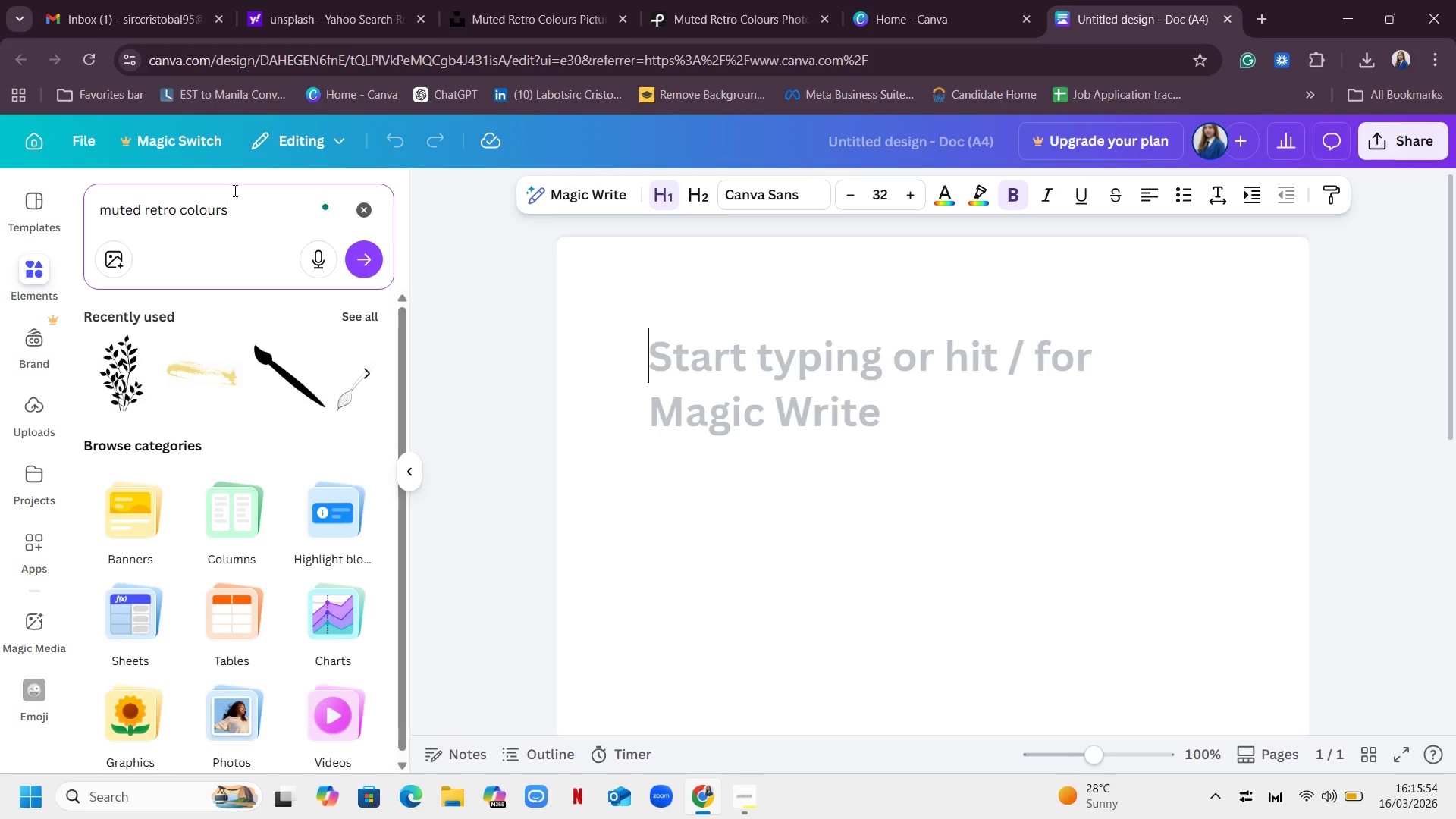 
key(Enter)
 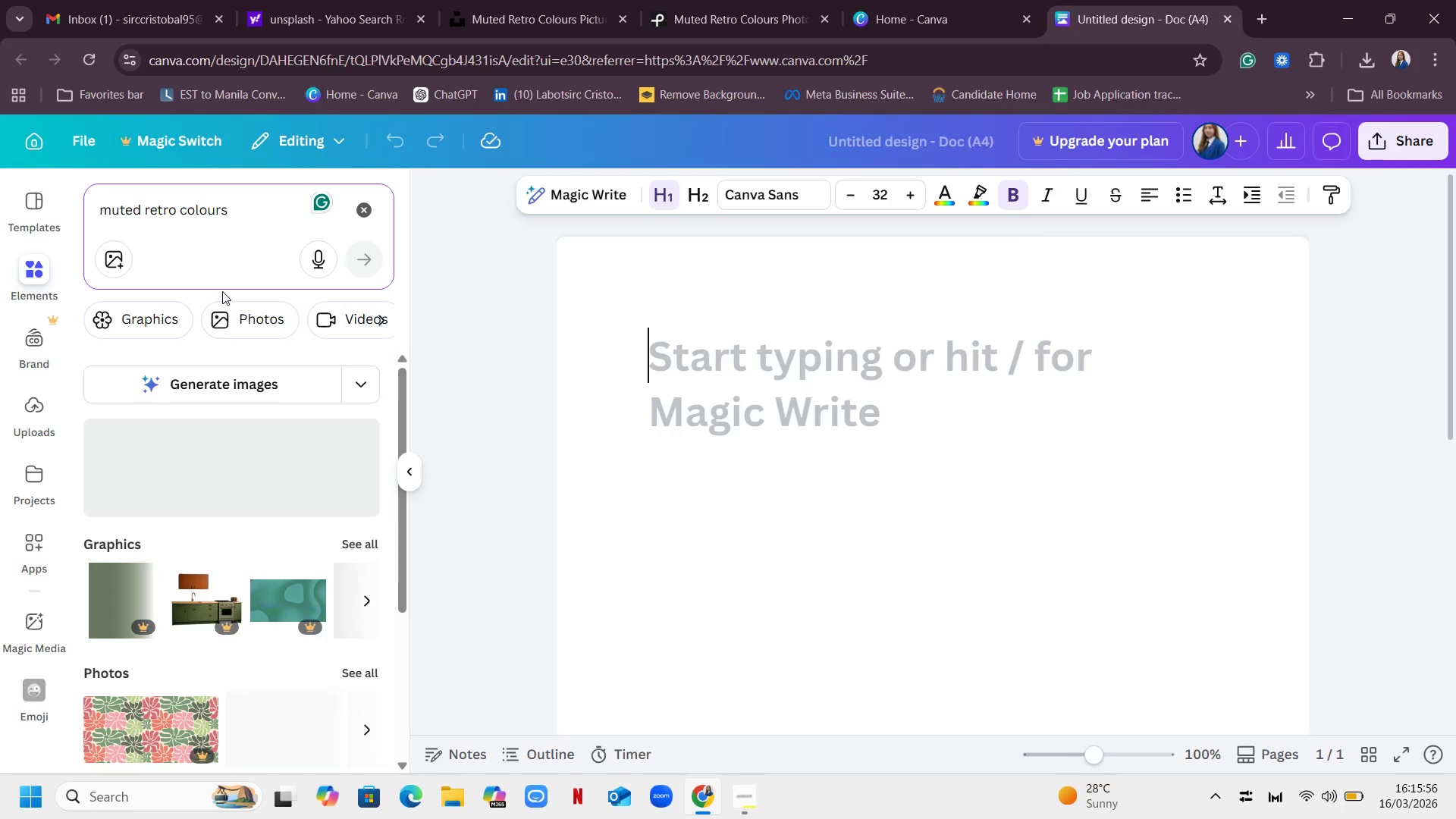 
mouse_move([243, 328])
 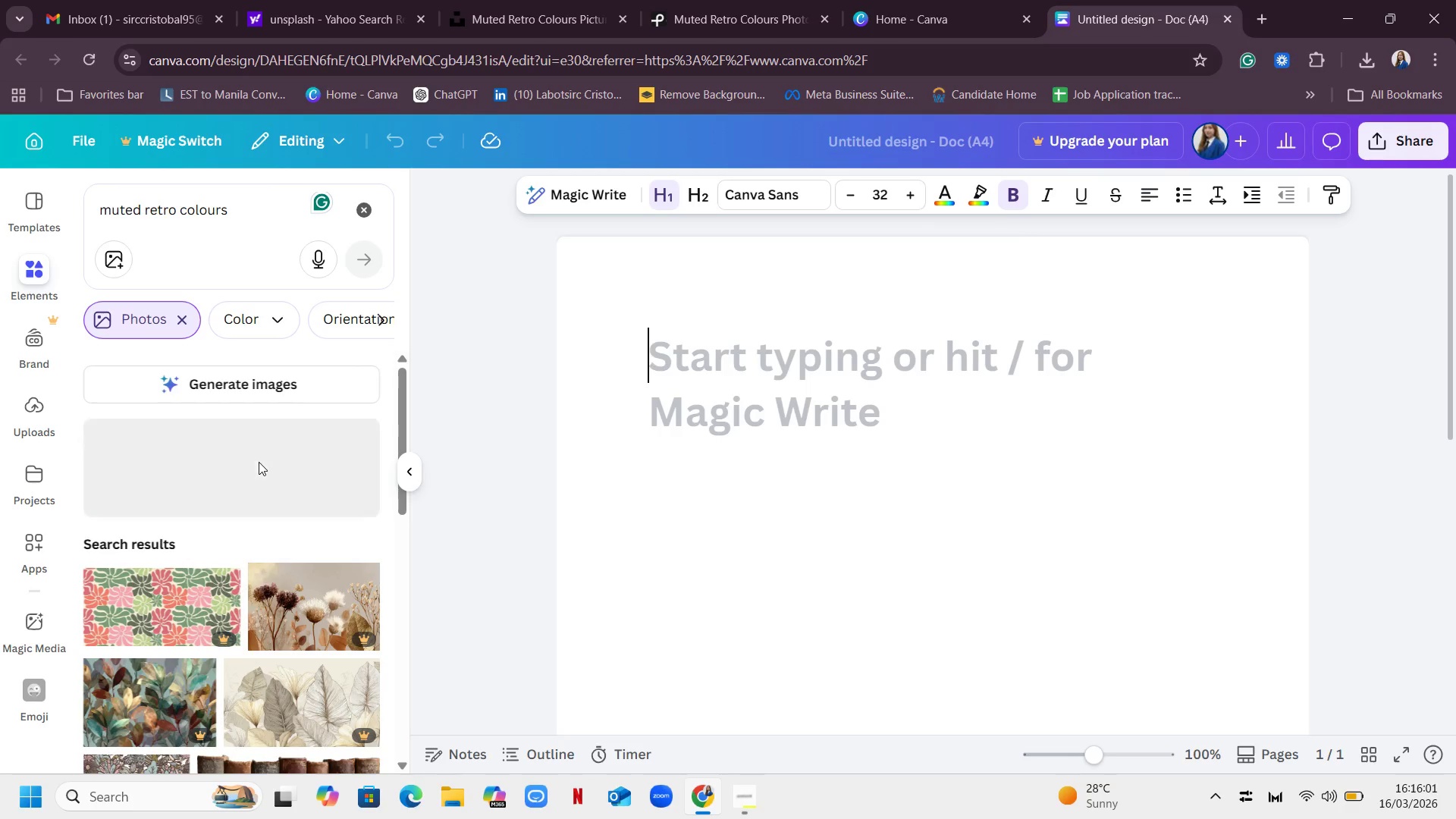 
scroll: coordinate [275, 526], scroll_direction: down, amount: 10.0
 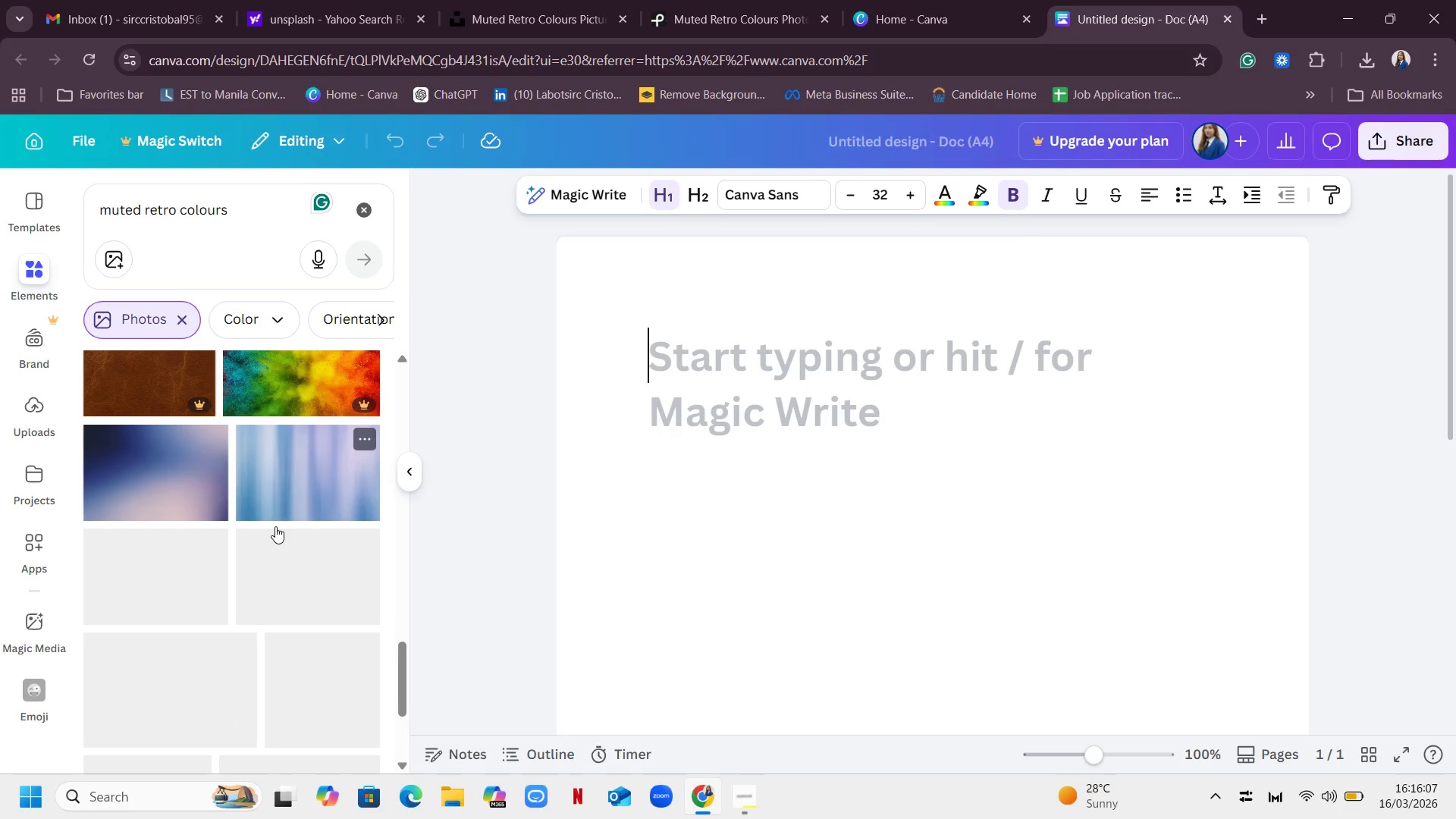 
scroll: coordinate [284, 518], scroll_direction: up, amount: 3.0
 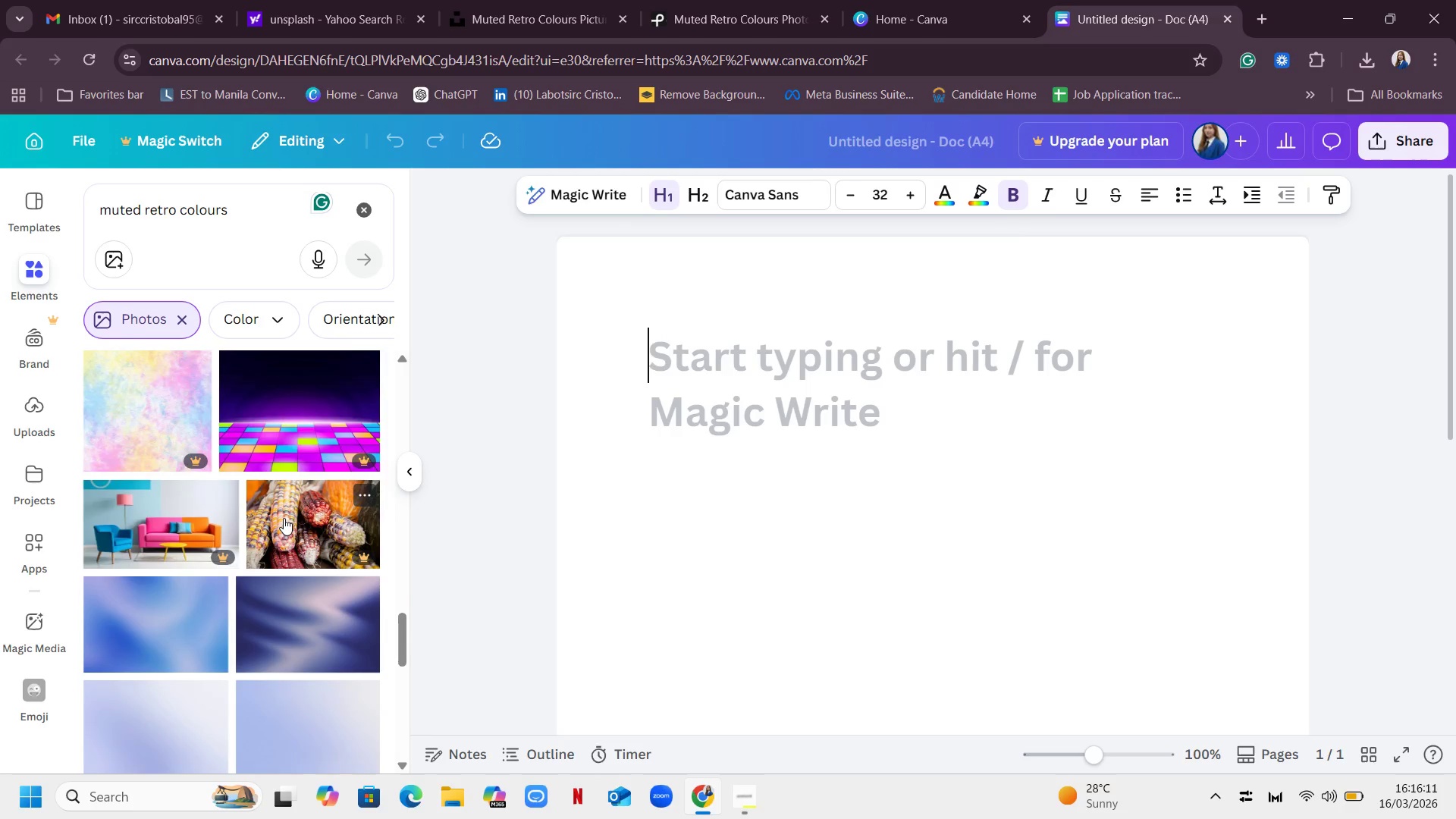 
scroll: coordinate [290, 474], scroll_direction: down, amount: 9.0
 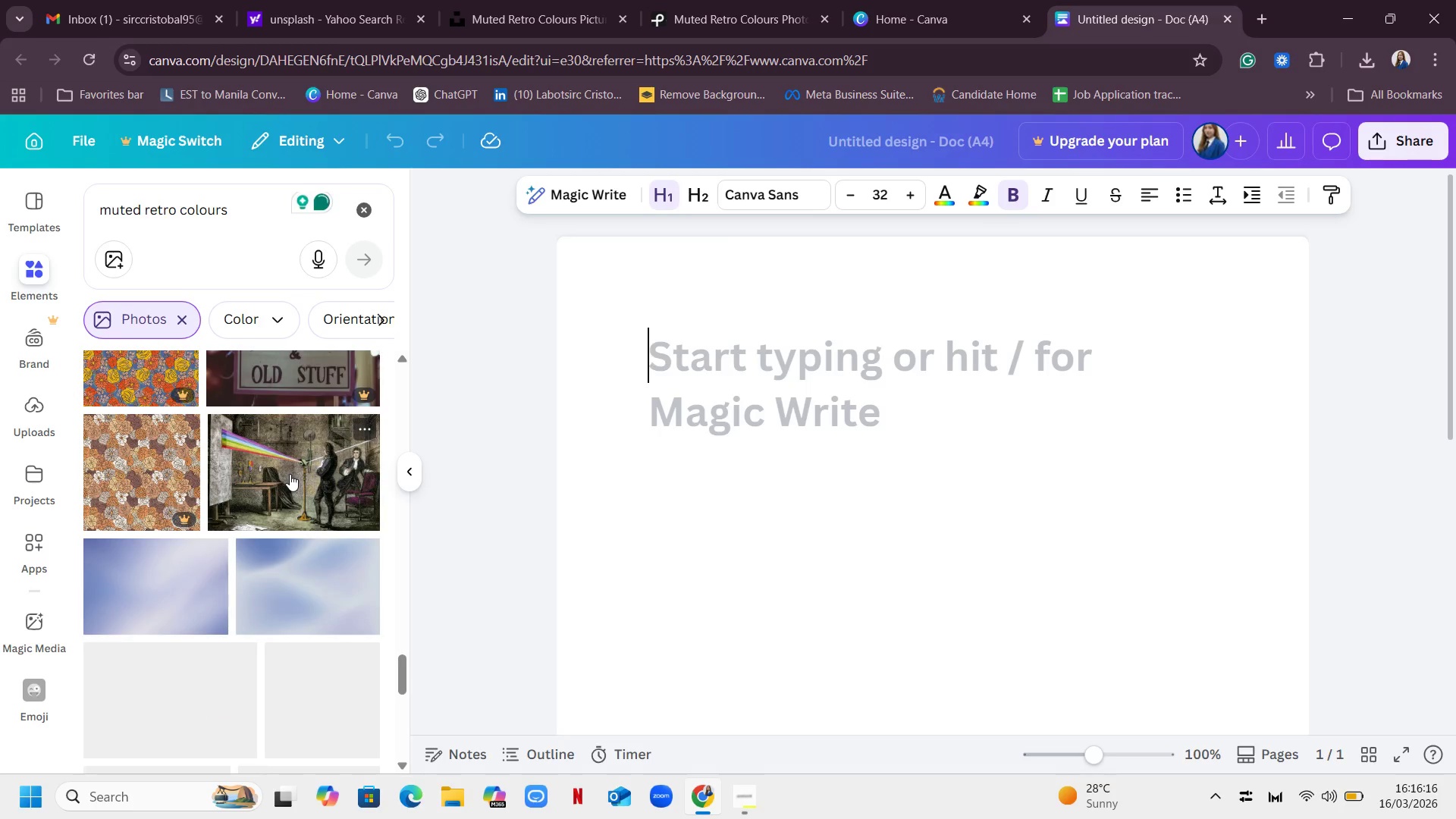 
scroll: coordinate [290, 474], scroll_direction: up, amount: 2.0
 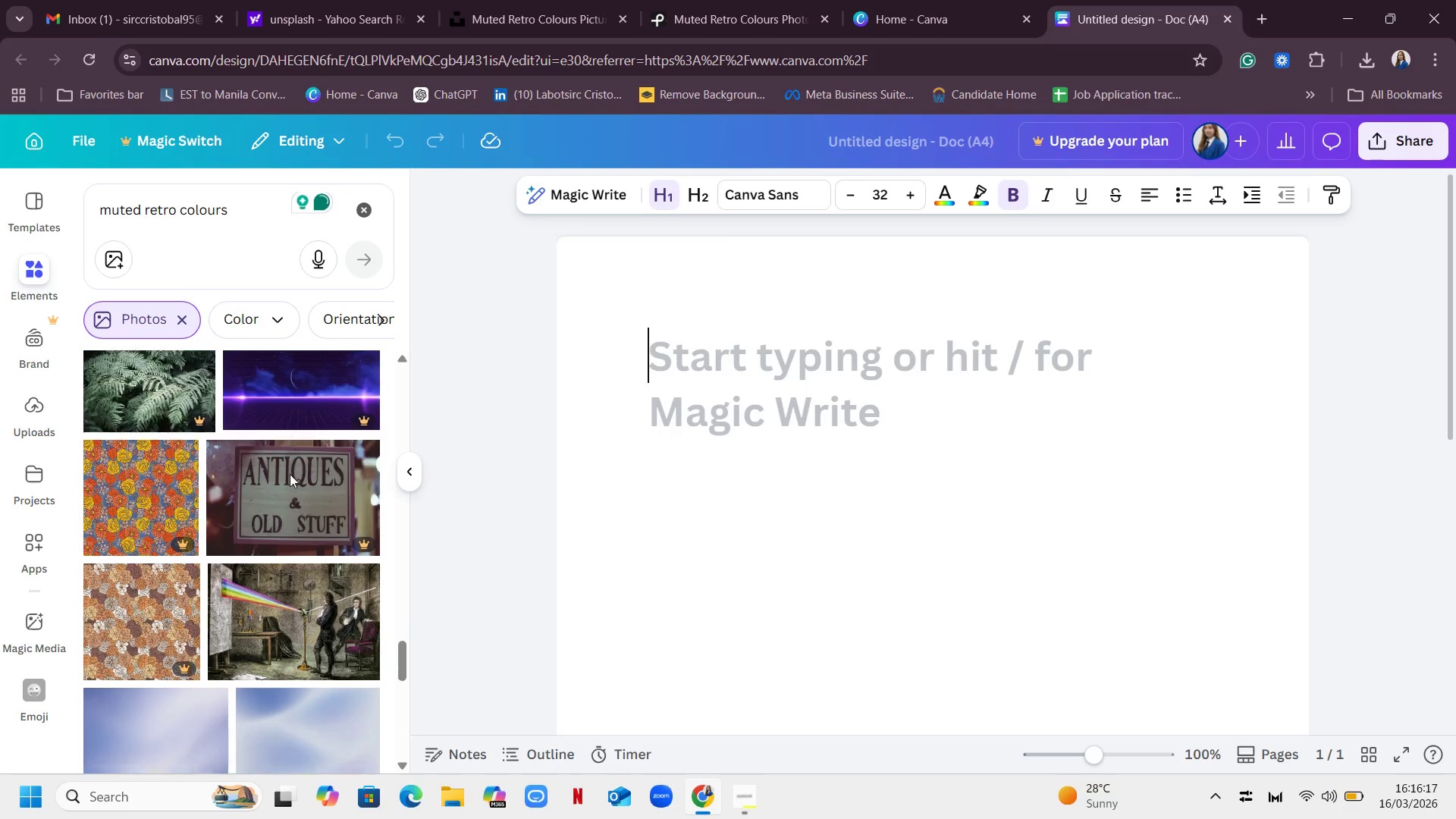 
scroll: coordinate [290, 474], scroll_direction: down, amount: 4.0
 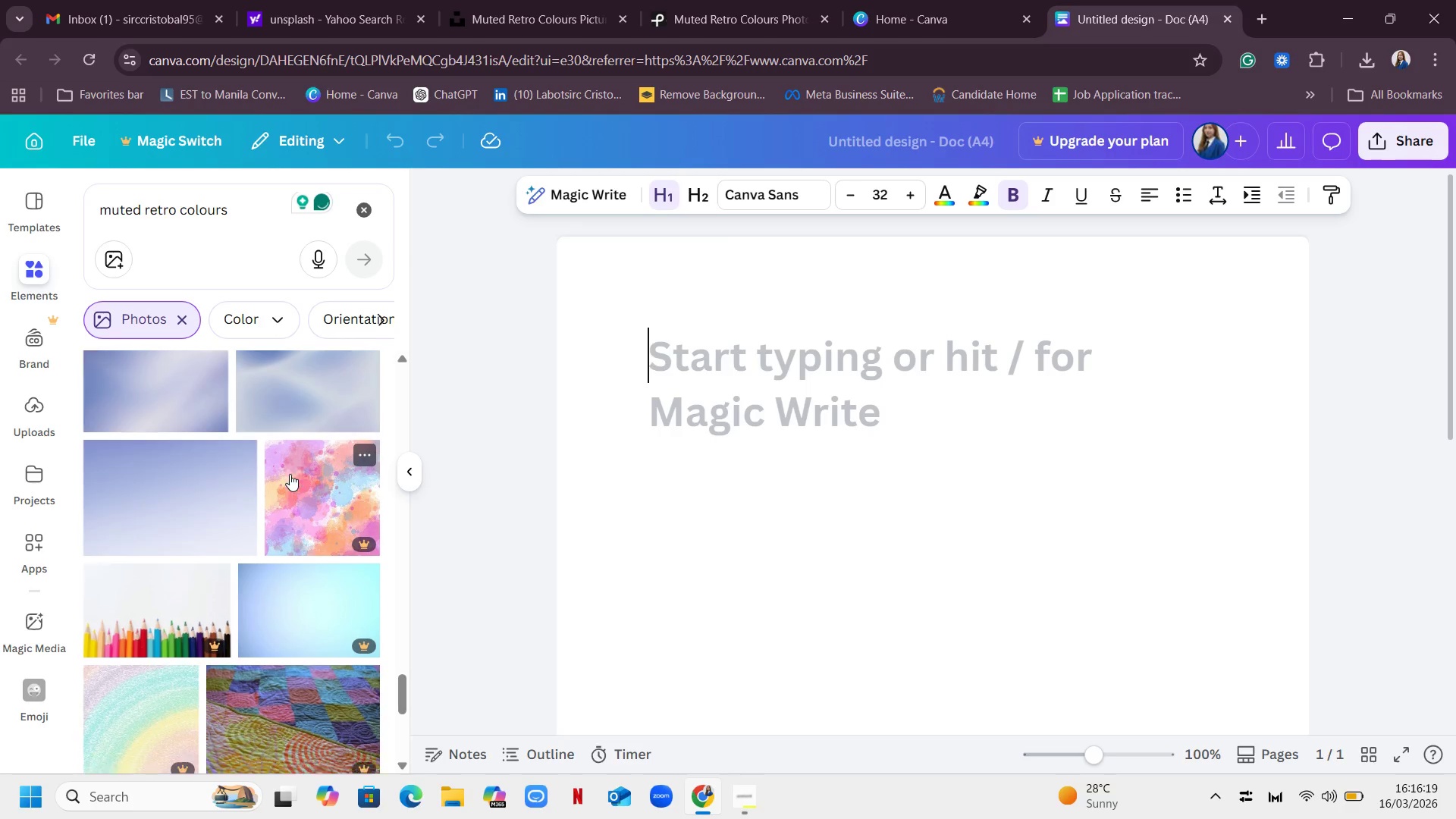 
scroll: coordinate [248, 317], scroll_direction: up, amount: 24.0
 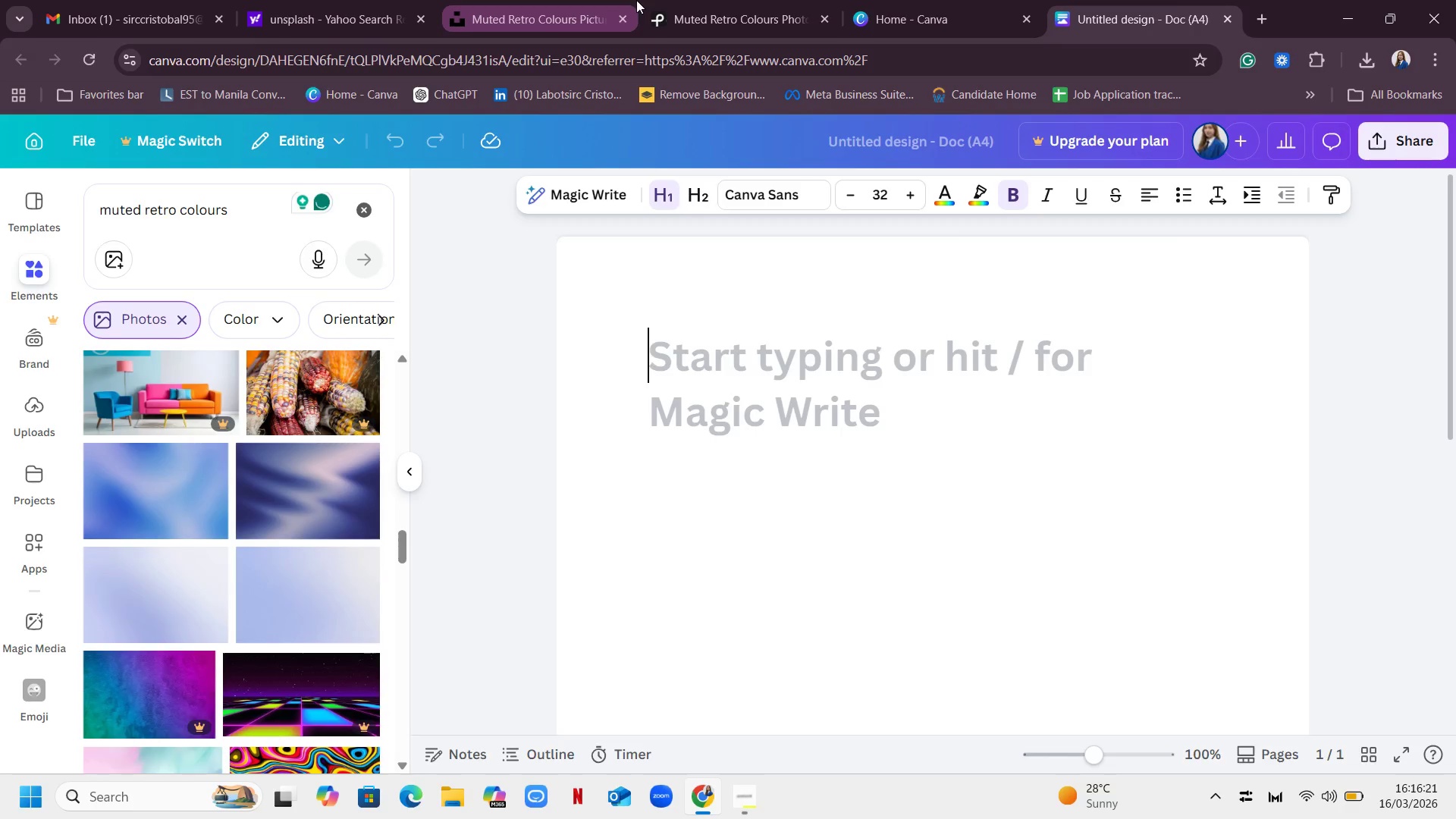 
left_click([636, 0])
 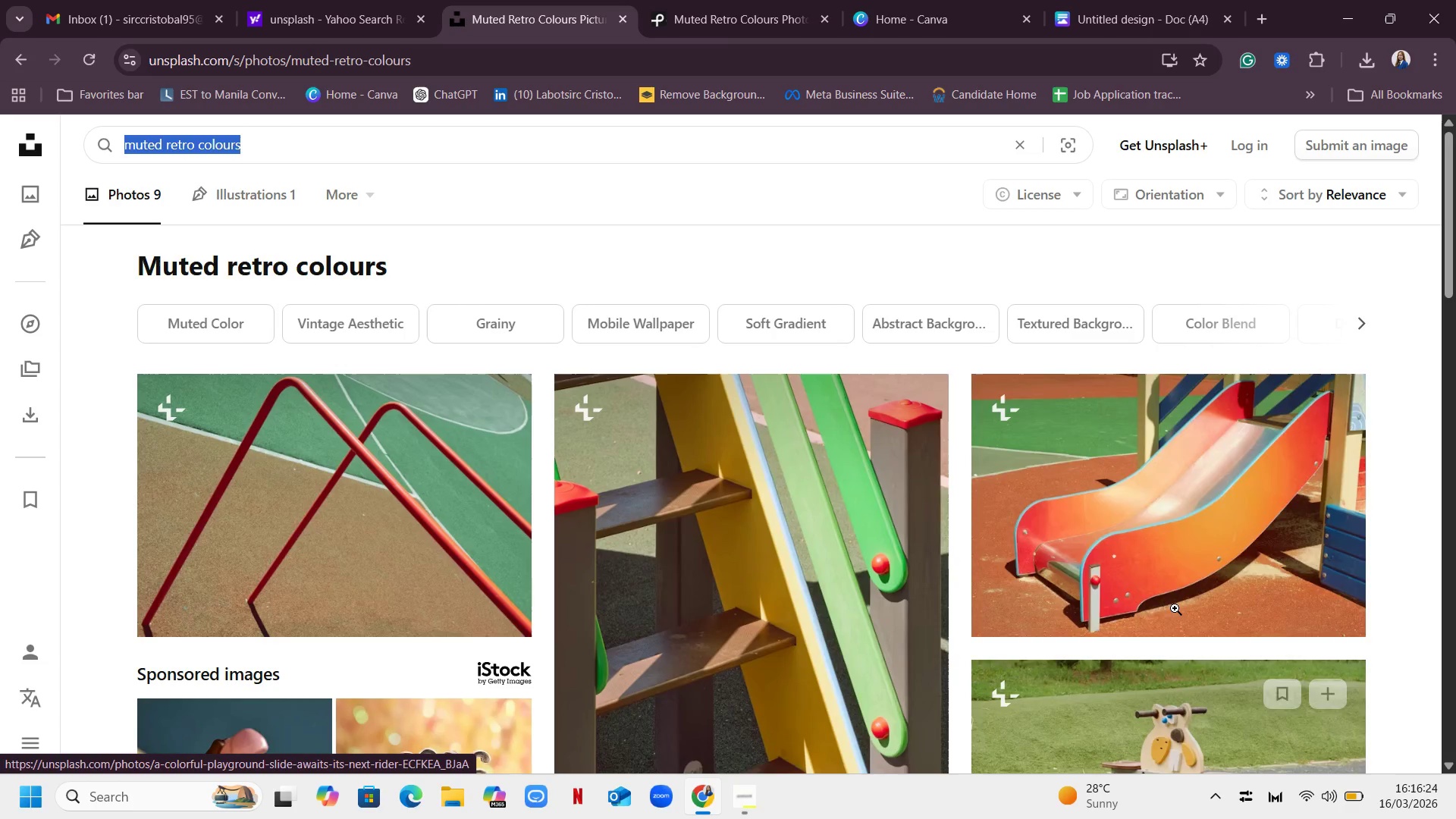 
scroll: coordinate [1181, 543], scroll_direction: down, amount: 2.0
 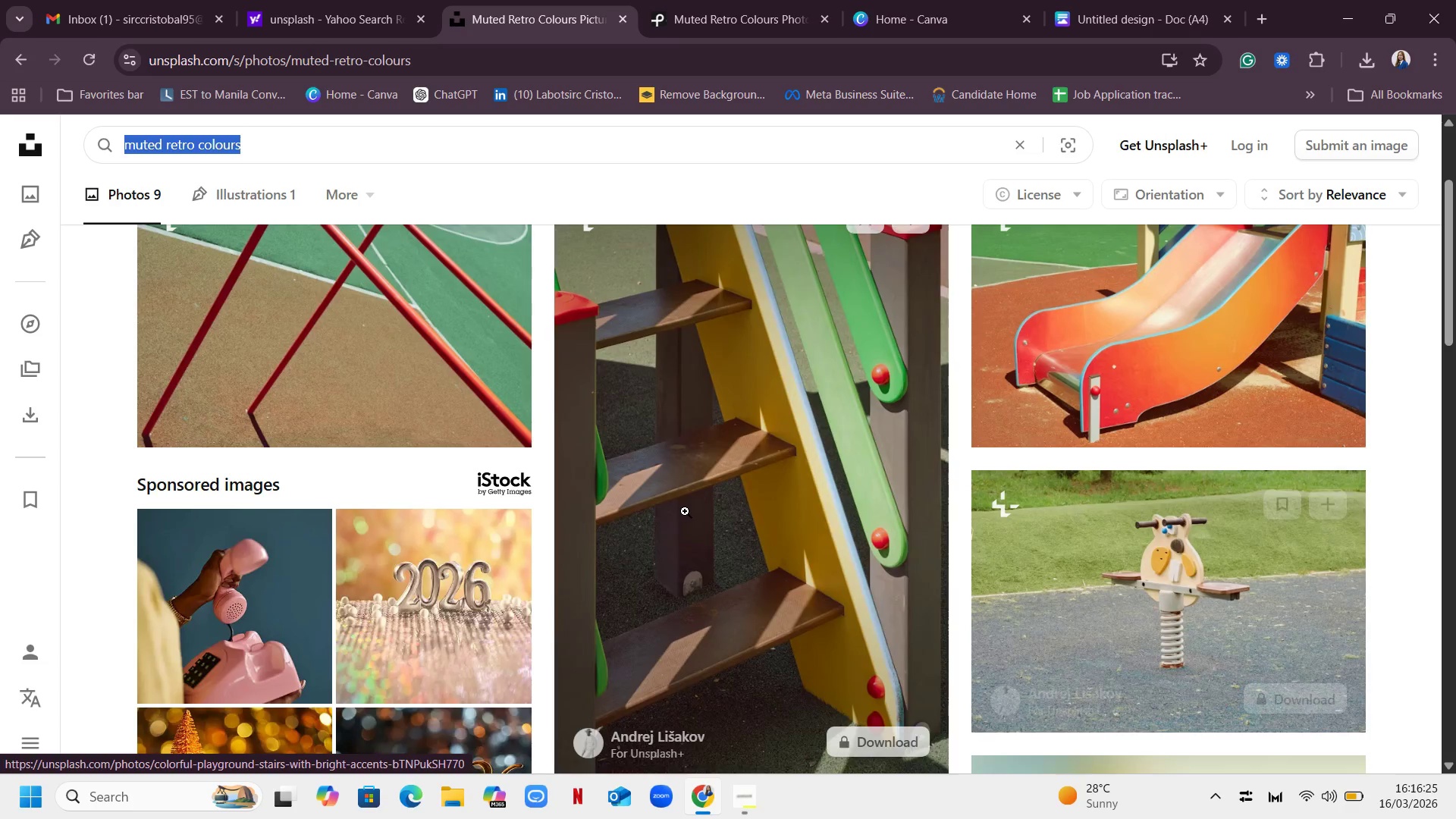 
scroll: coordinate [685, 512], scroll_direction: up, amount: 2.0
 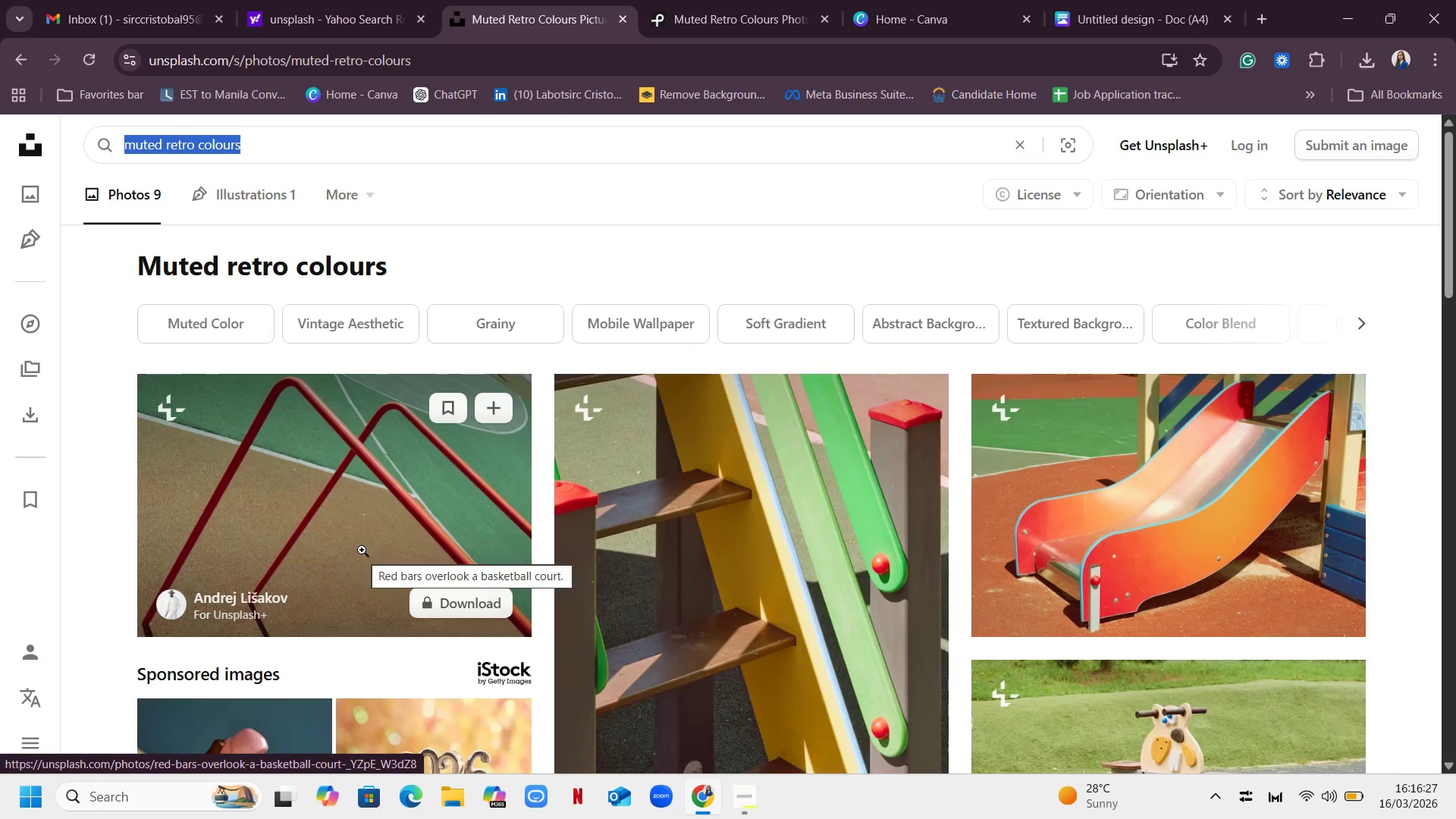 
left_click([362, 550])
 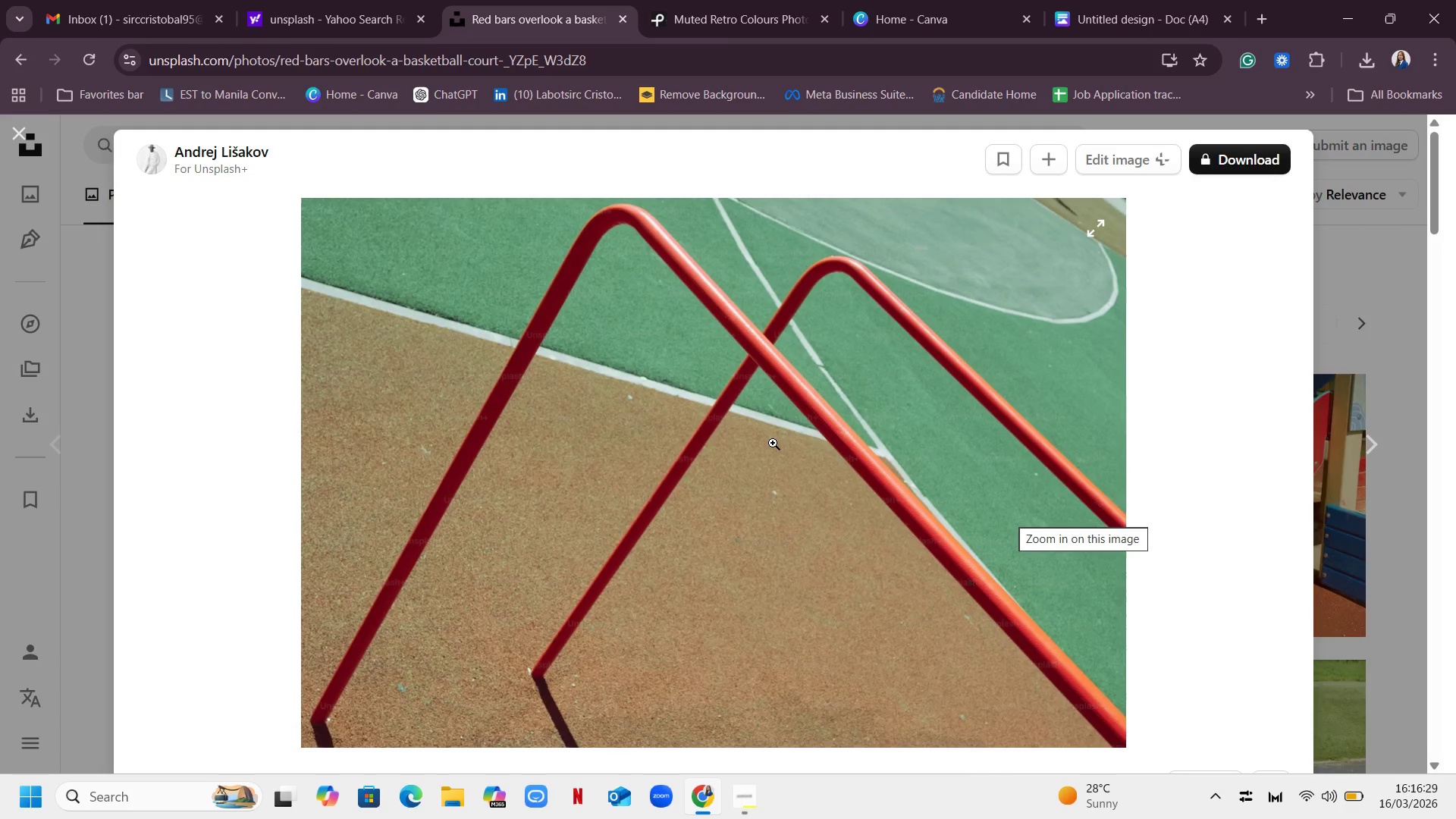 
left_click([773, 443])
 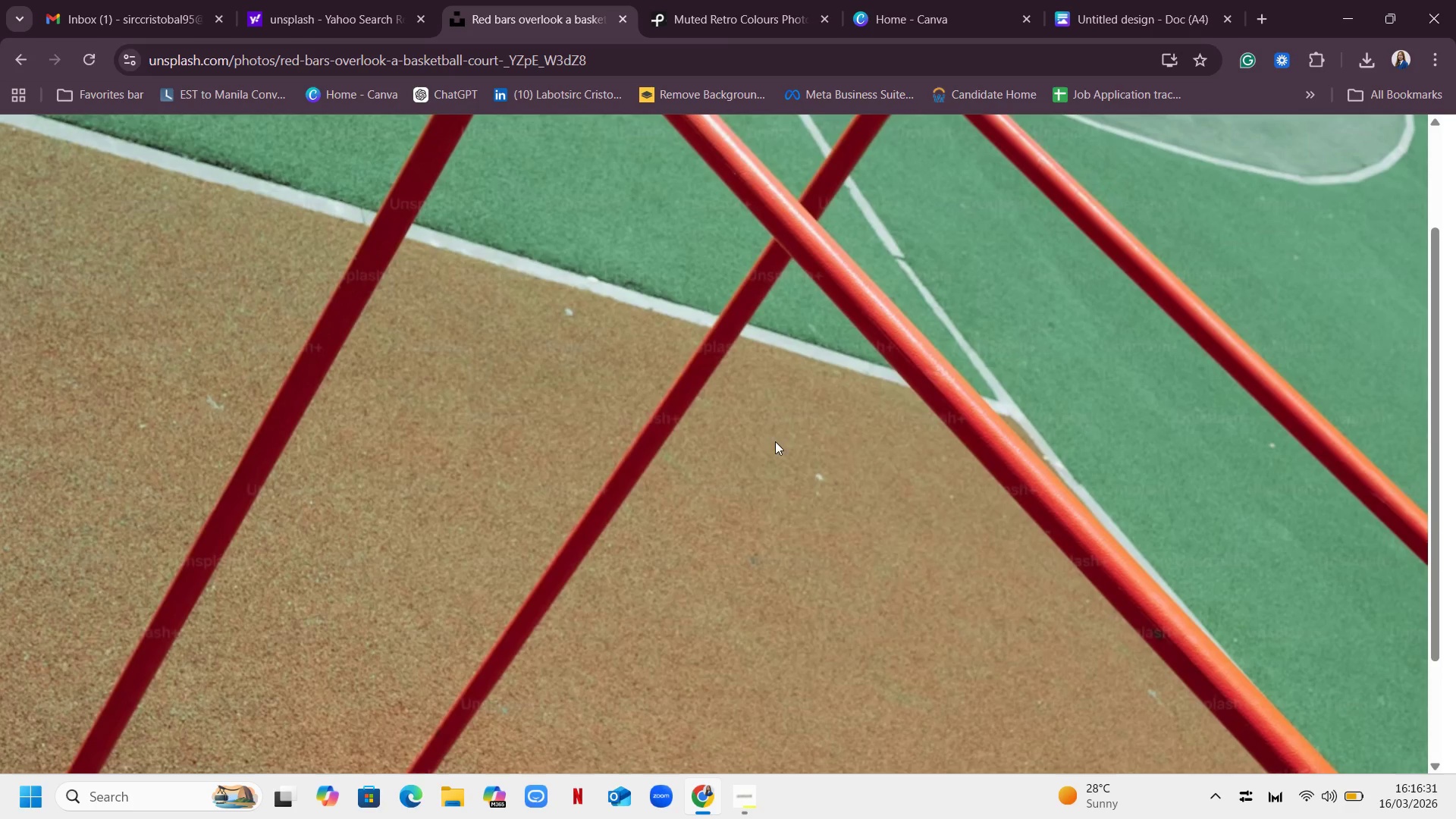 
right_click([775, 441])
 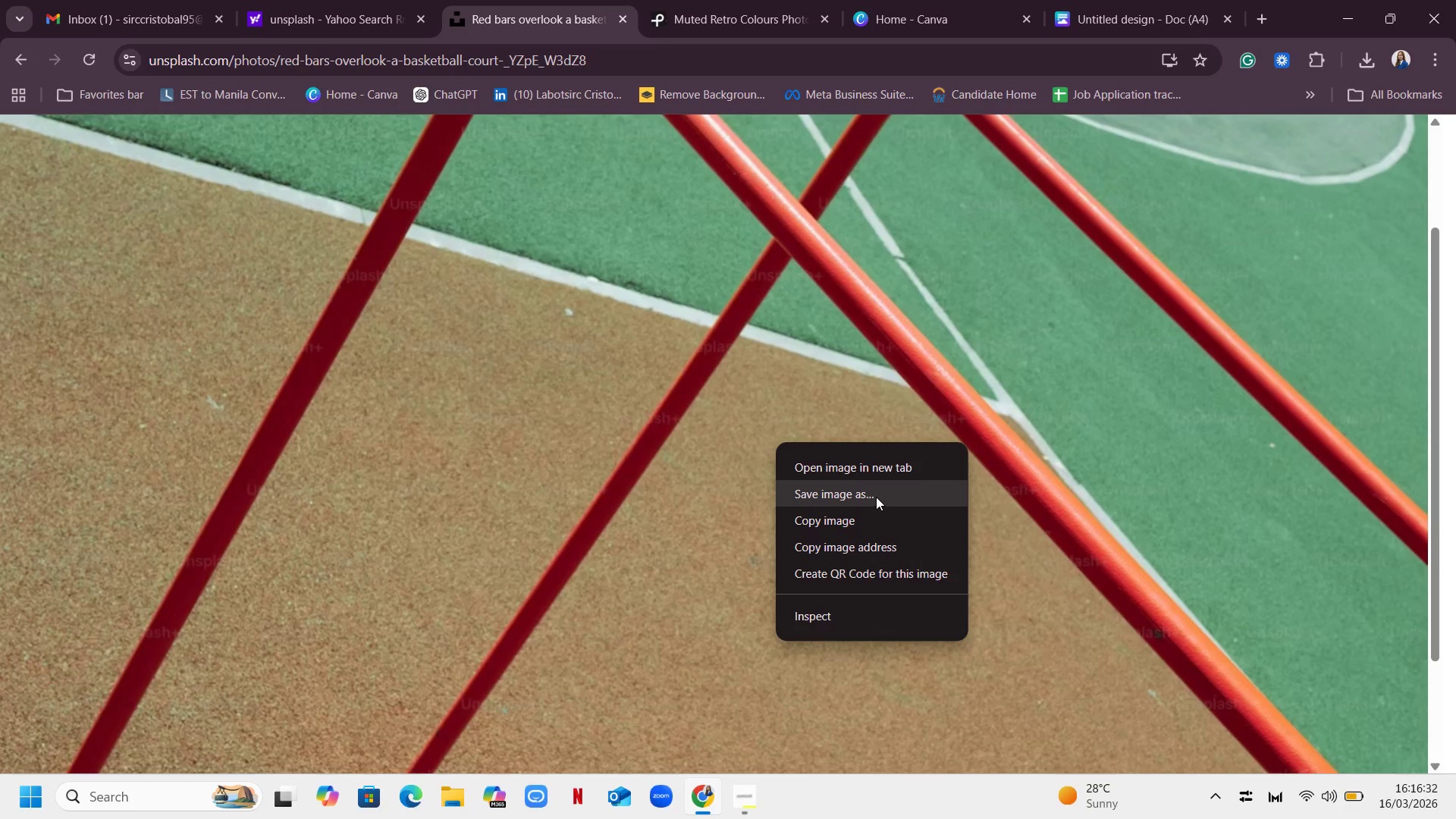 
left_click([876, 497])
 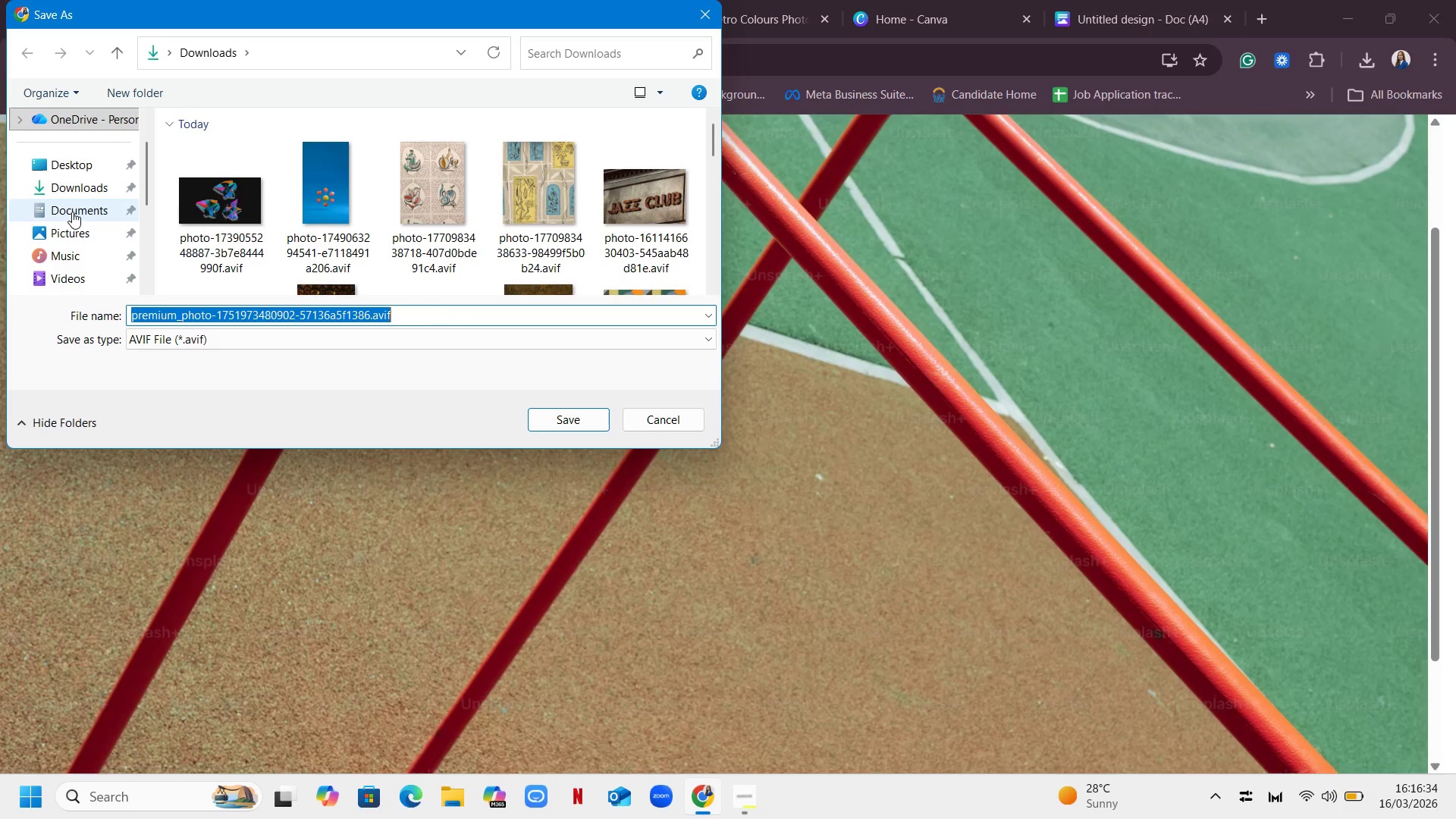 
double_click([77, 192])
 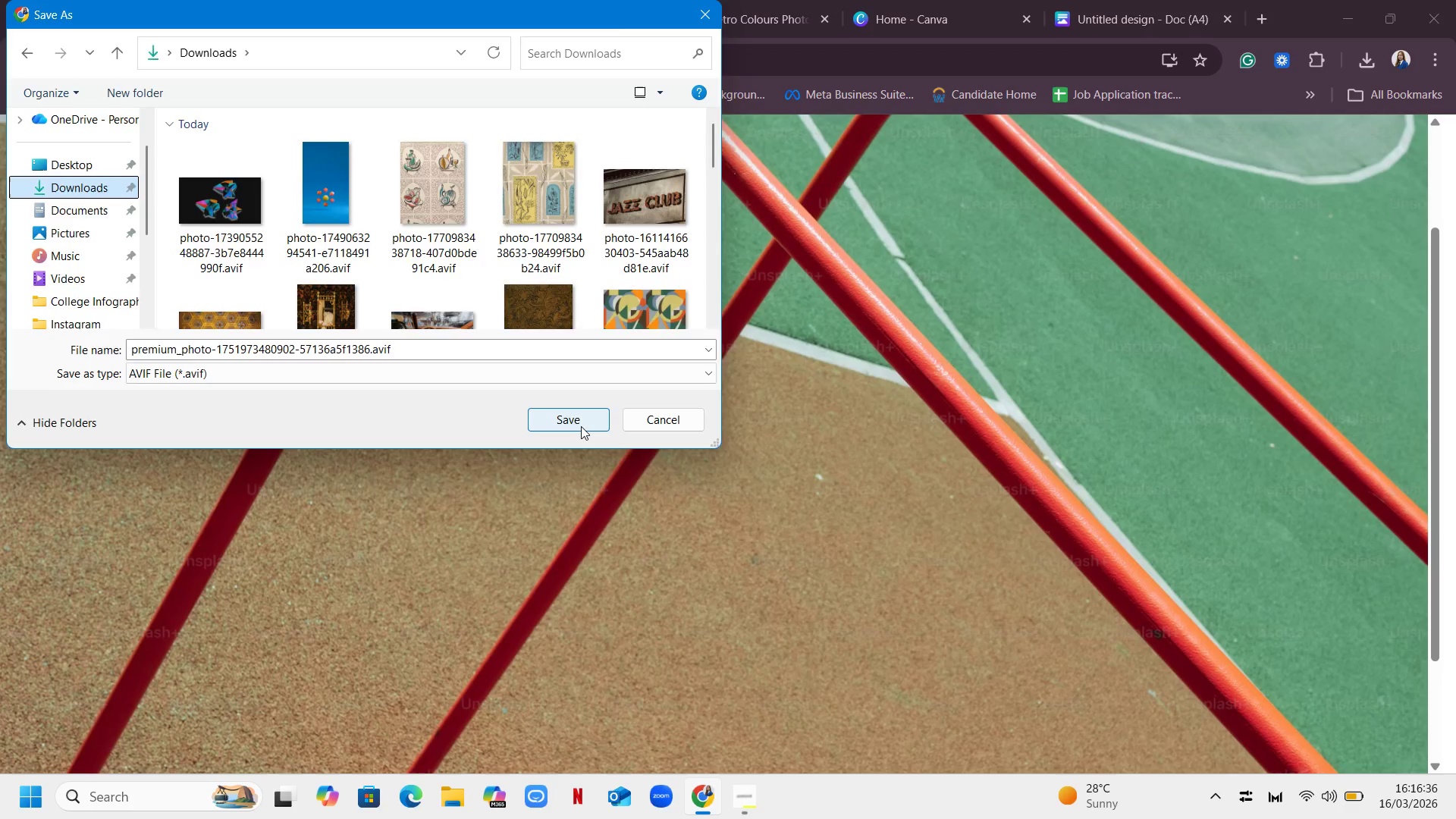 
double_click([581, 426])
 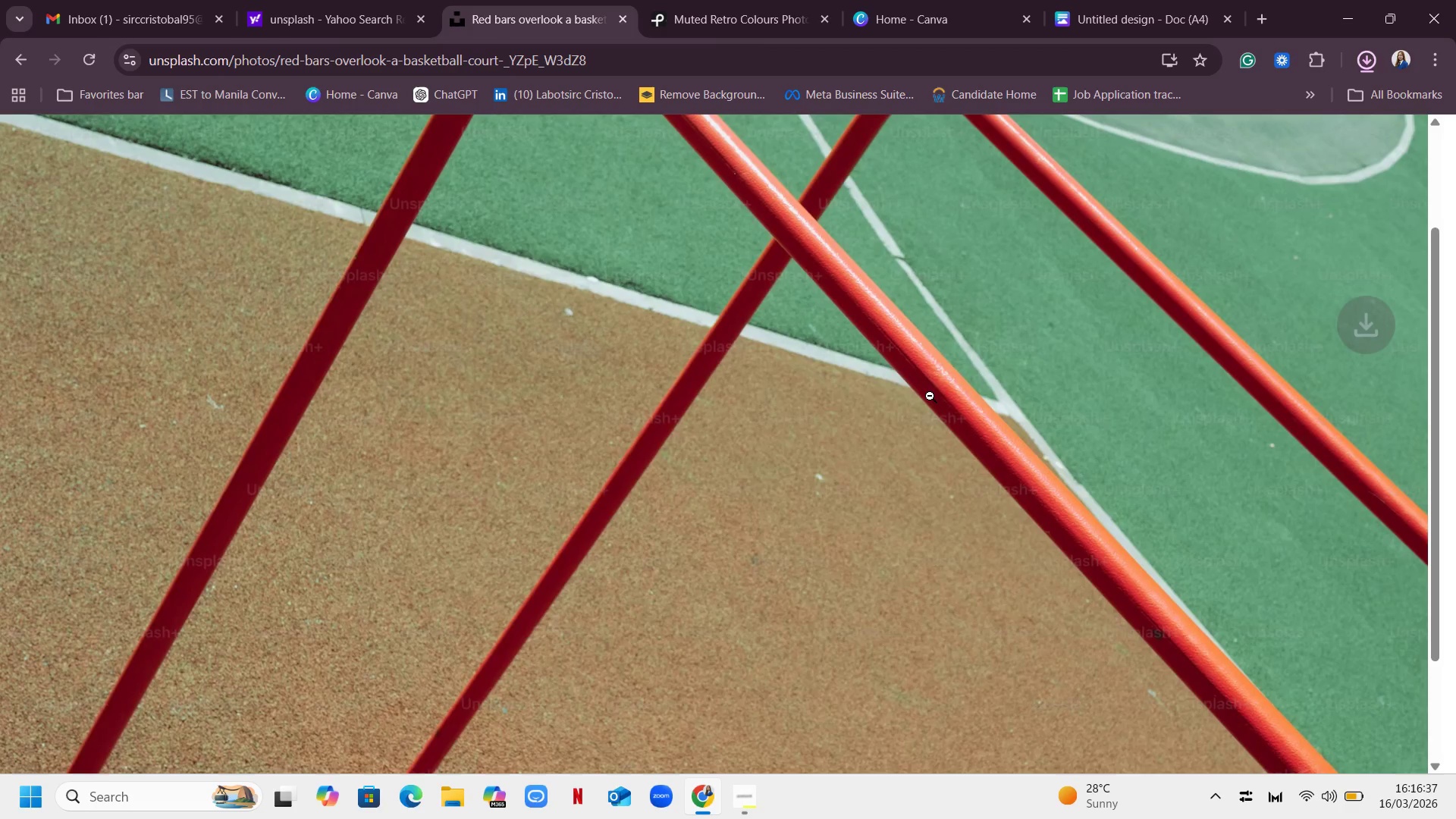 
left_click([930, 396])
 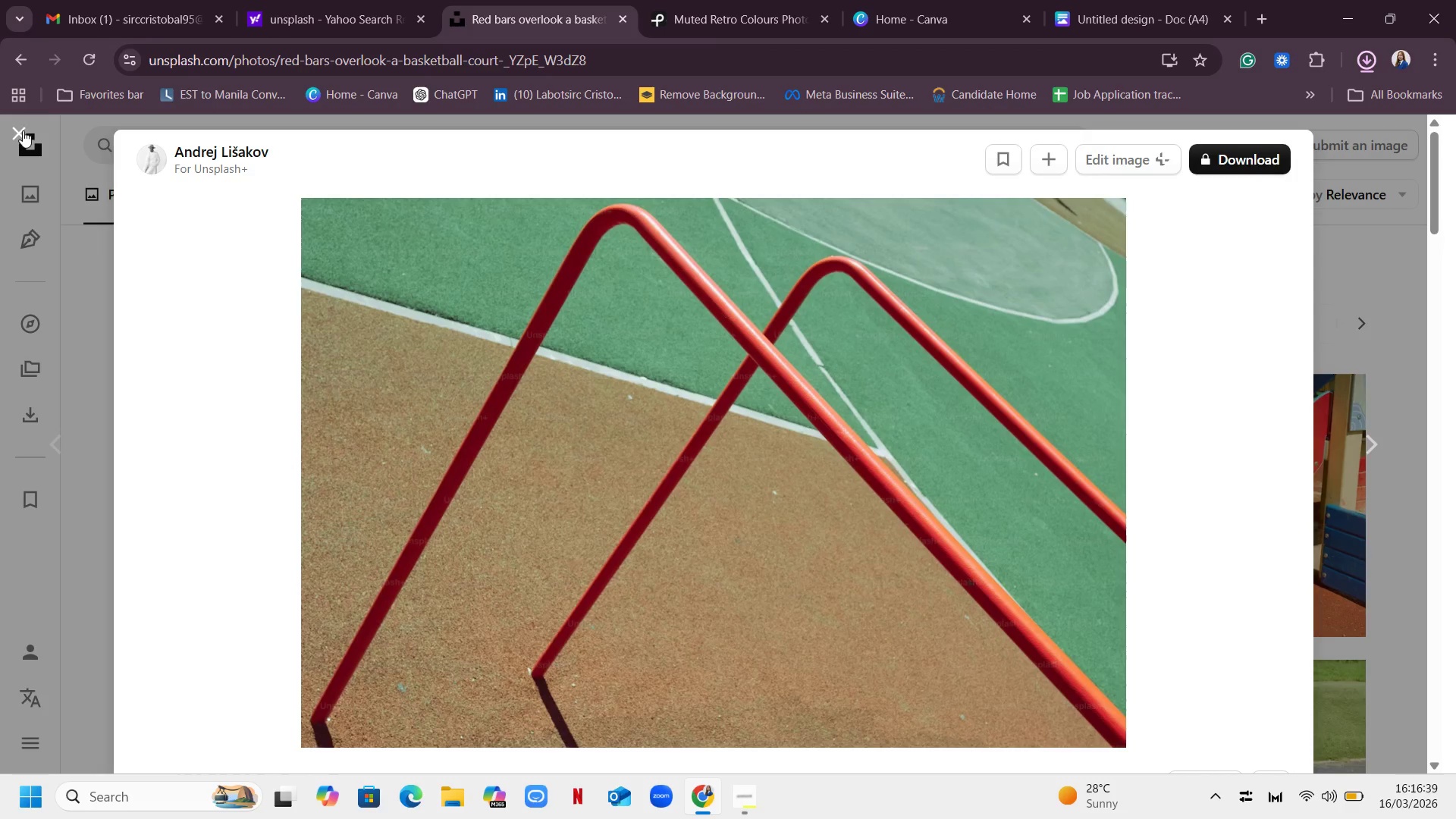 
left_click([20, 130])
 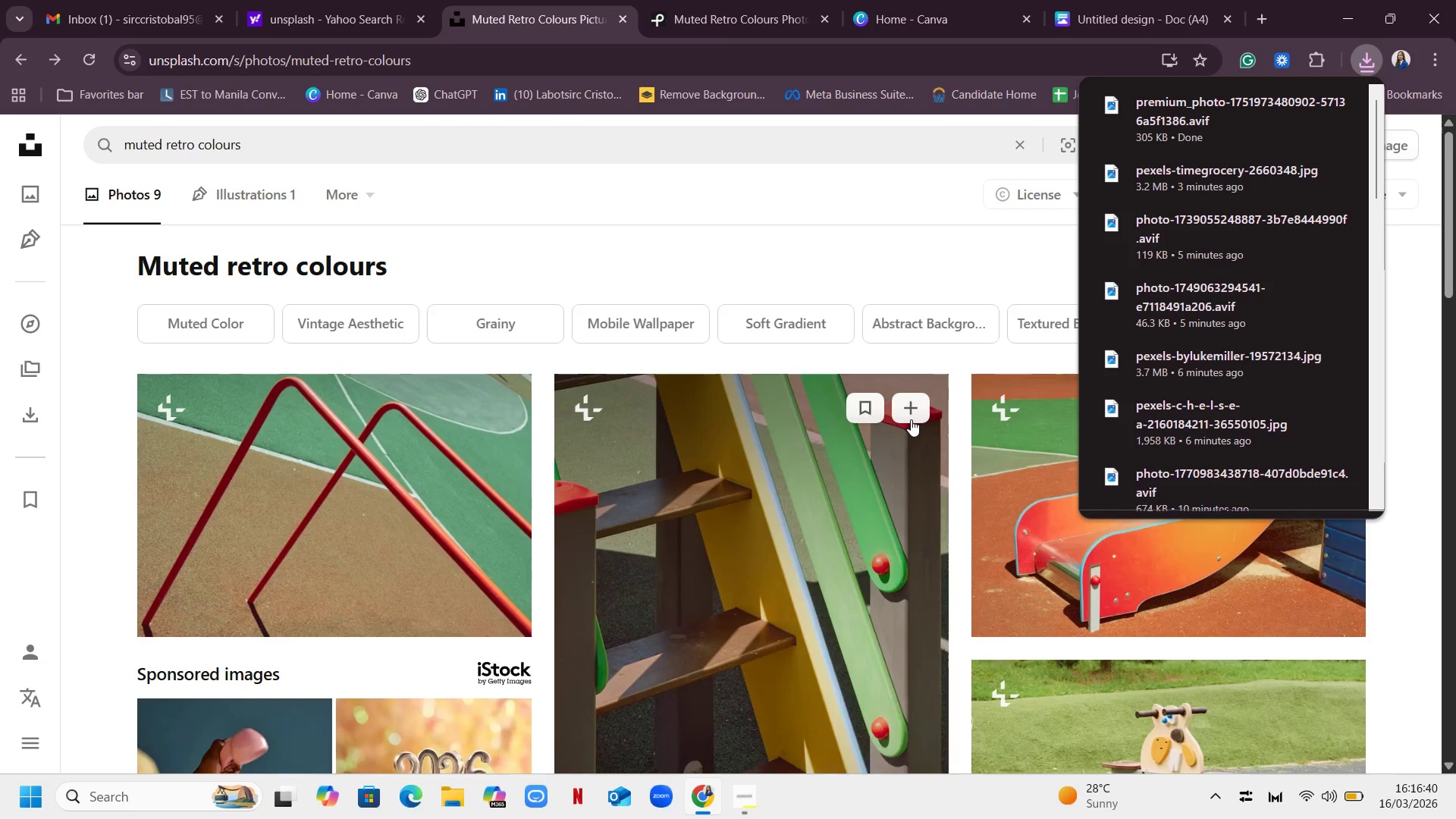 
scroll: coordinate [933, 422], scroll_direction: down, amount: 10.0
 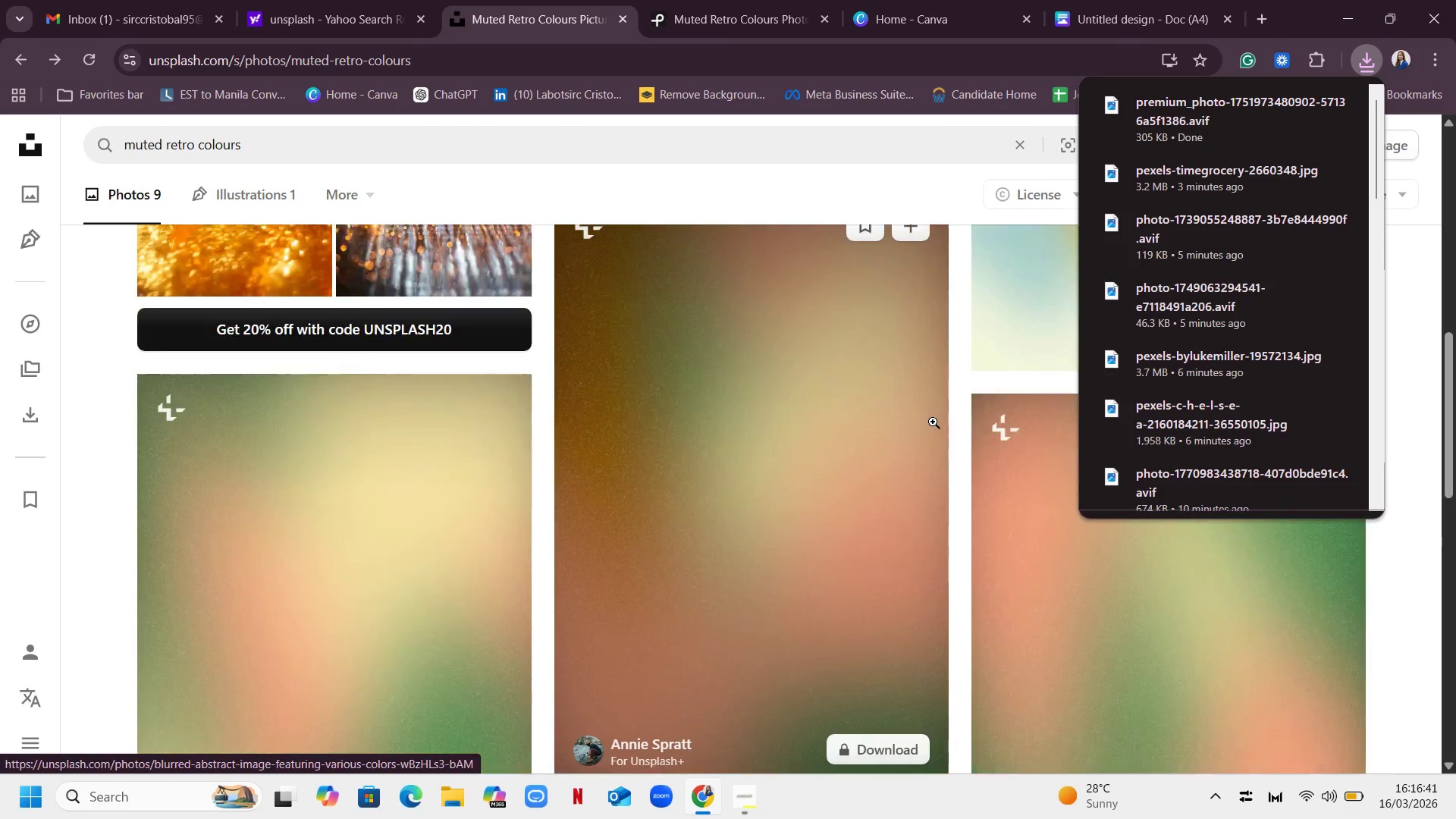 
scroll: coordinate [933, 422], scroll_direction: up, amount: 7.0
 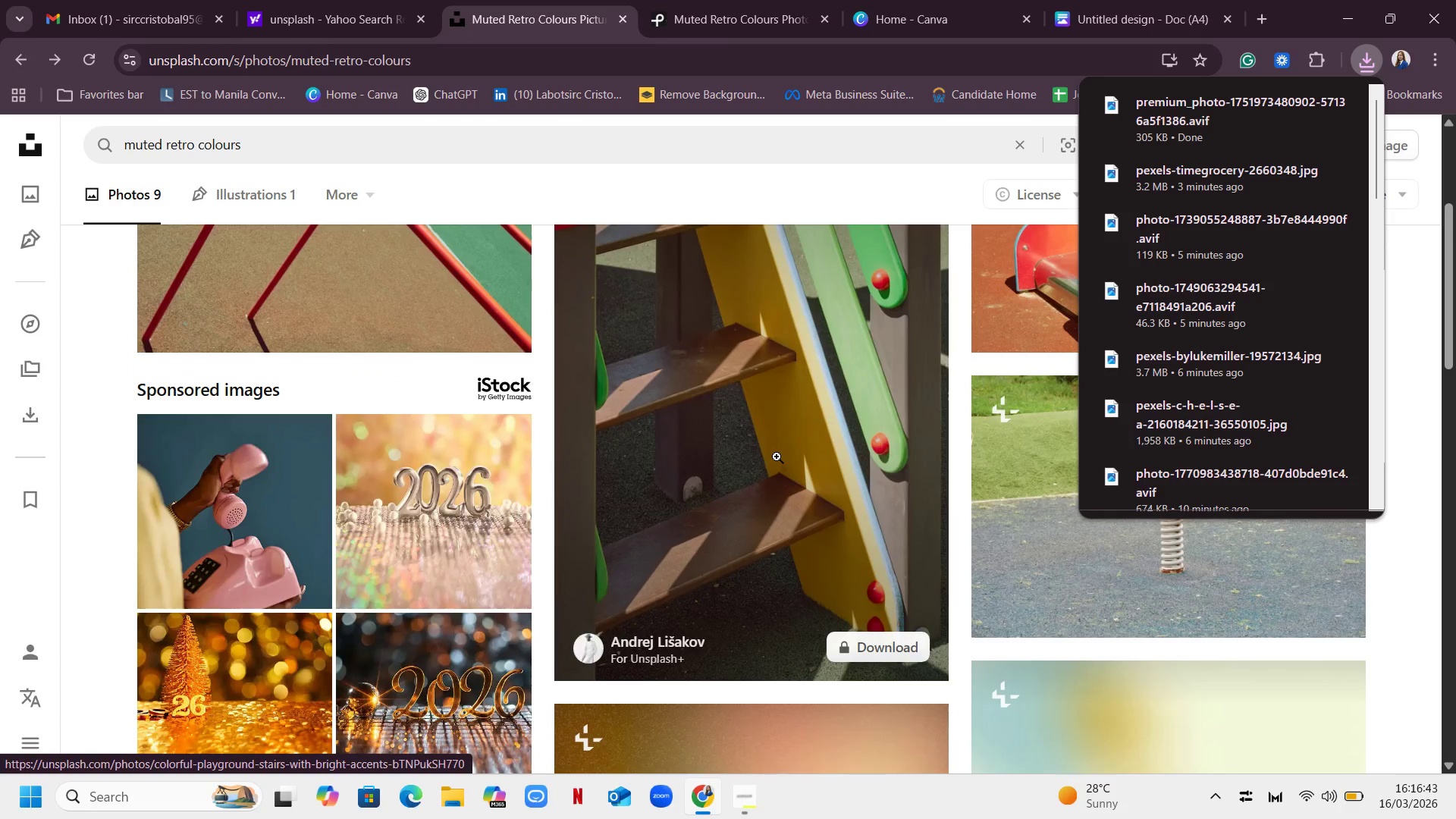 
scroll: coordinate [792, 435], scroll_direction: down, amount: 15.0
 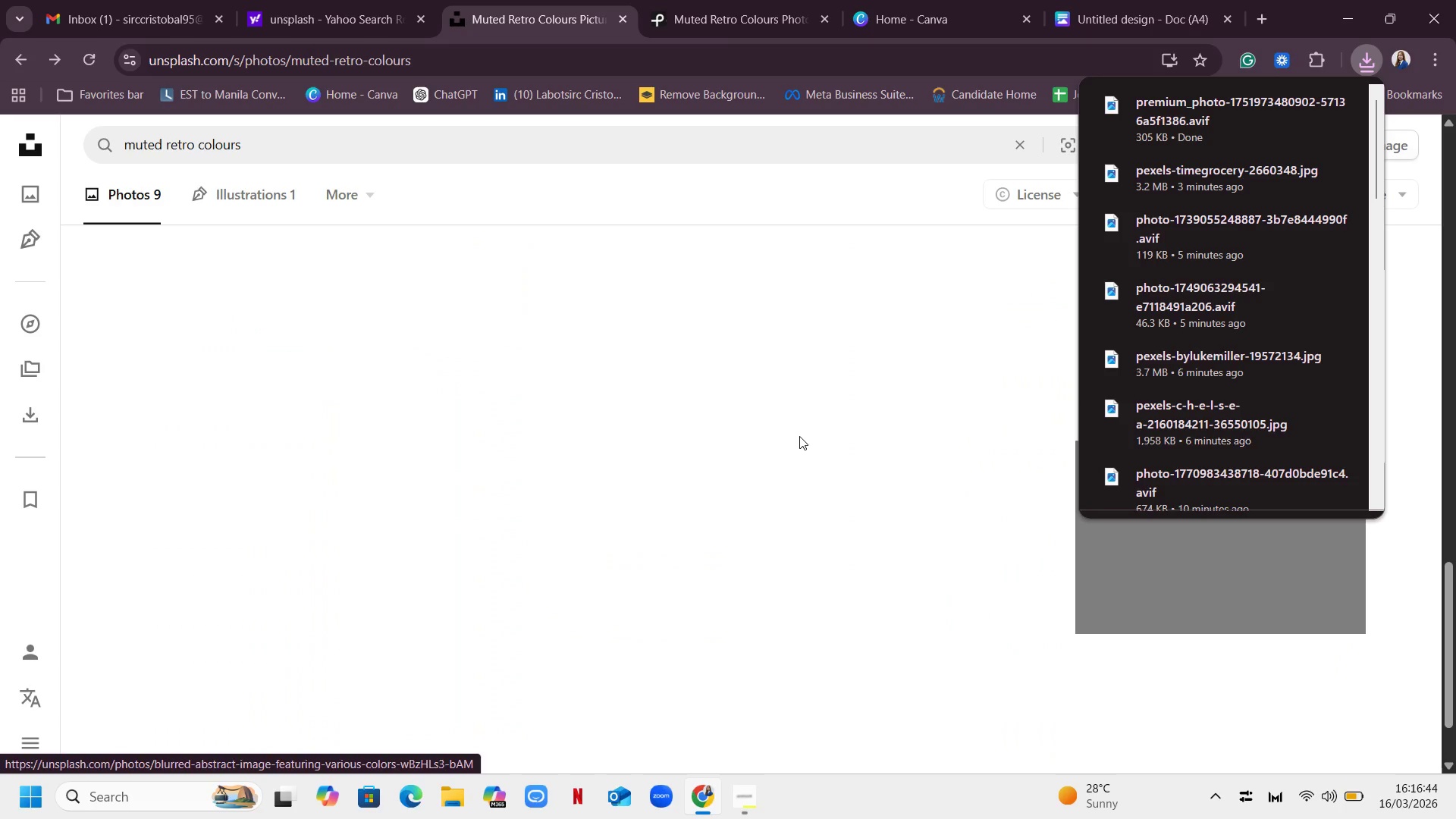 
scroll: coordinate [801, 415], scroll_direction: up, amount: 13.0
 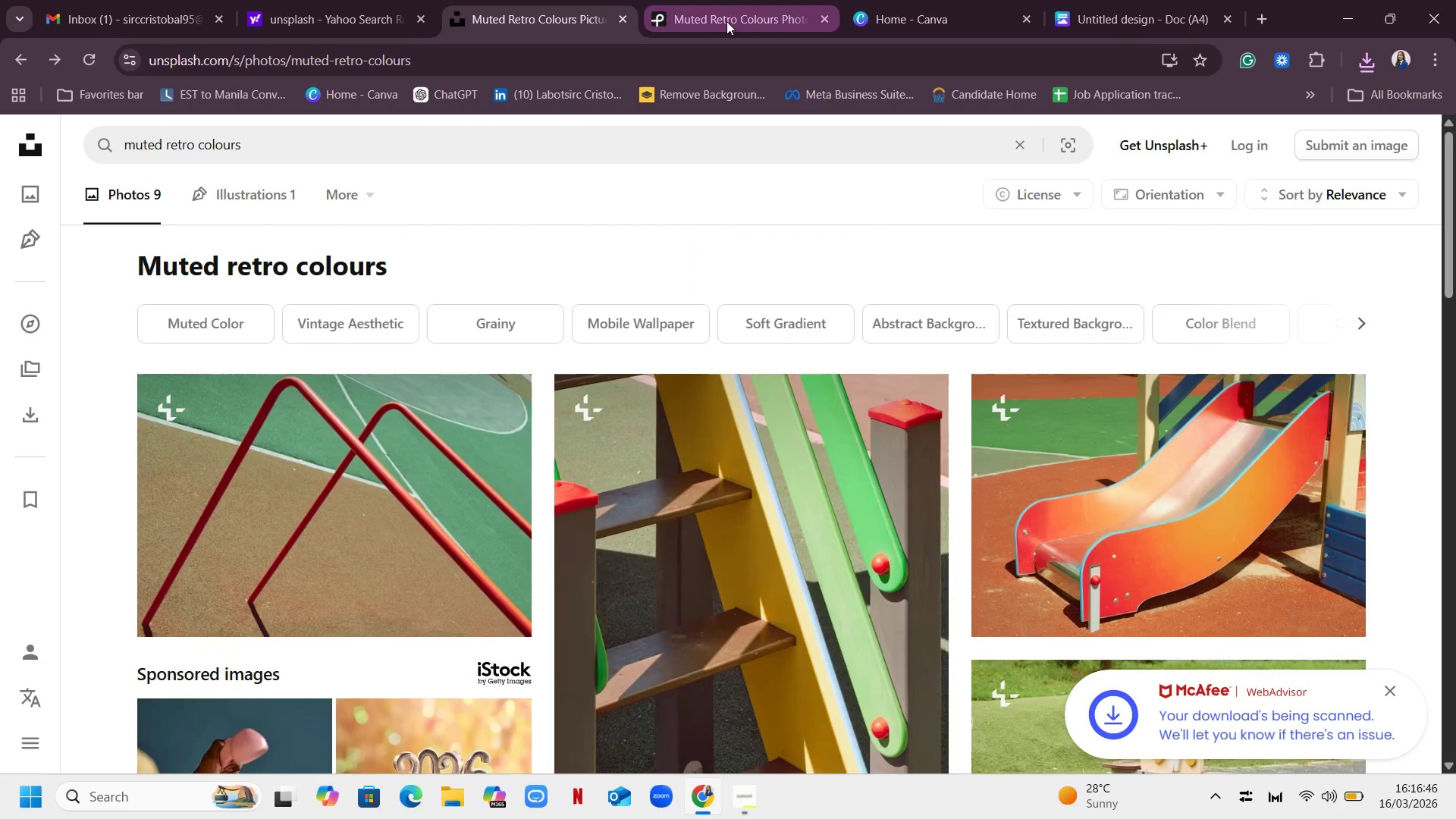 
left_click([726, 21])
 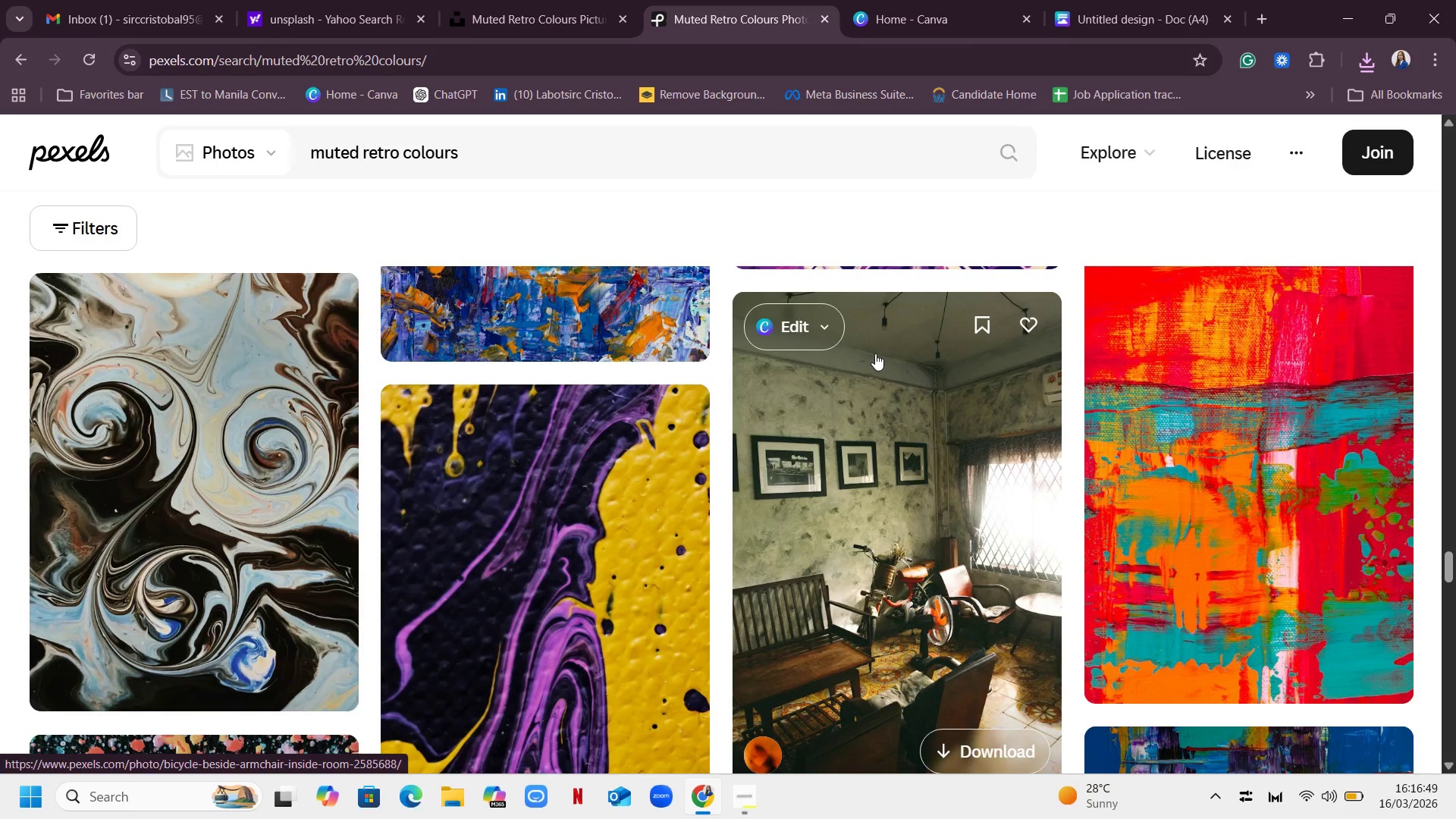 
scroll: coordinate [933, 378], scroll_direction: down, amount: 8.0
 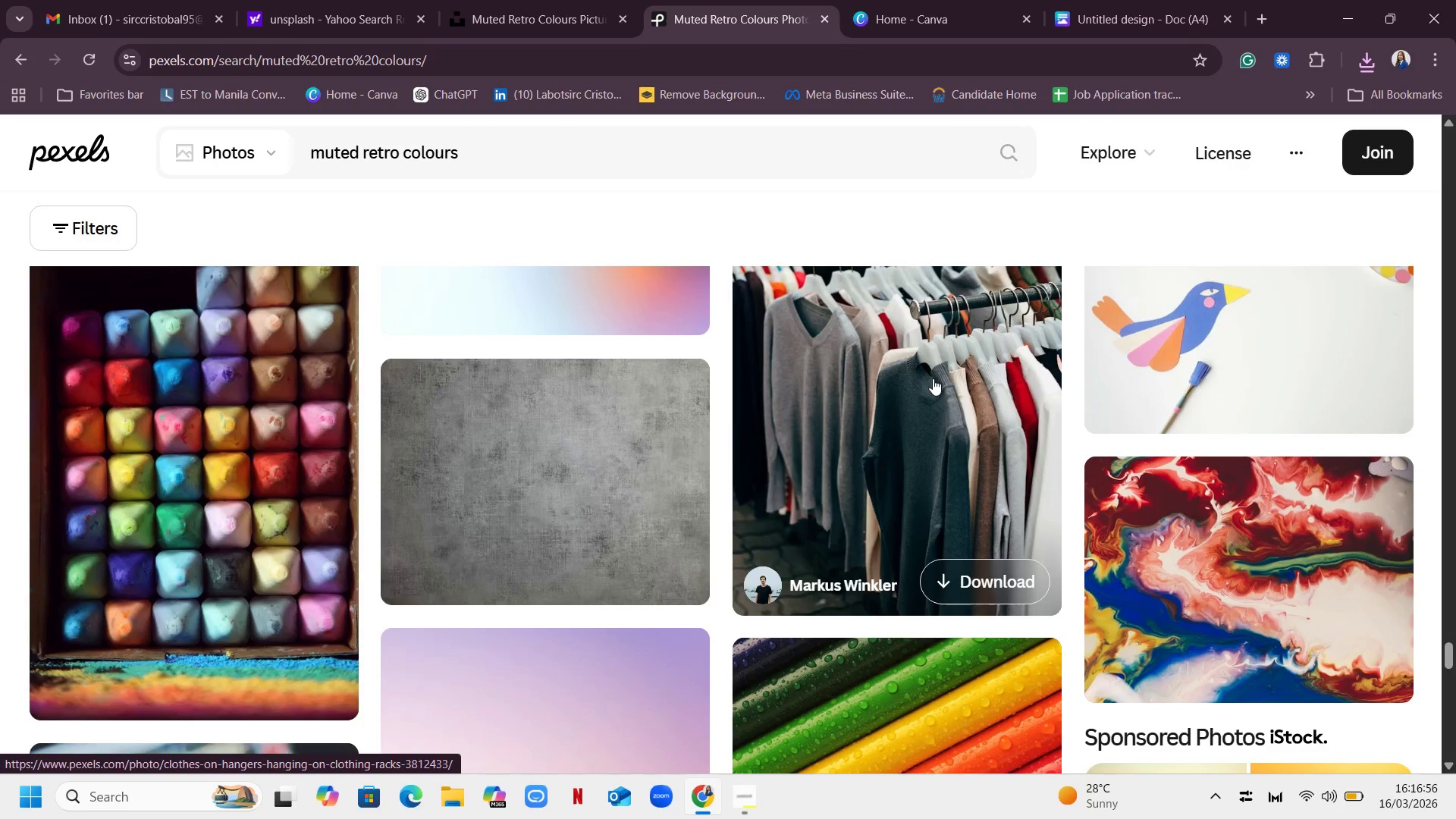 
scroll: coordinate [933, 378], scroll_direction: up, amount: 6.0
 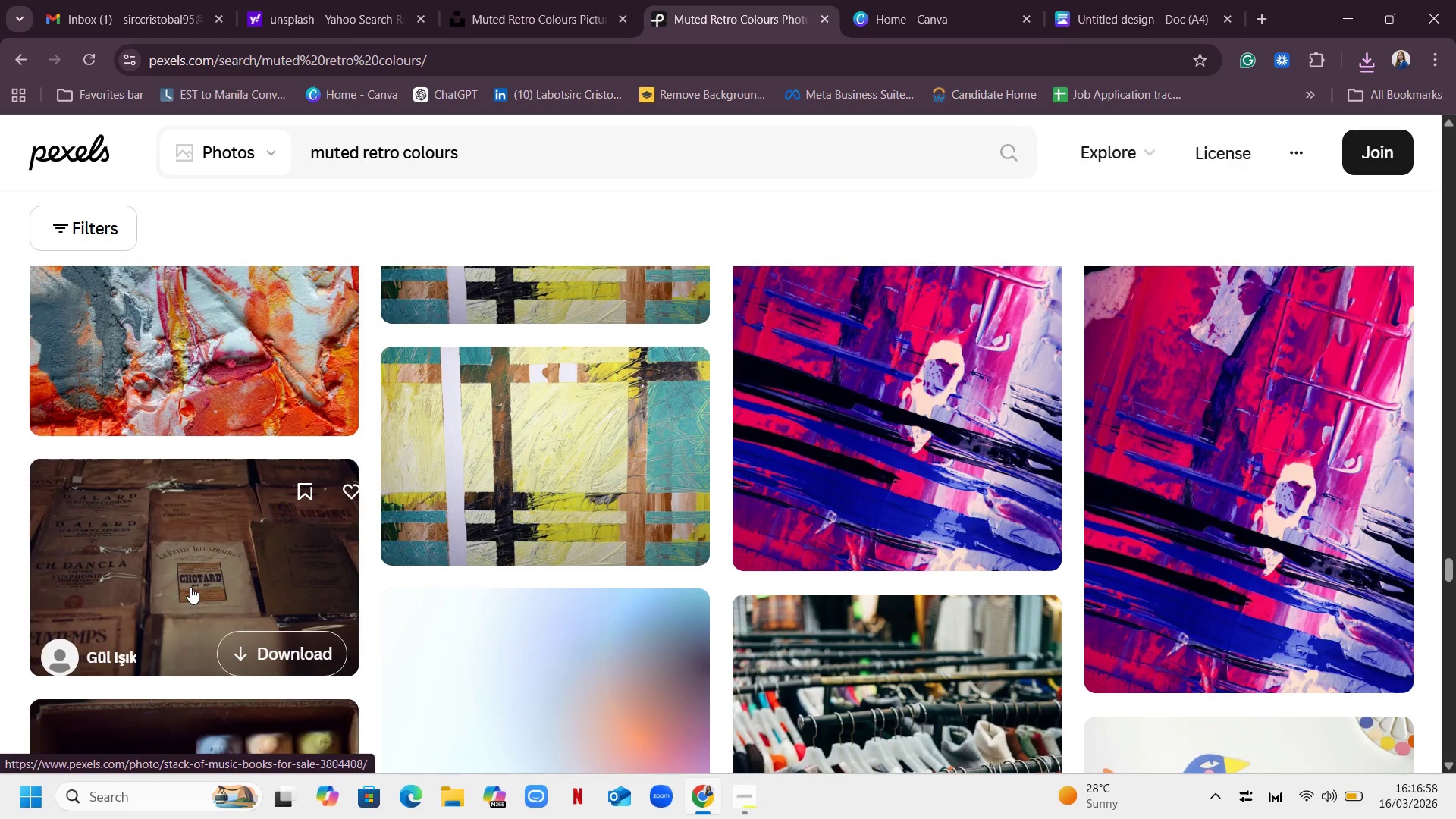 
scroll: coordinate [1026, 495], scroll_direction: down, amount: 20.0
 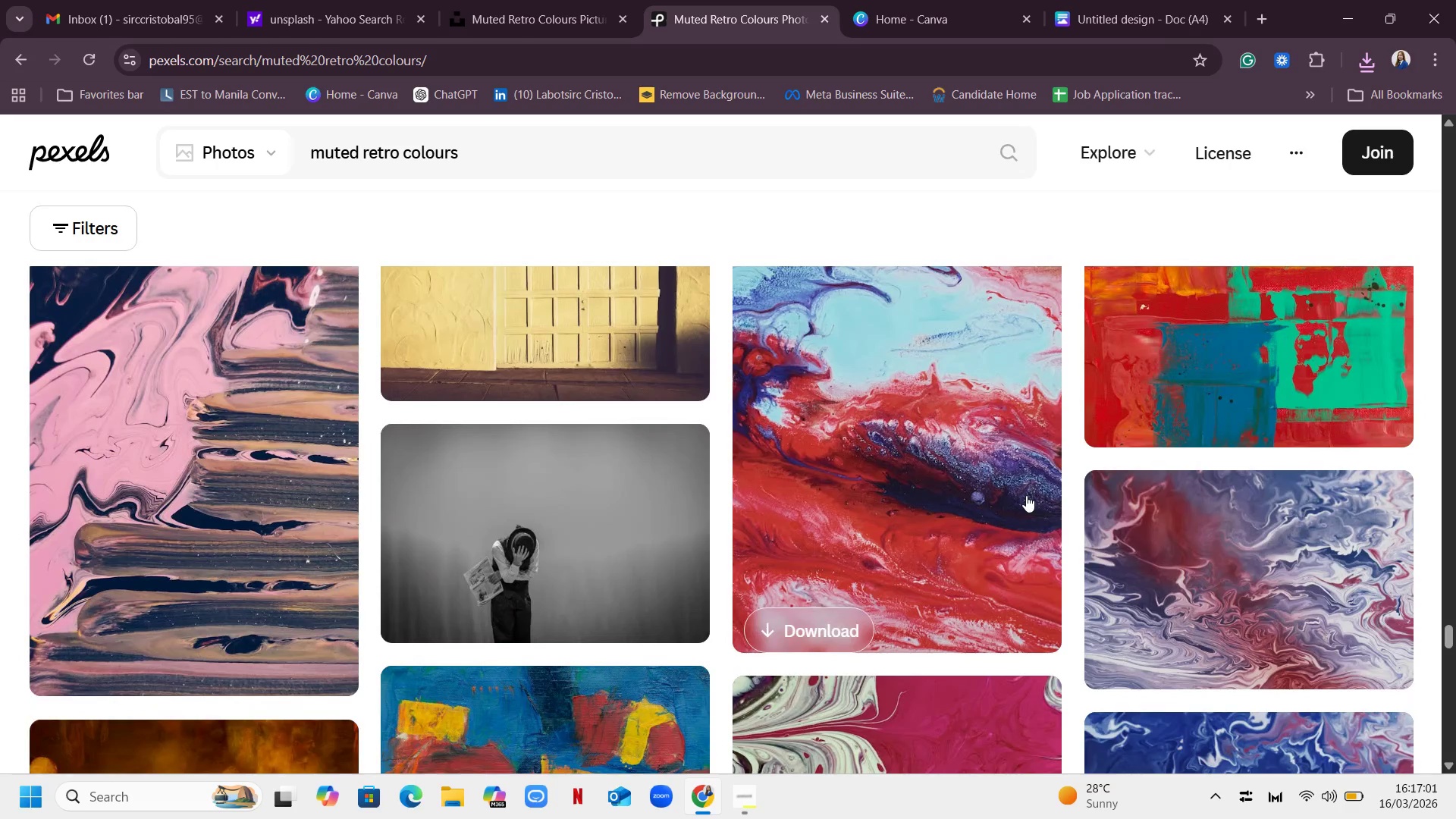 
scroll: coordinate [1026, 495], scroll_direction: up, amount: 2.0
 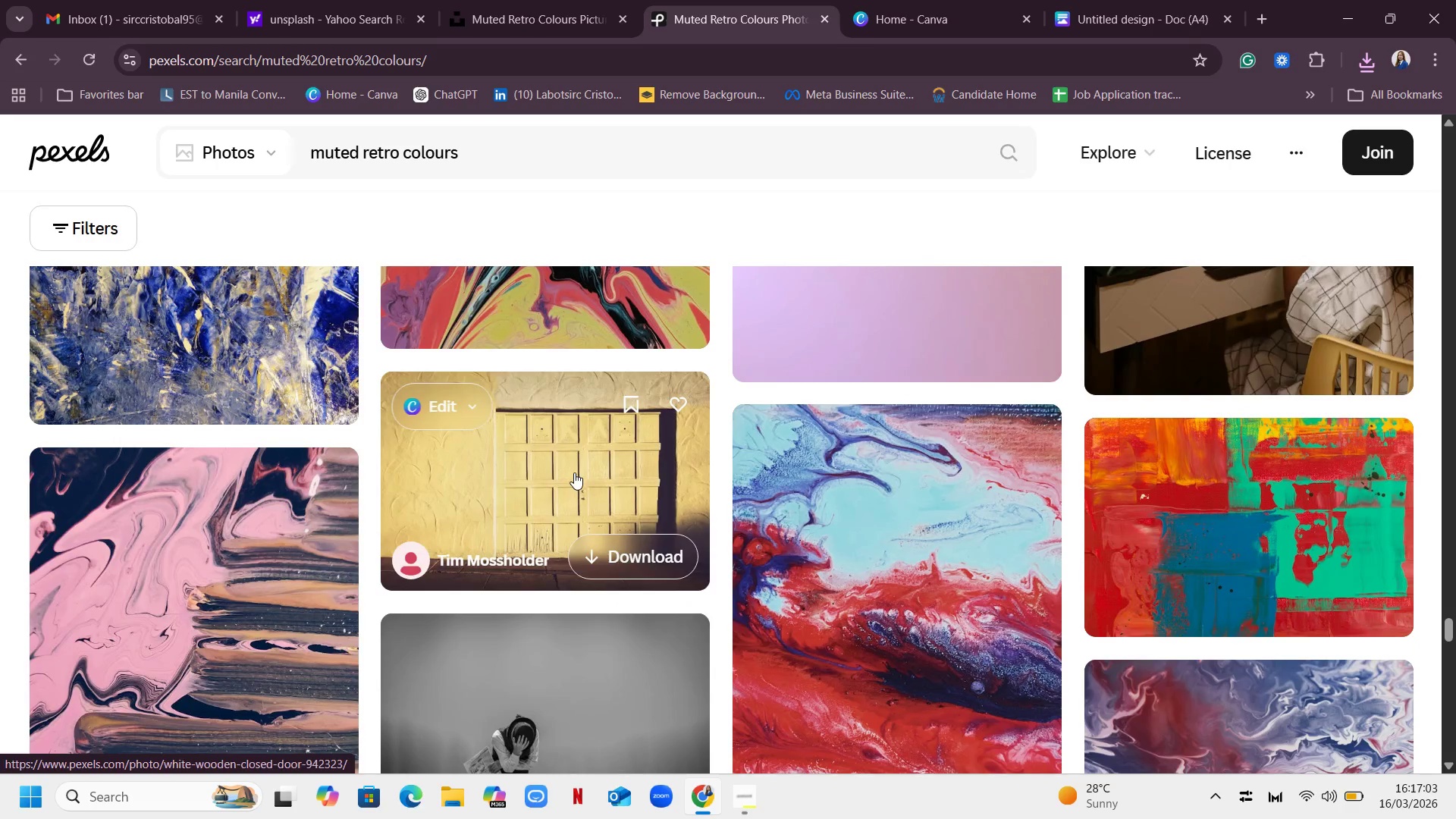 
scroll: coordinate [1073, 477], scroll_direction: down, amount: 34.0
 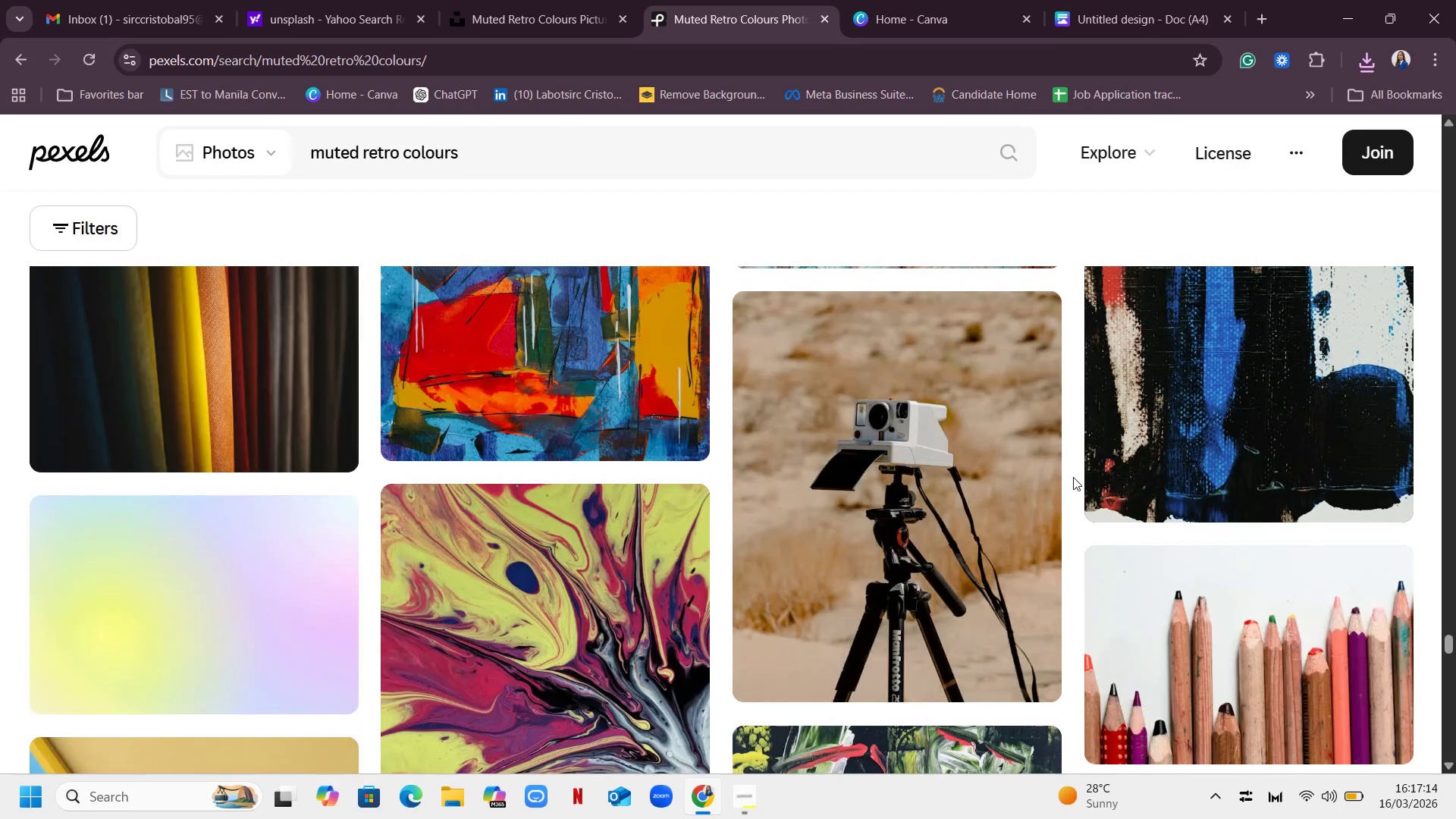 
scroll: coordinate [854, 421], scroll_direction: up, amount: 8.0
 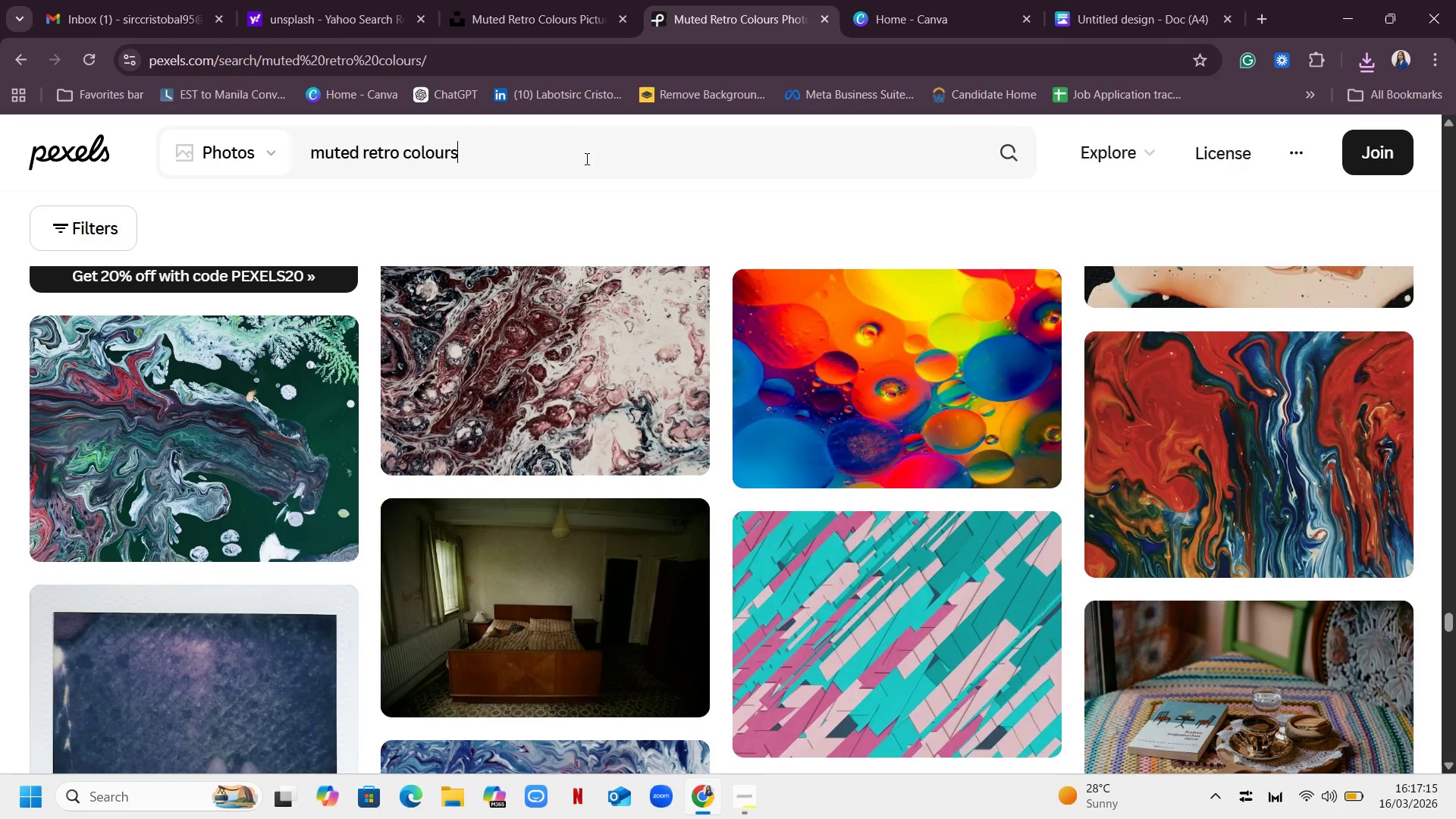 
left_click_drag(start_coordinate=[591, 159], to_coordinate=[585, 158])
 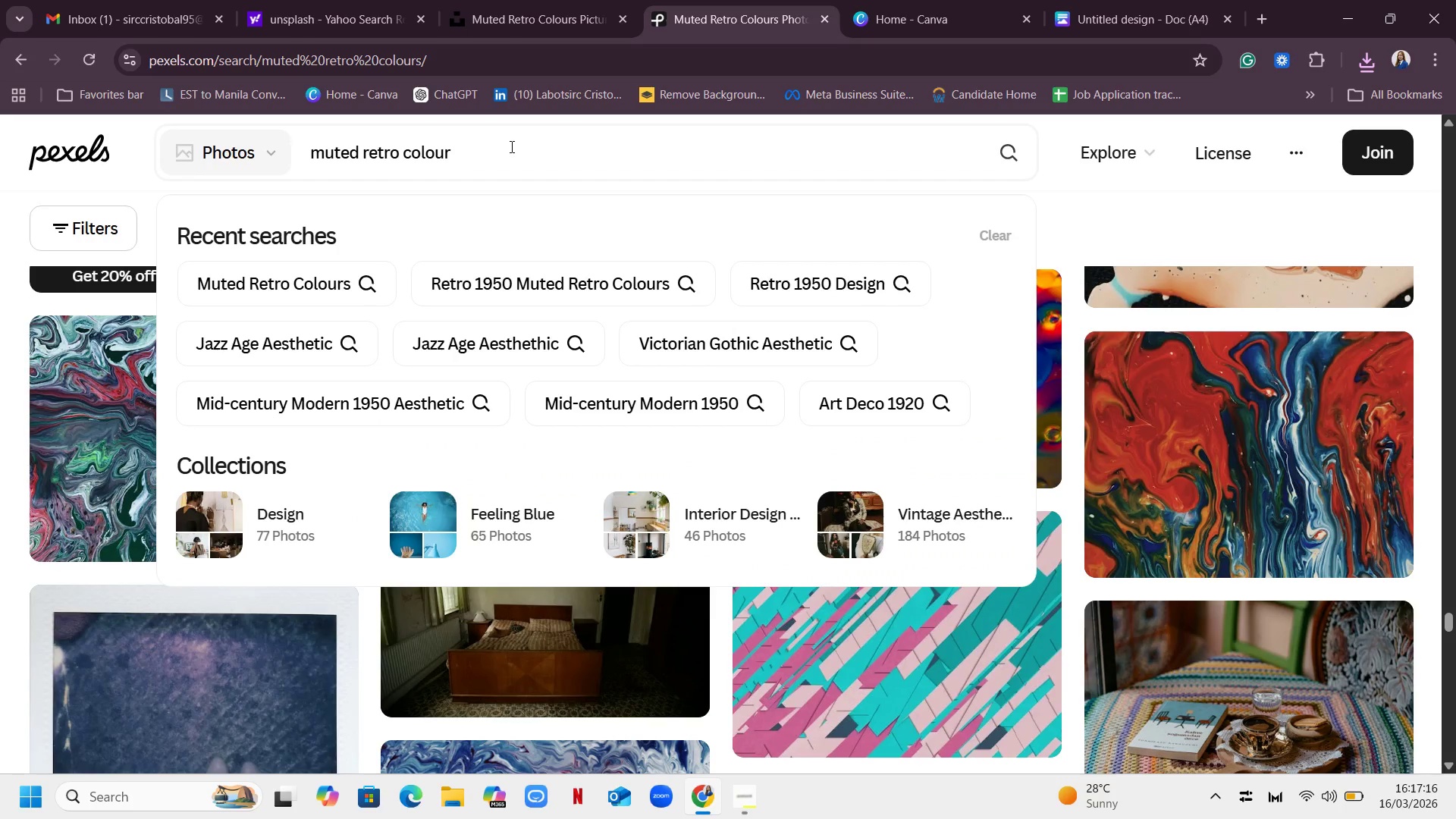 
key(Backspace)
key(Backspace)
key(Backspace)
key(Backspace)
key(Backspace)
key(Backspace)
key(Backspace)
key(Backspace)
key(Backspace)
key(Backspace)
key(Backspace)
key(Backspace)
key(Backspace)
key(Backspace)
key(Backspace)
key(Backspace)
key(Backspace)
type(retro n)
key(Backspace)
key(Backspace)
type( muted colors)
 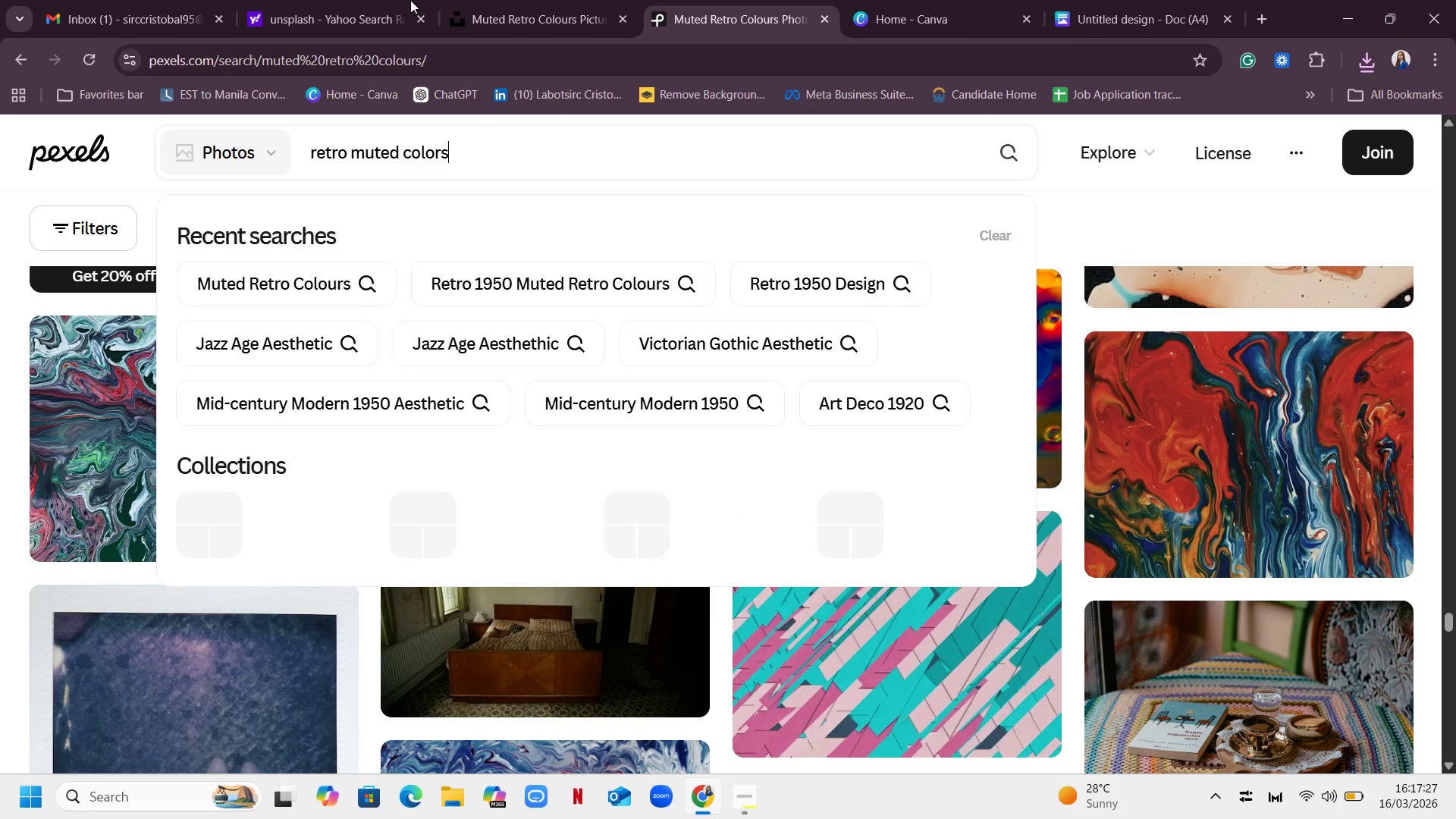 
key(Enter)
 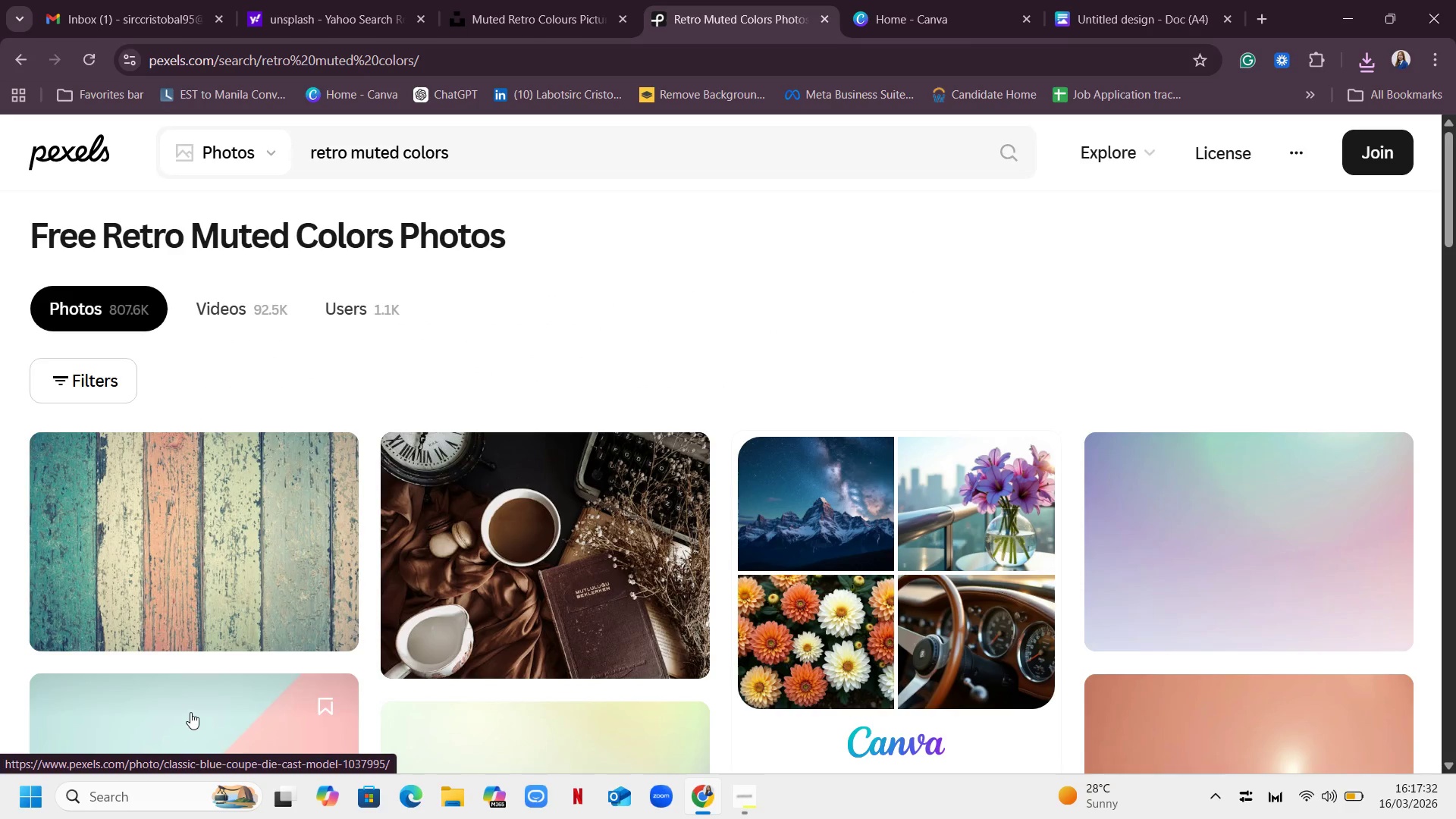 
wait(6.89)
 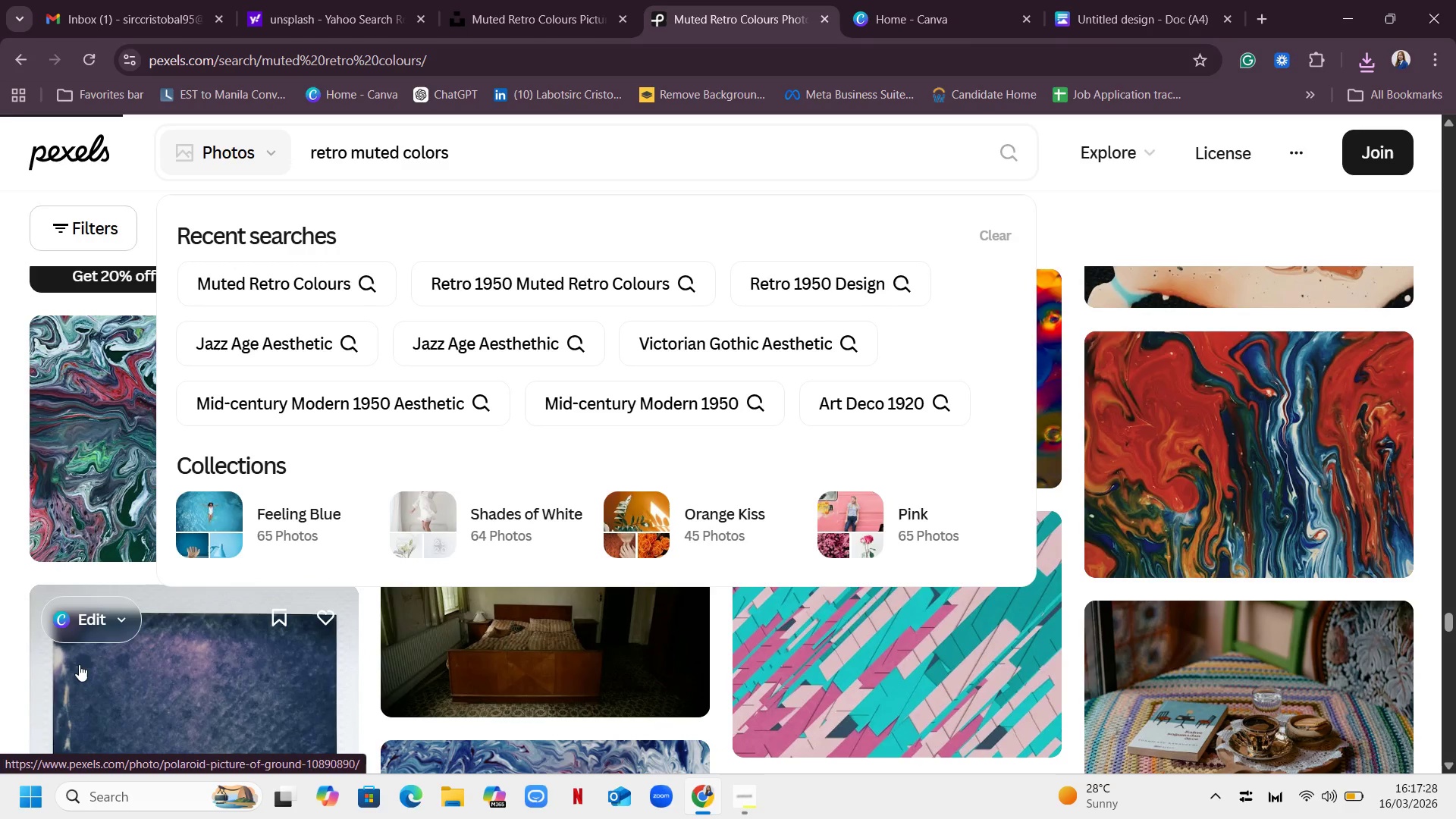 
scroll: coordinate [922, 386], scroll_direction: down, amount: 4.0
 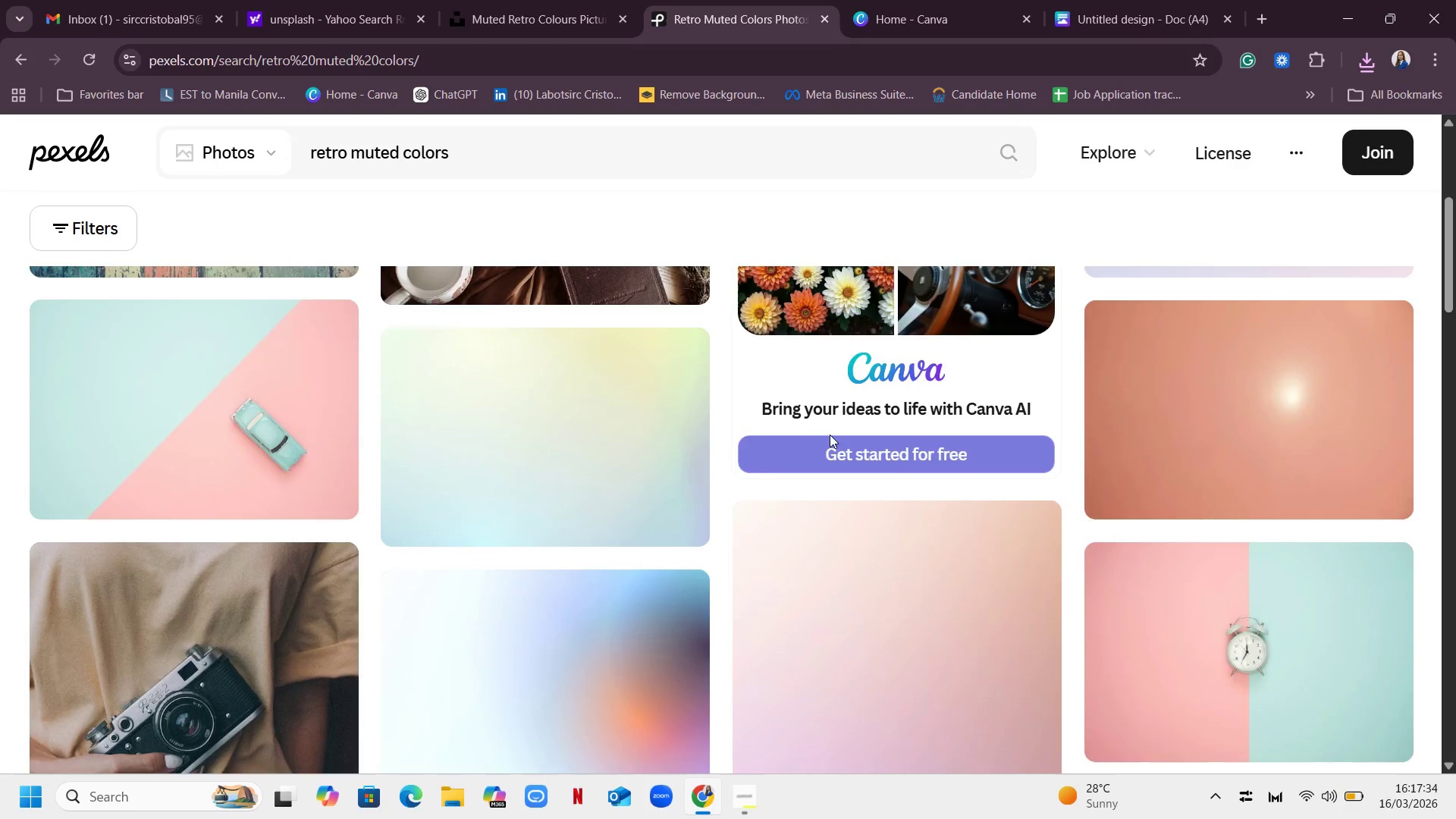 
left_click([231, 474])
 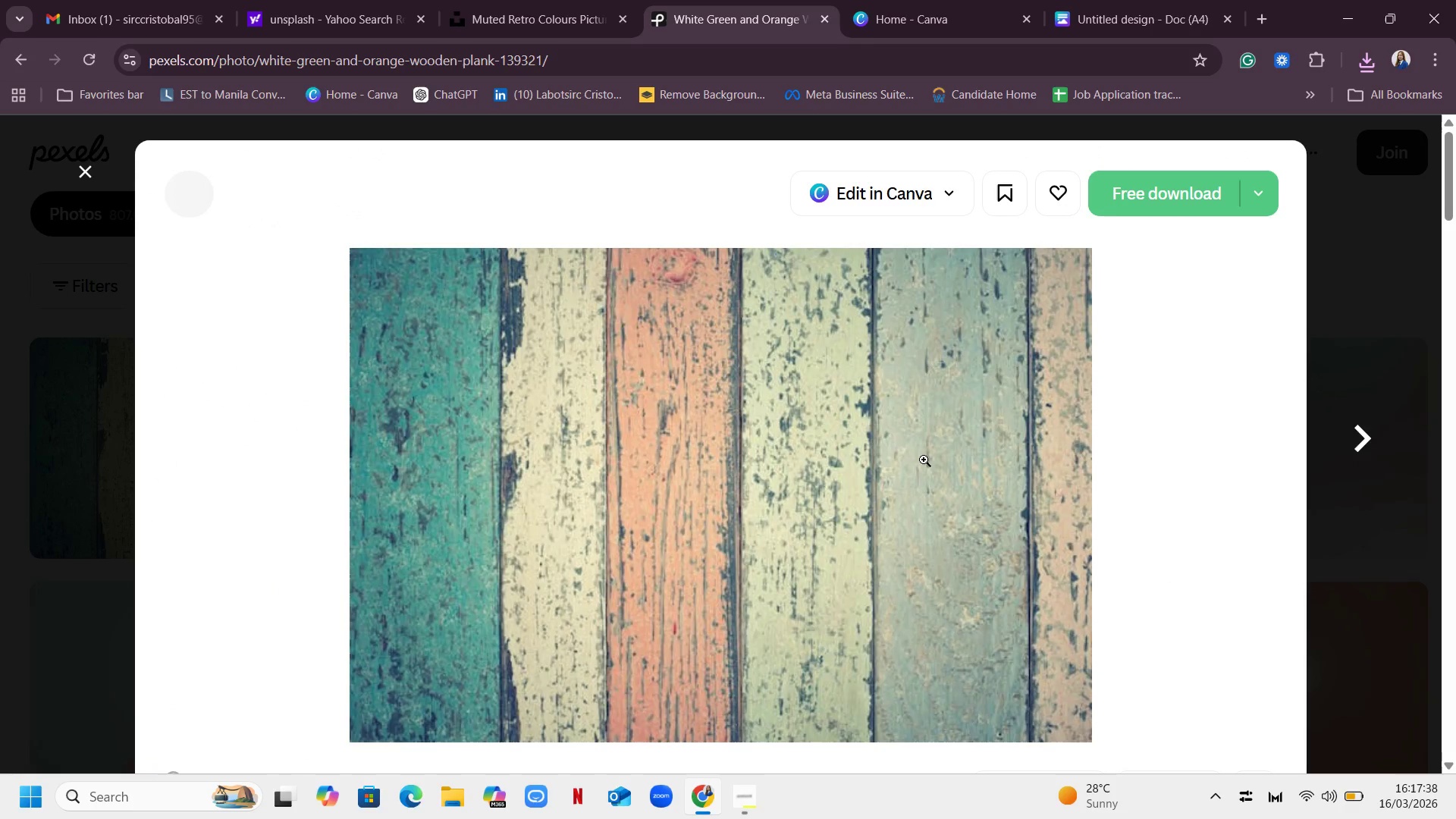 
scroll: coordinate [830, 435], scroll_direction: up, amount: 3.0
 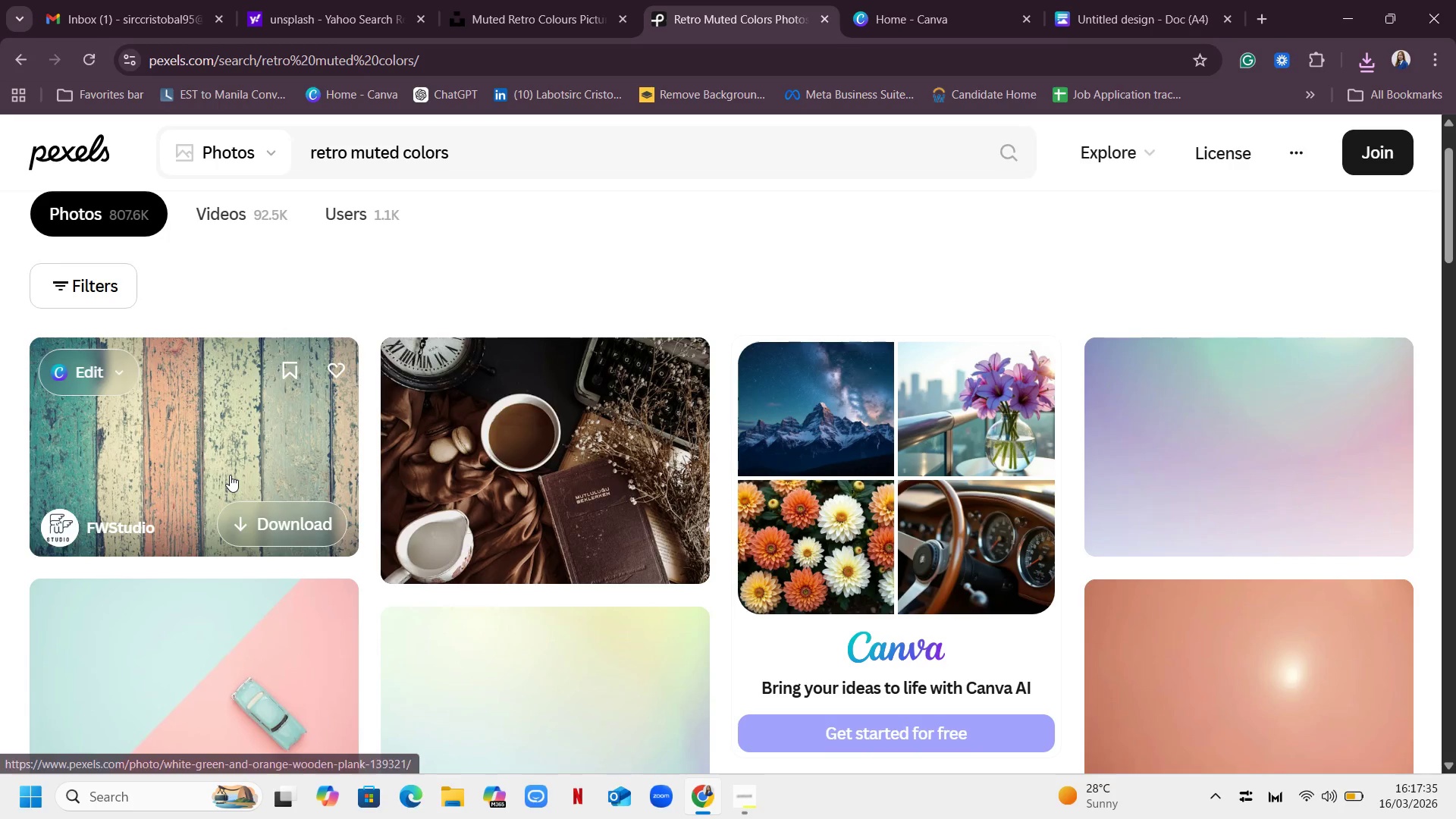 
left_click([833, 445])
 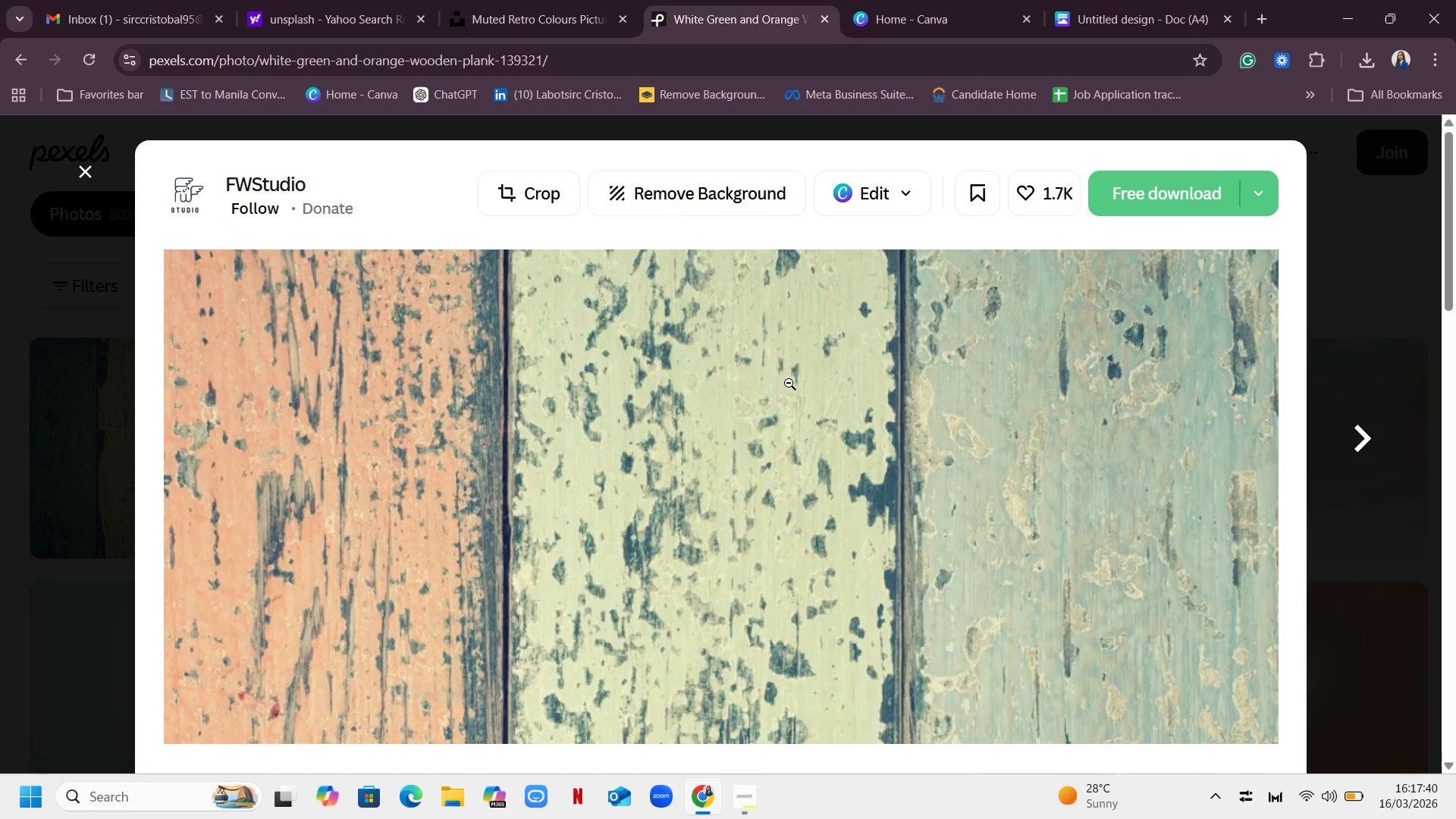 
right_click([790, 381])
 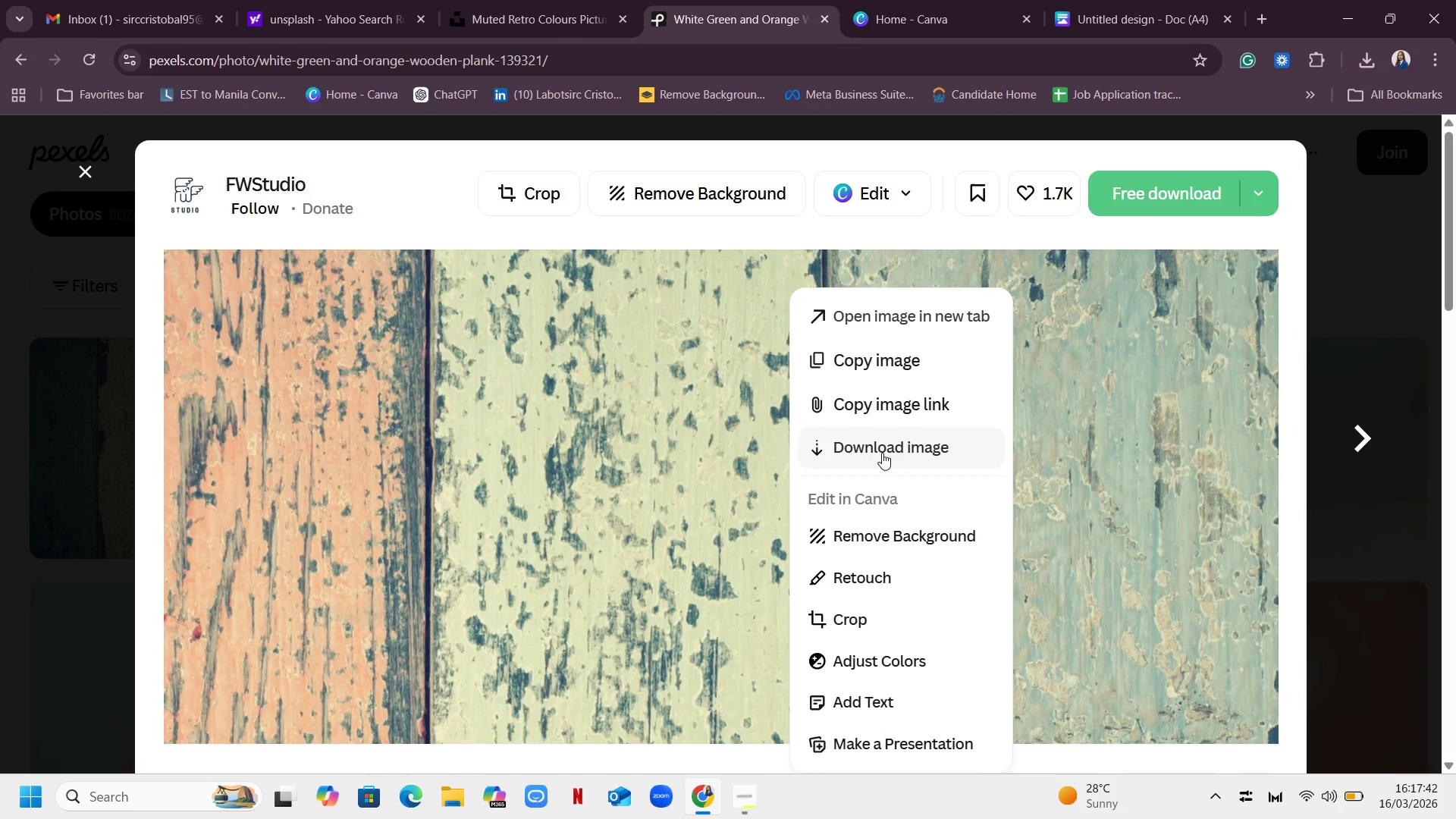 
left_click([882, 453])
 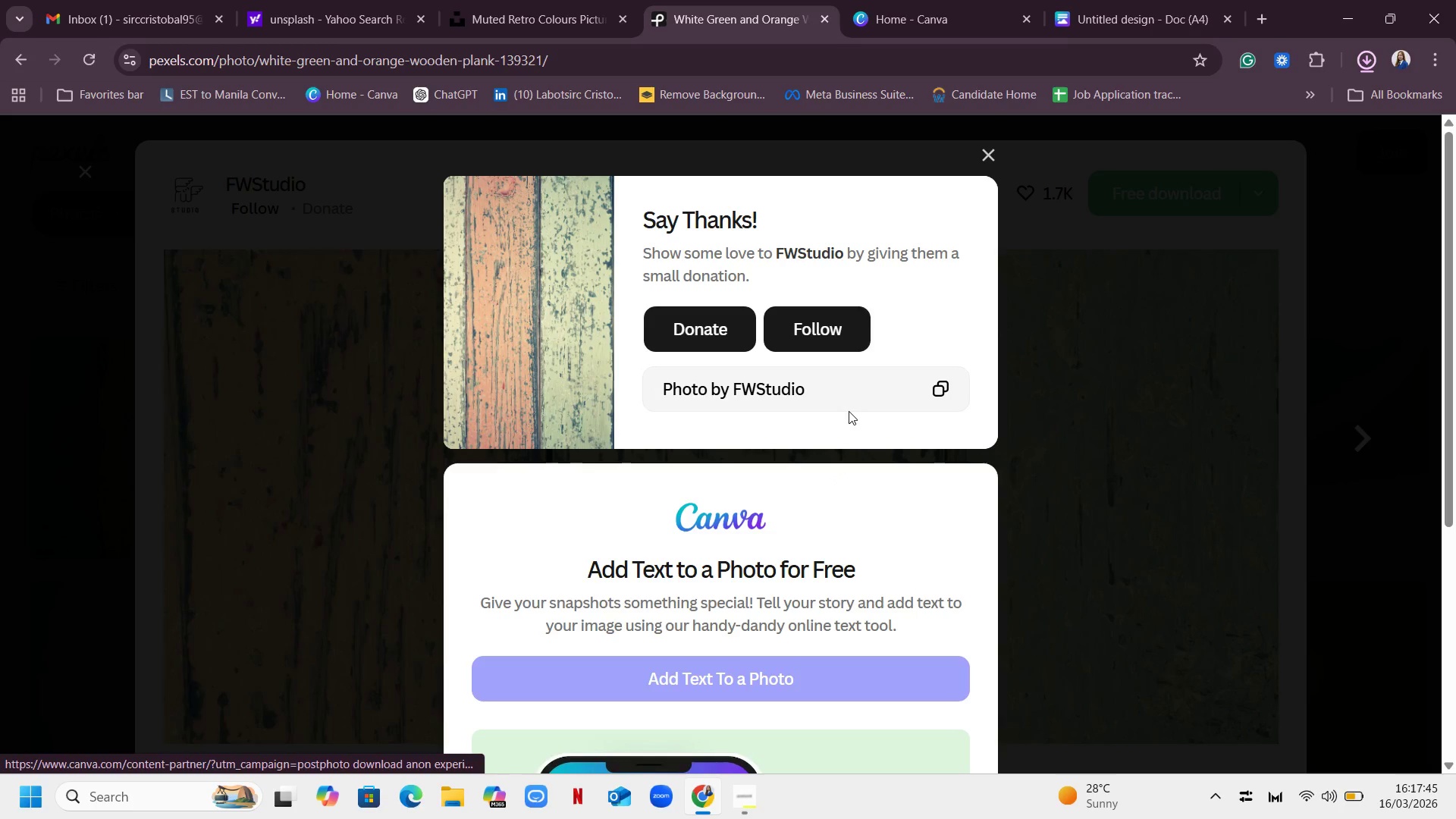 
left_click([992, 149])
 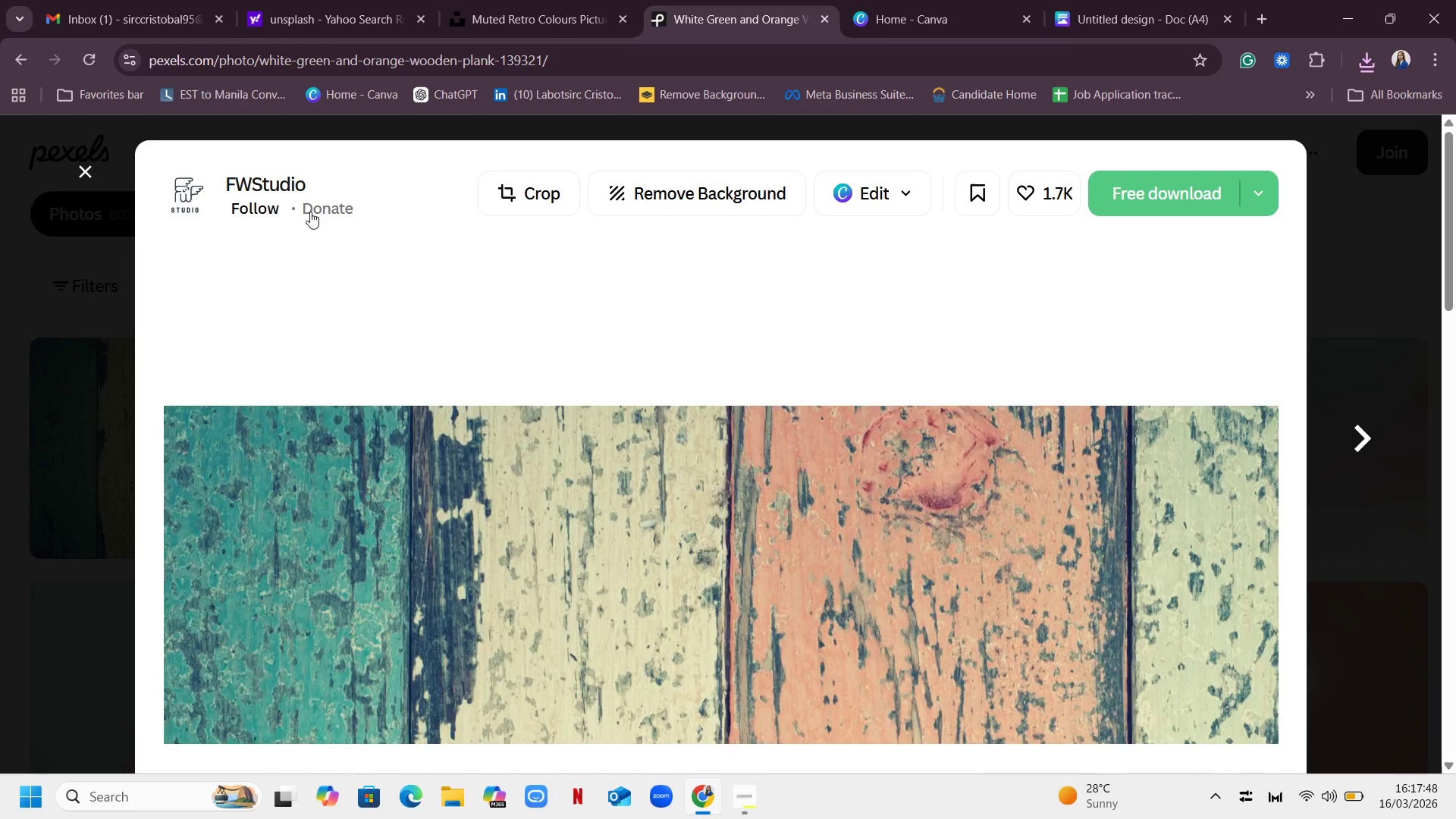 
left_click([83, 174])
 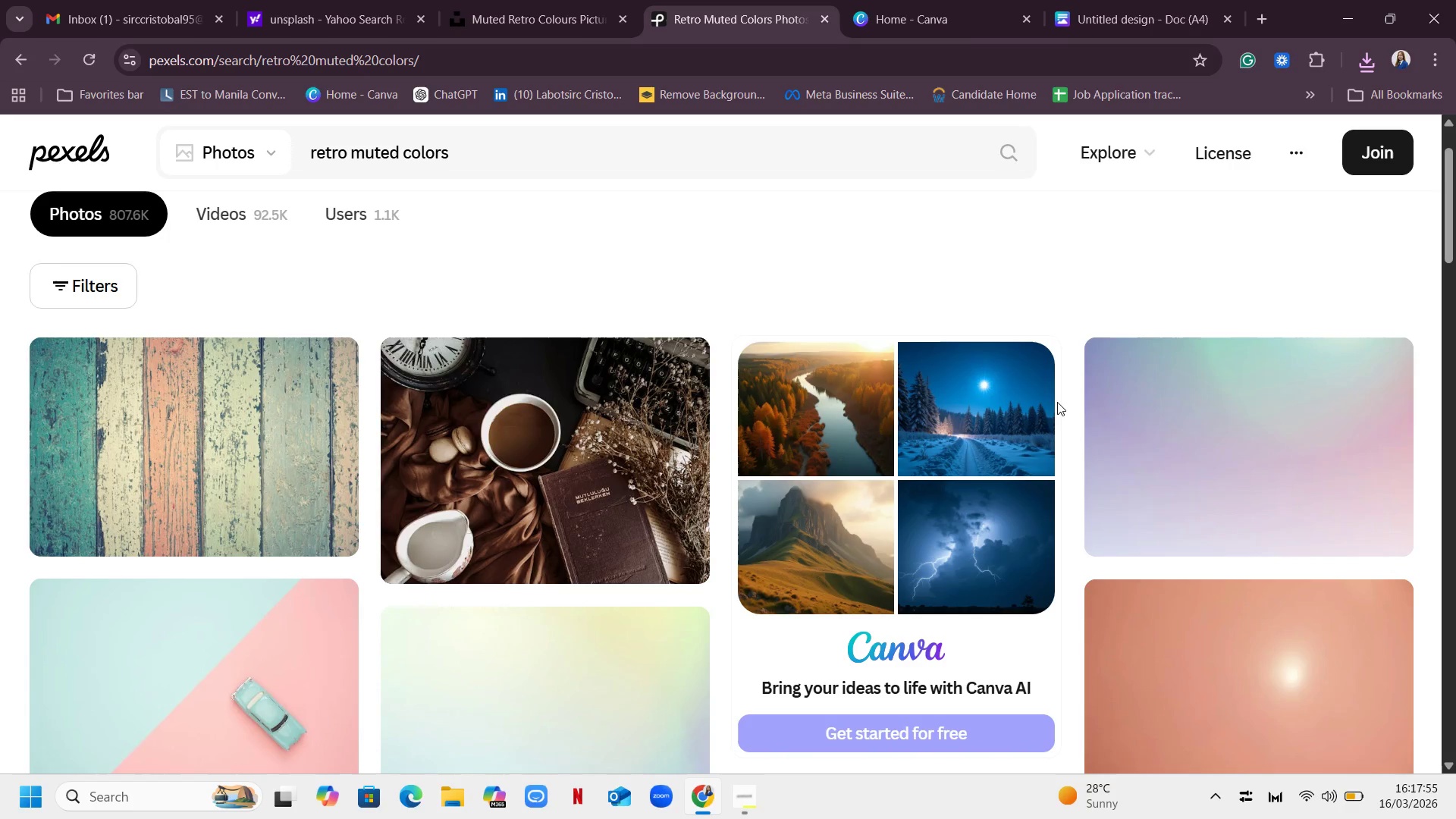 
wait(10.48)
 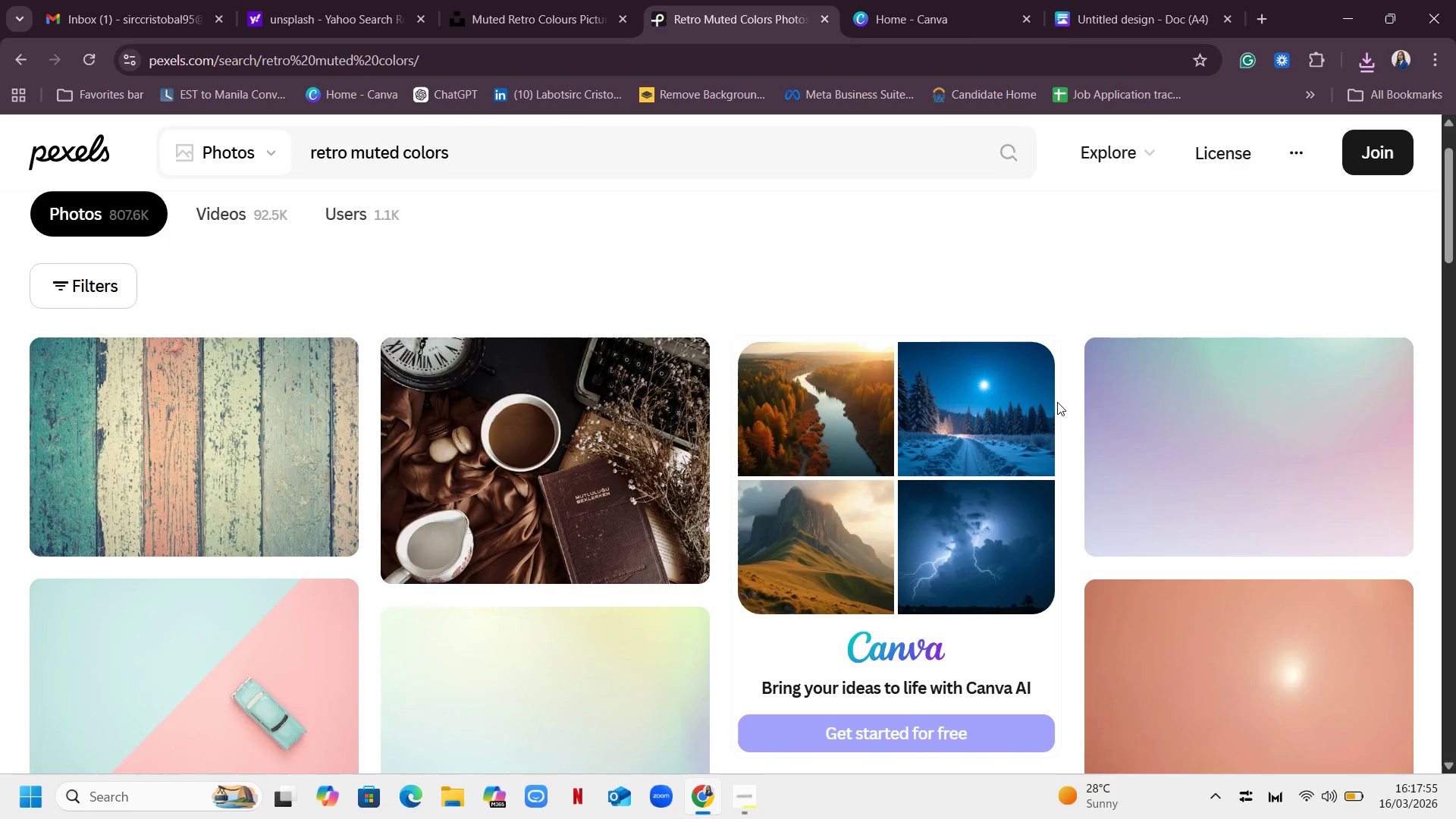 
left_click([542, 0])
 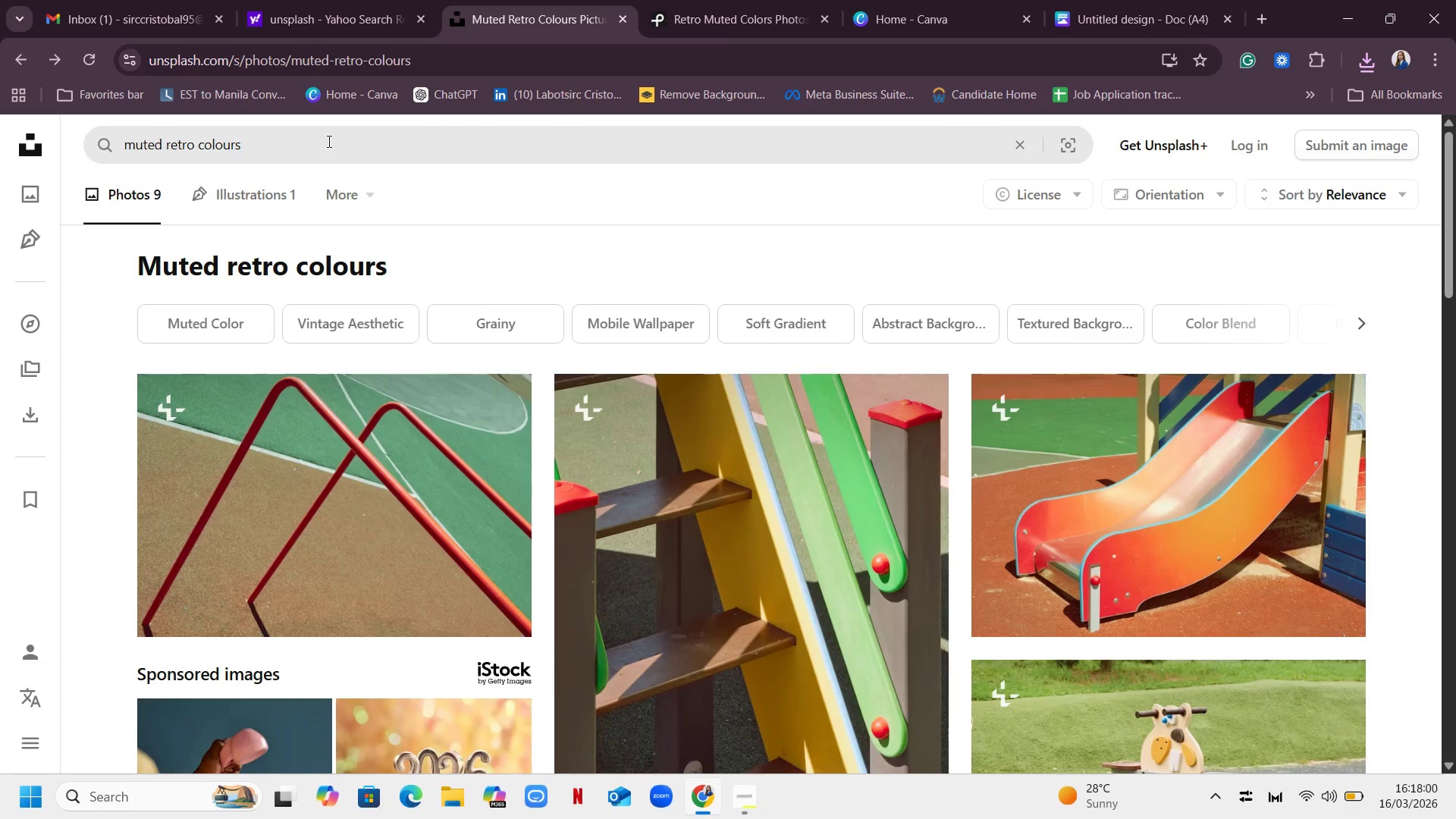 
left_click_drag(start_coordinate=[328, 141], to_coordinate=[0, 172])
 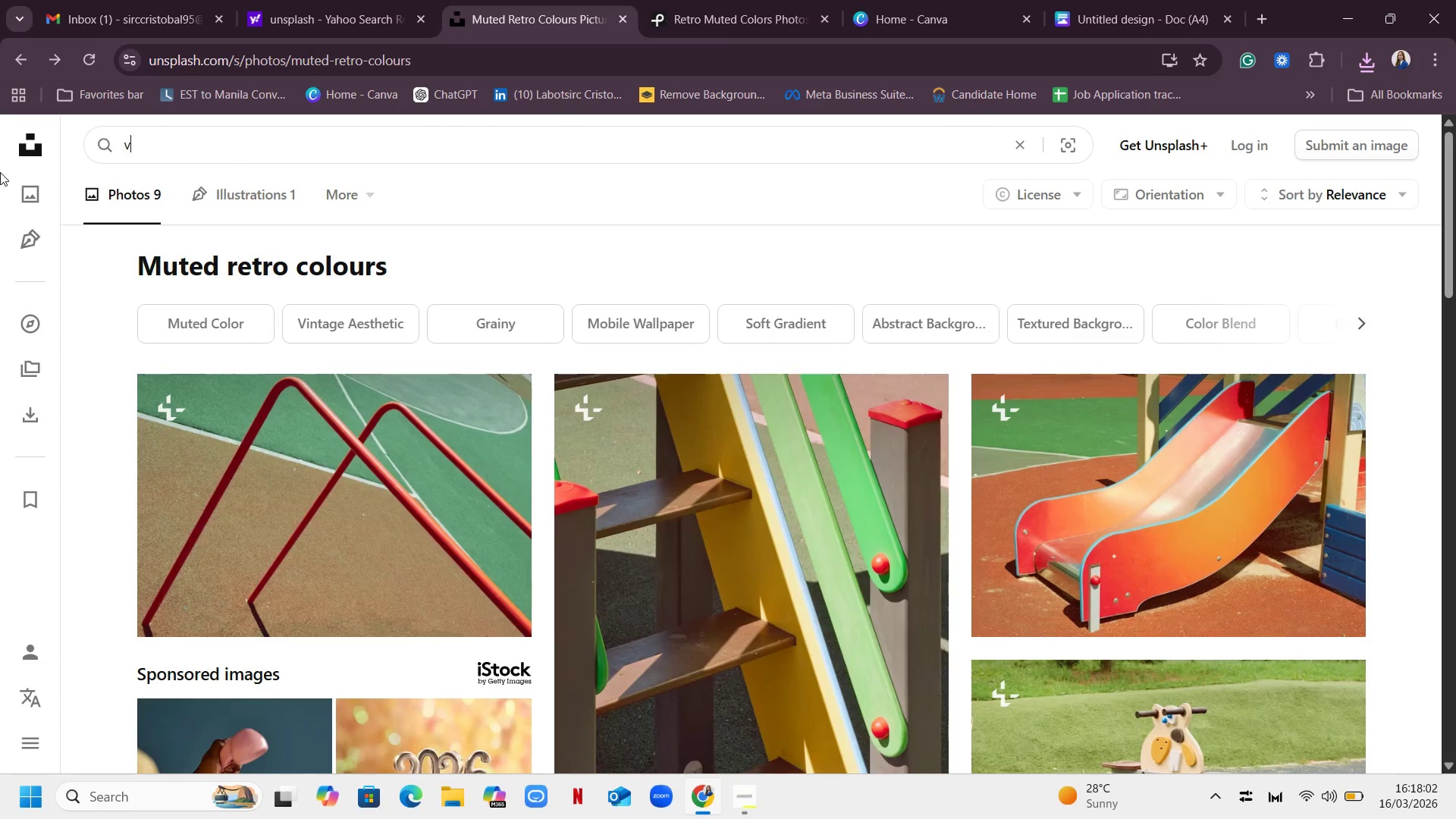 
type(victorian library)
 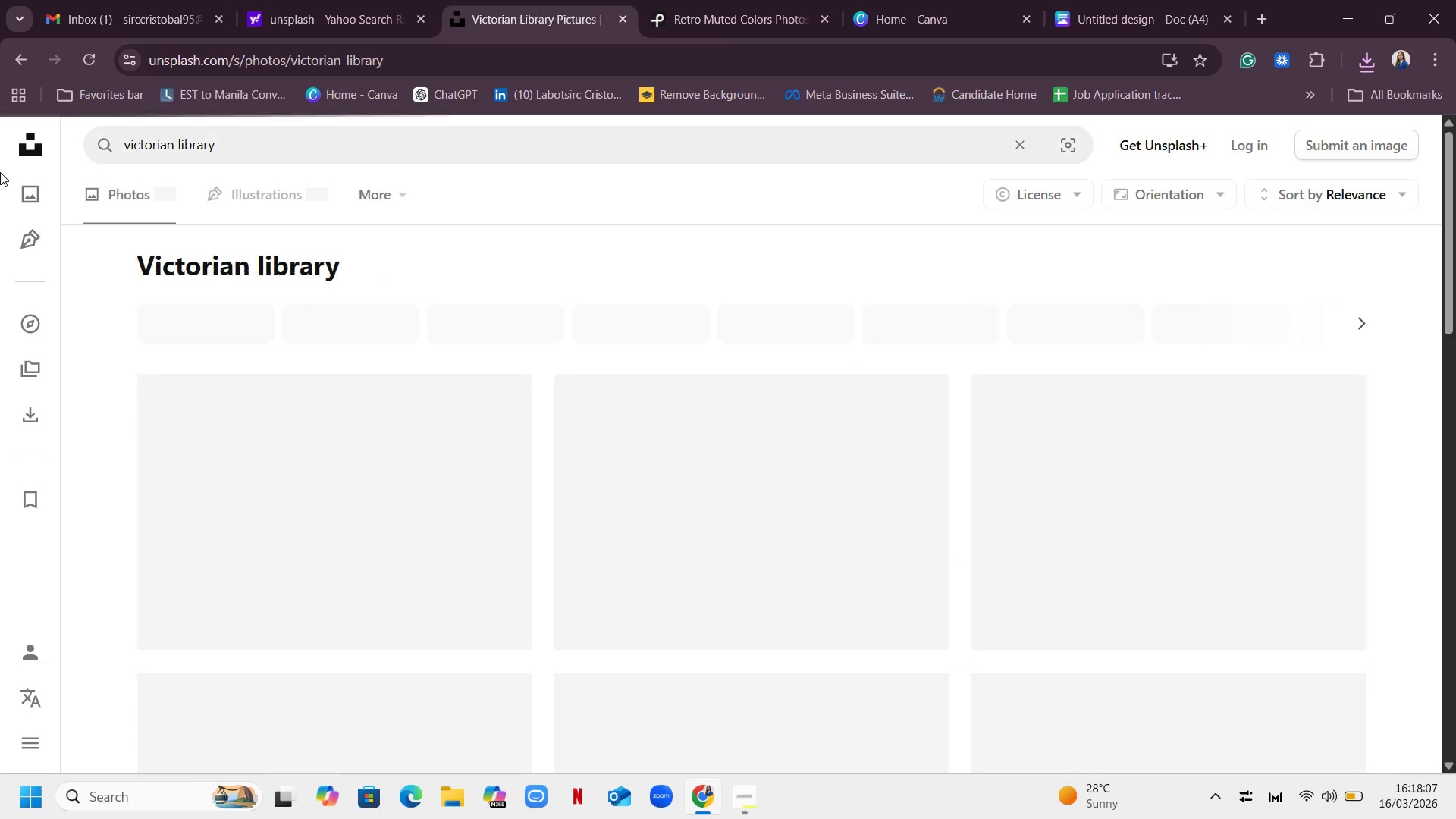 
key(Enter)
 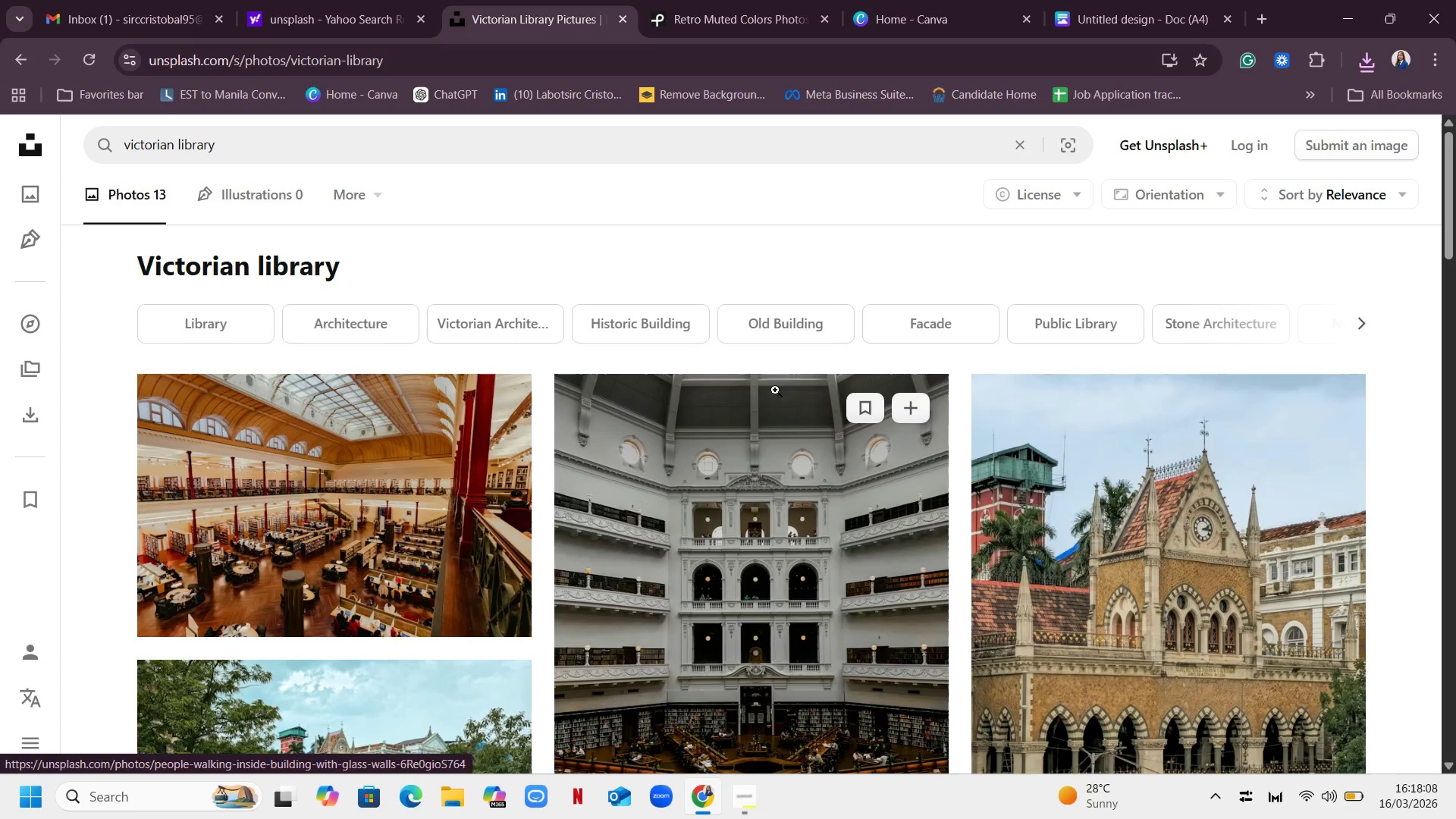 
scroll: coordinate [835, 426], scroll_direction: down, amount: 3.0
 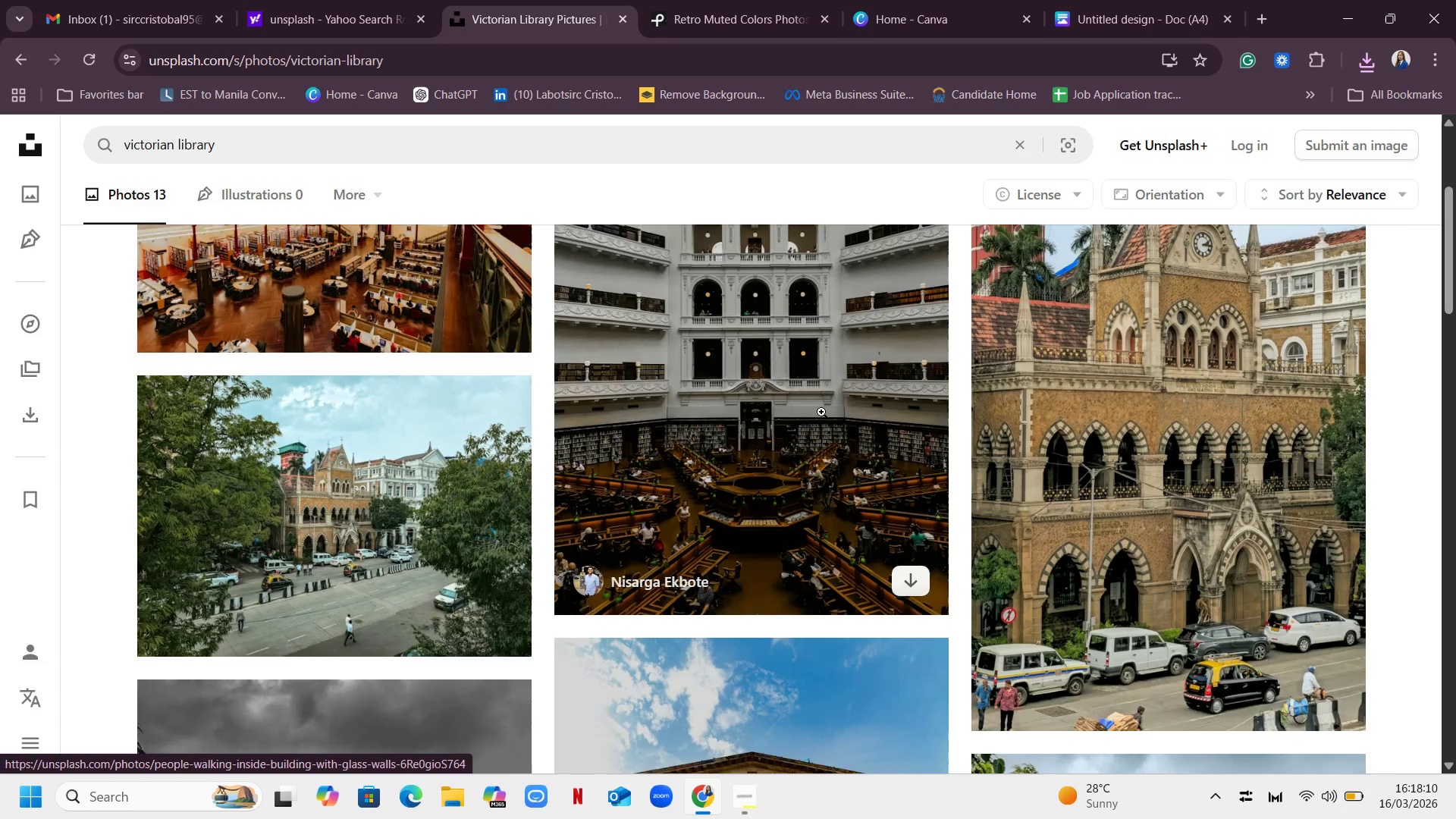 
scroll: coordinate [817, 412], scroll_direction: up, amount: 2.0
 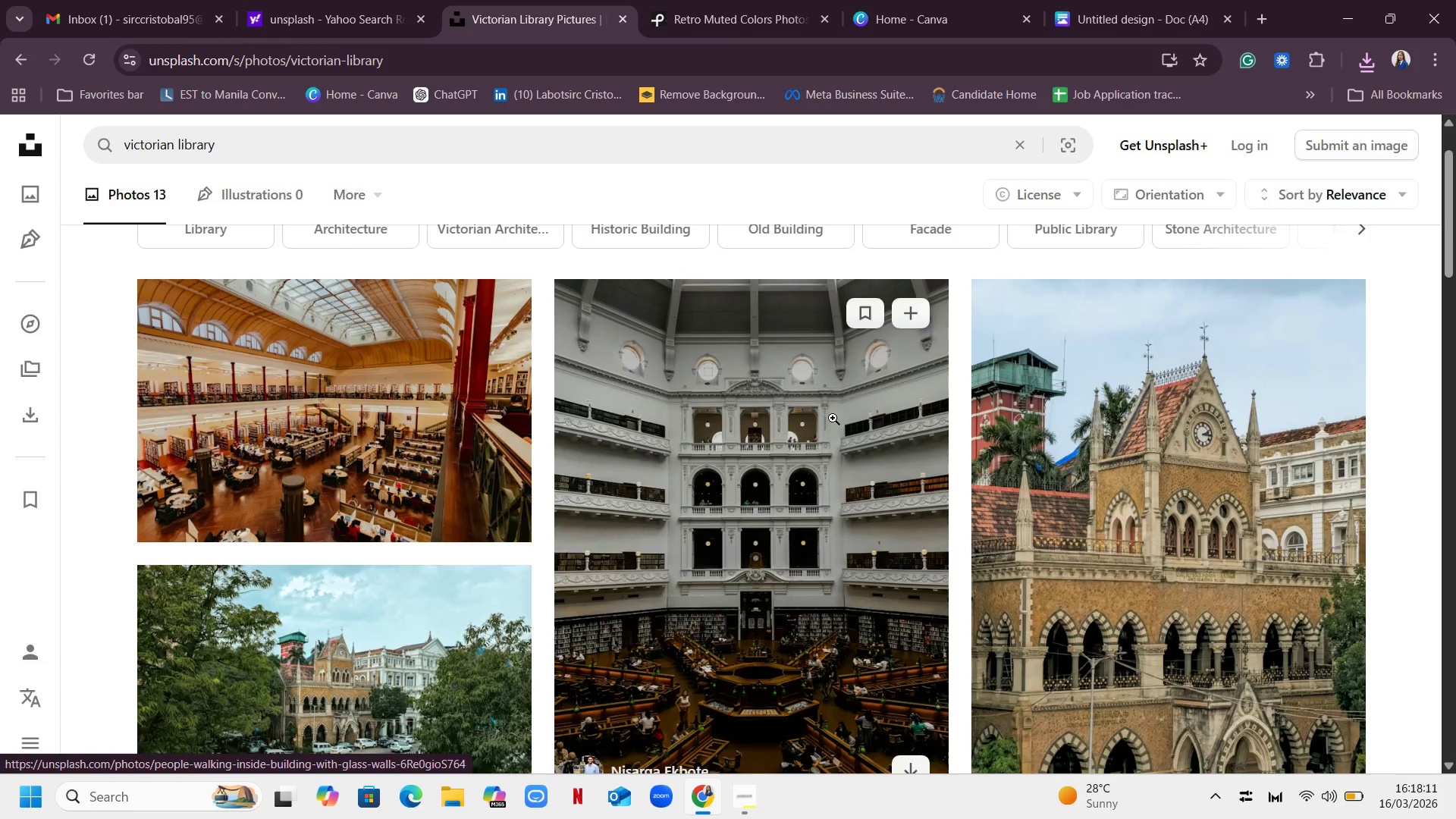 
scroll: coordinate [937, 405], scroll_direction: down, amount: 33.0
 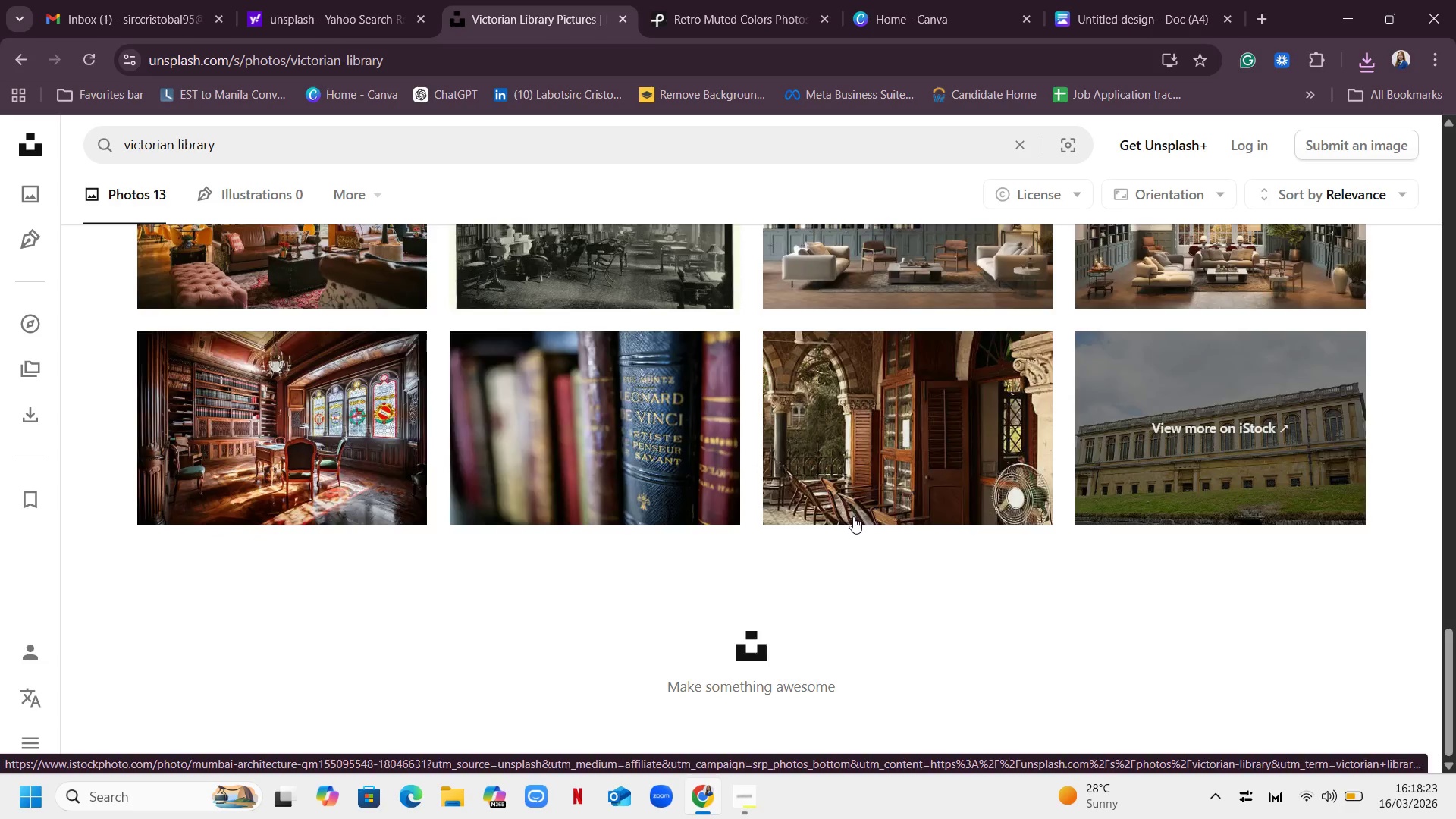 
scroll: coordinate [894, 454], scroll_direction: up, amount: 22.0
 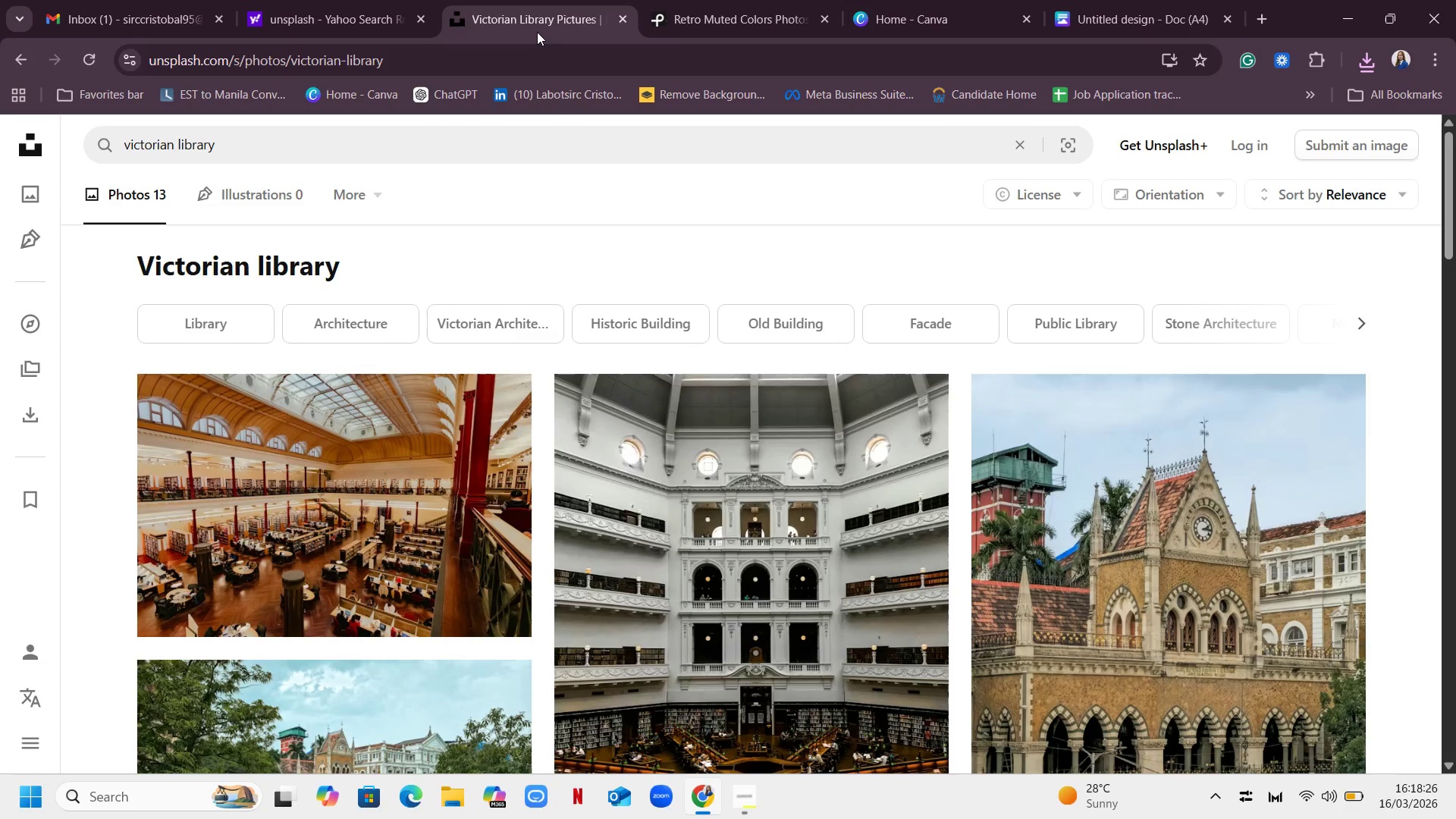 
left_click([737, 16])
 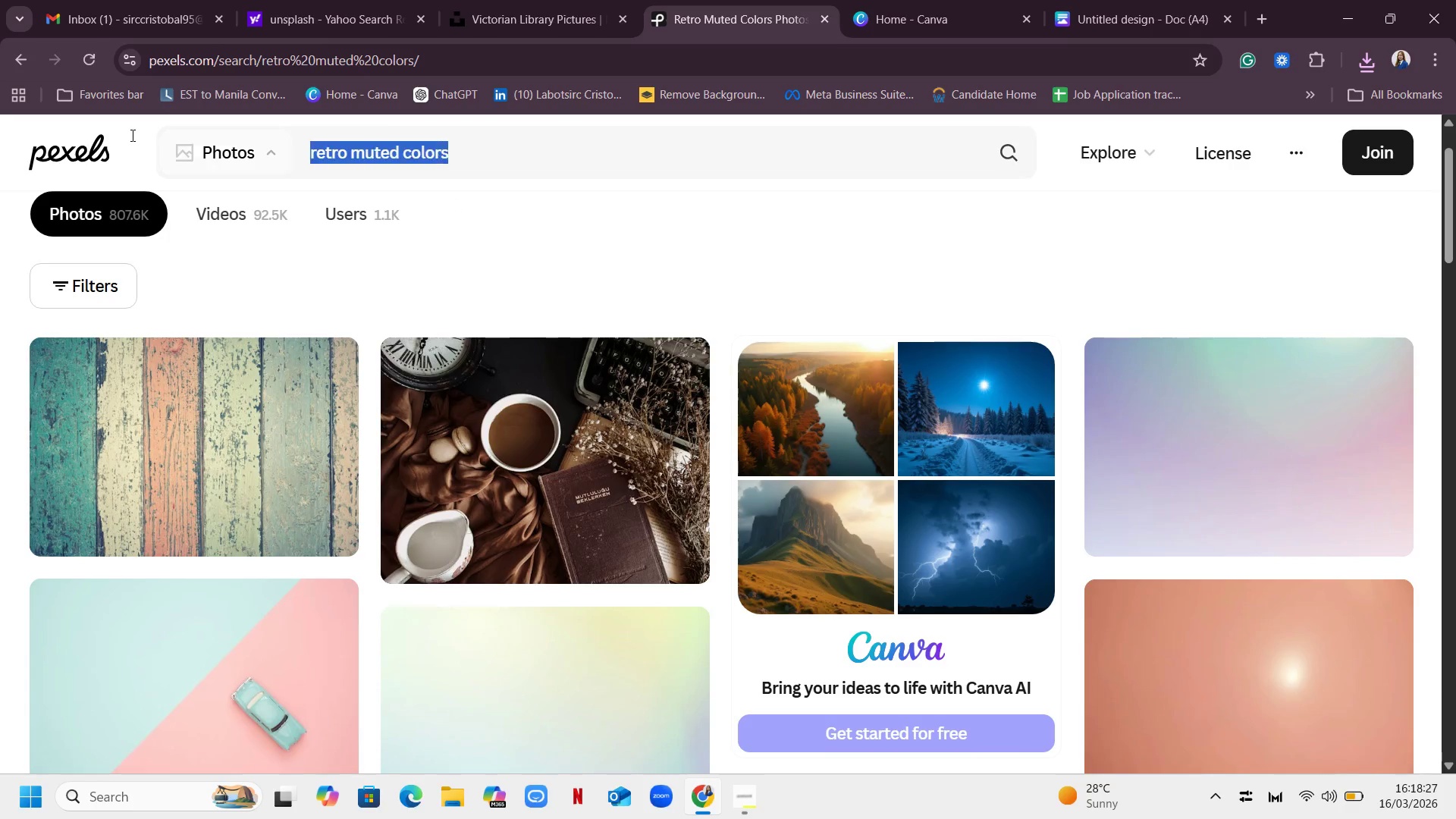 
left_click_drag(start_coordinate=[499, 144], to_coordinate=[131, 135])
 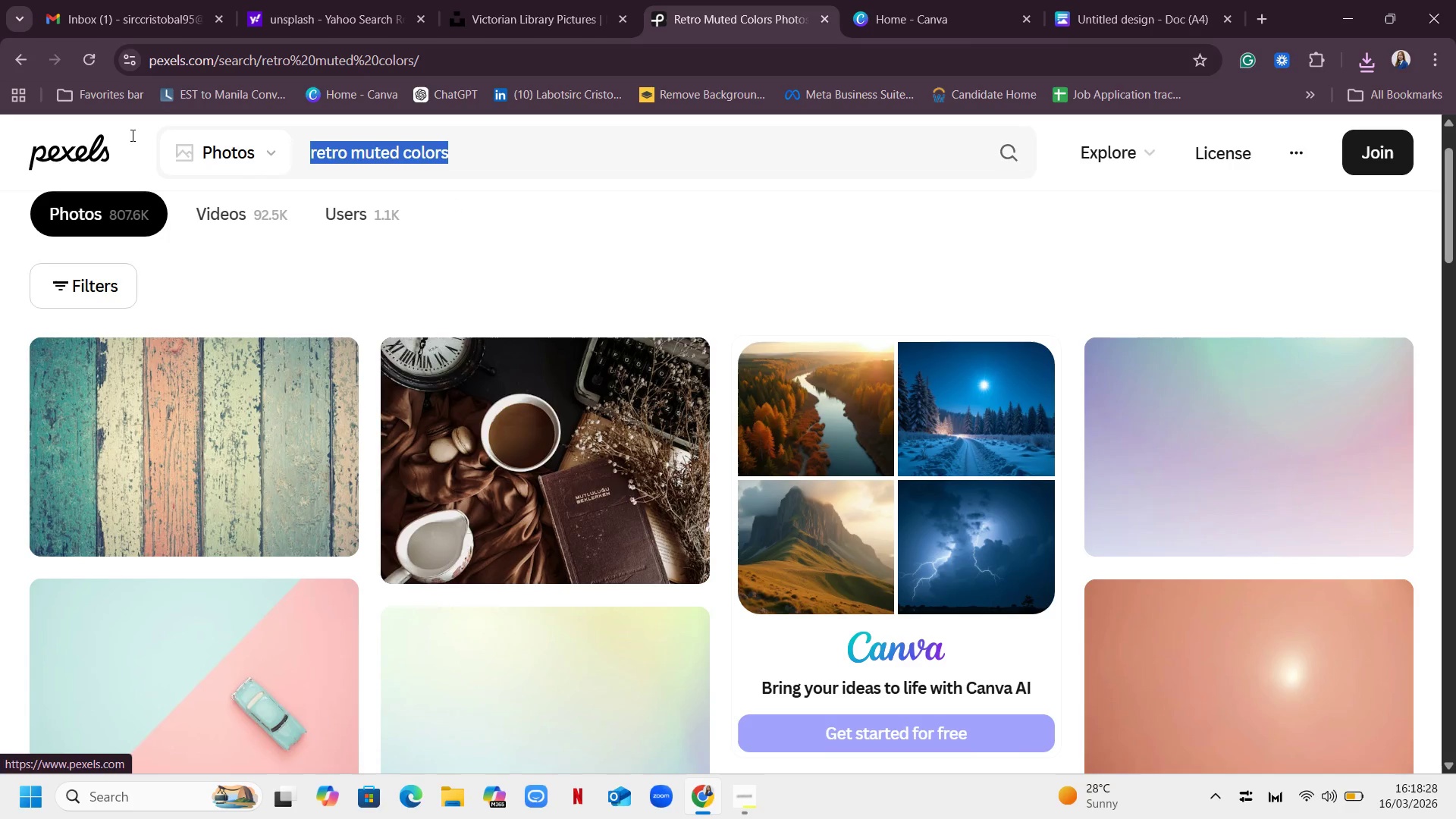 
key(Backspace)
type(victorianl)
key(Backspace)
type( library)
 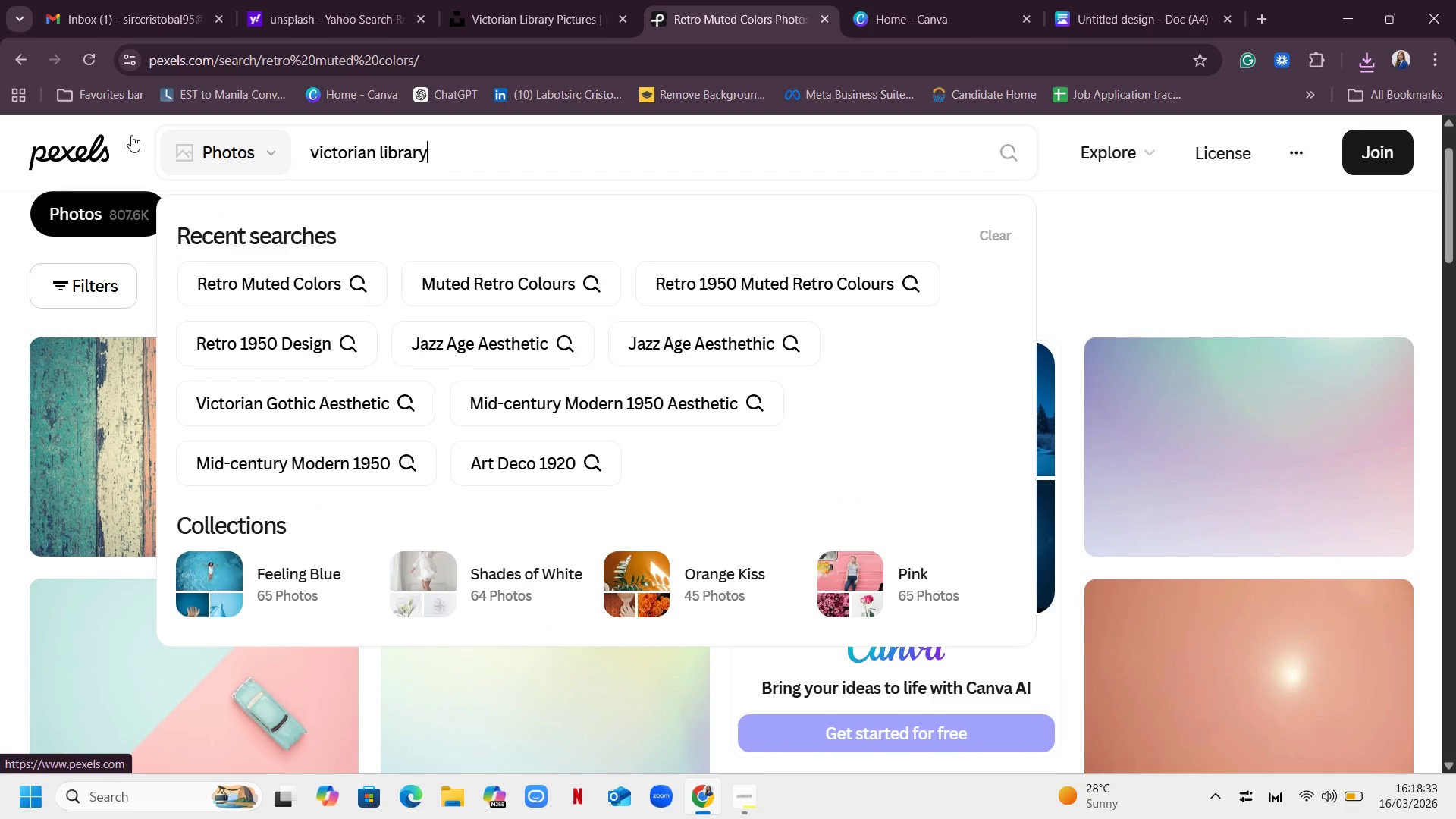 
key(Enter)
 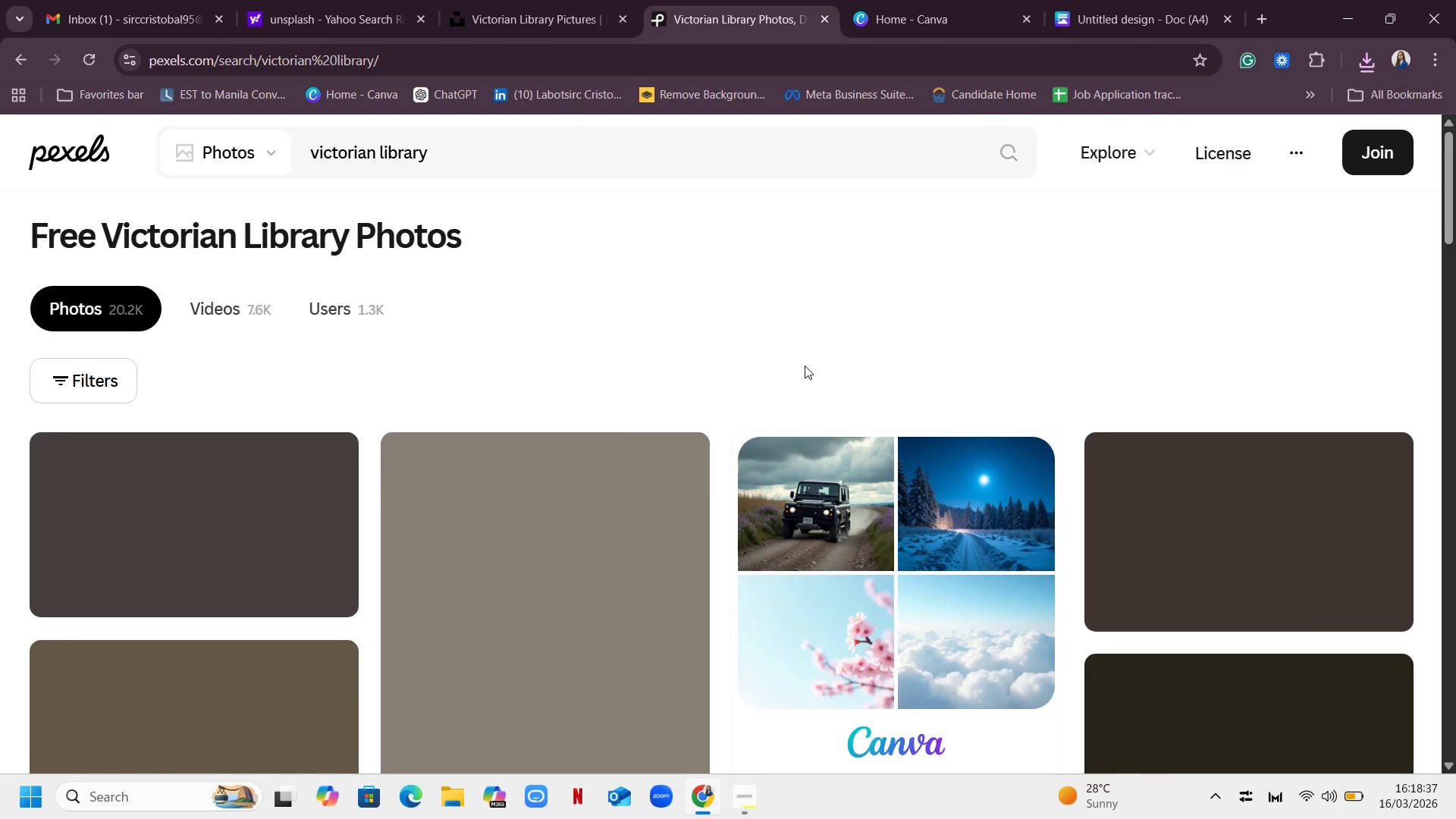 
wait(5.27)
 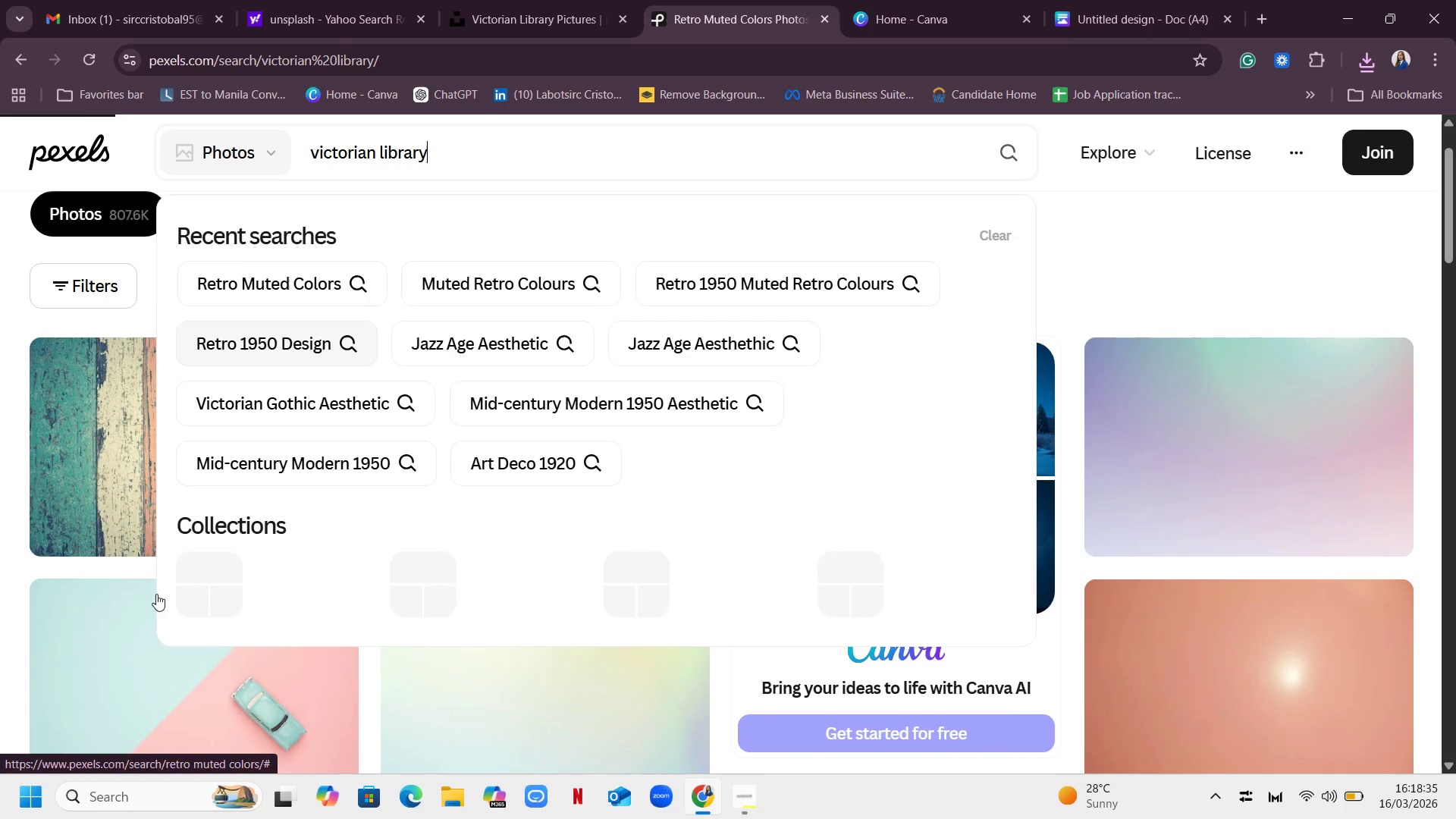 
scroll: coordinate [979, 335], scroll_direction: down, amount: 5.0
 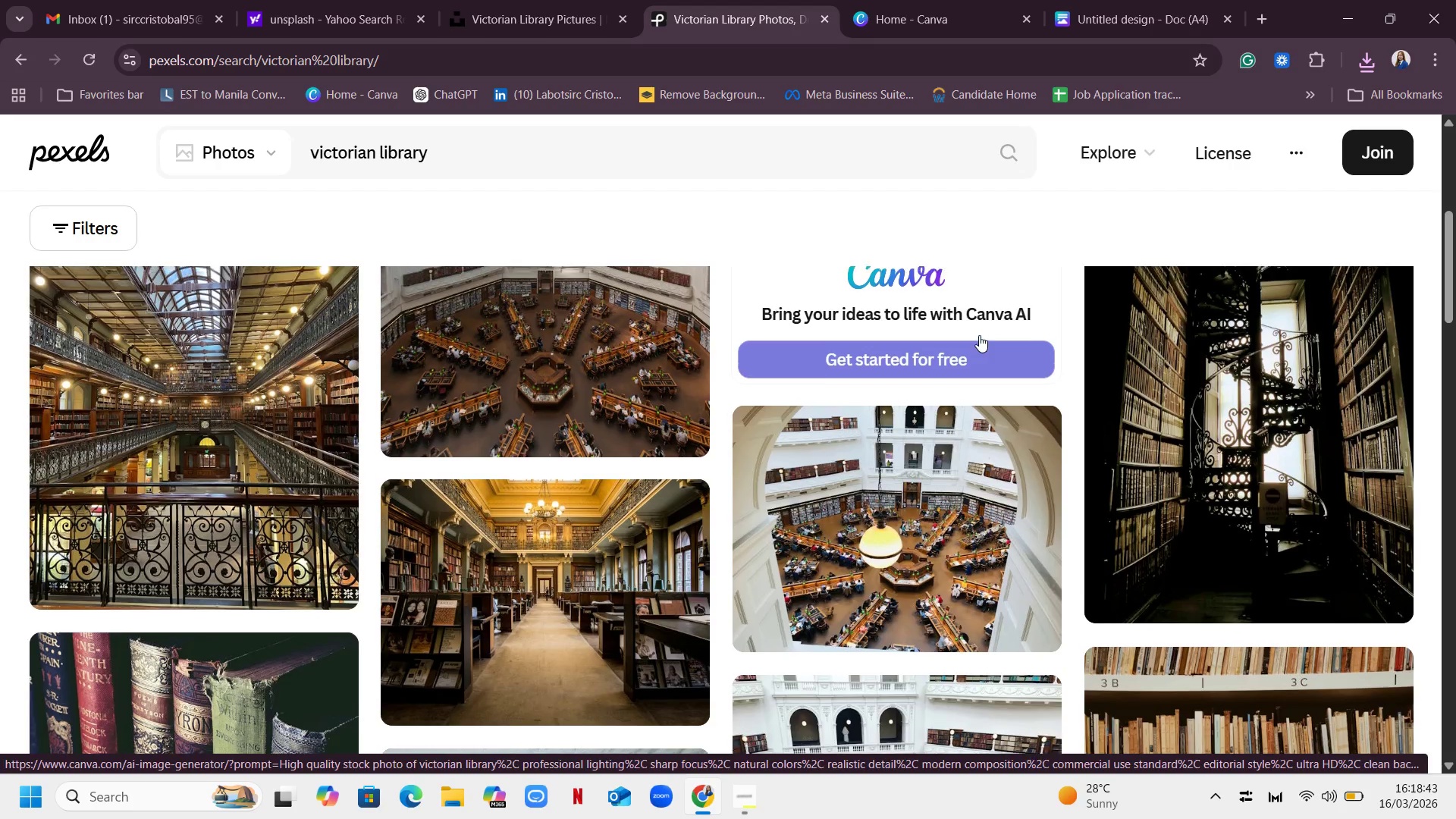 
scroll: coordinate [979, 335], scroll_direction: up, amount: 2.0
 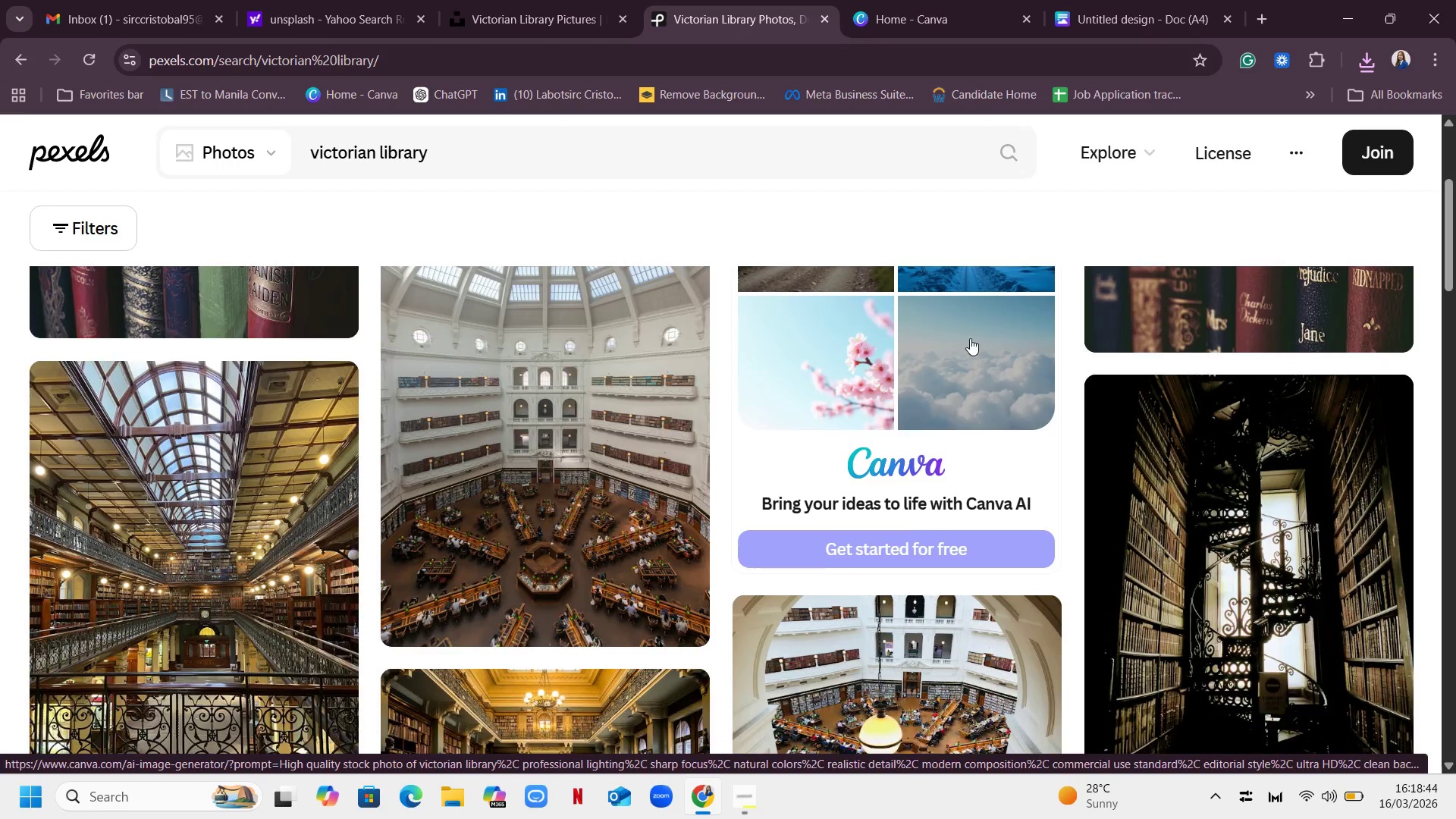 
scroll: coordinate [1272, 358], scroll_direction: down, amount: 7.0
 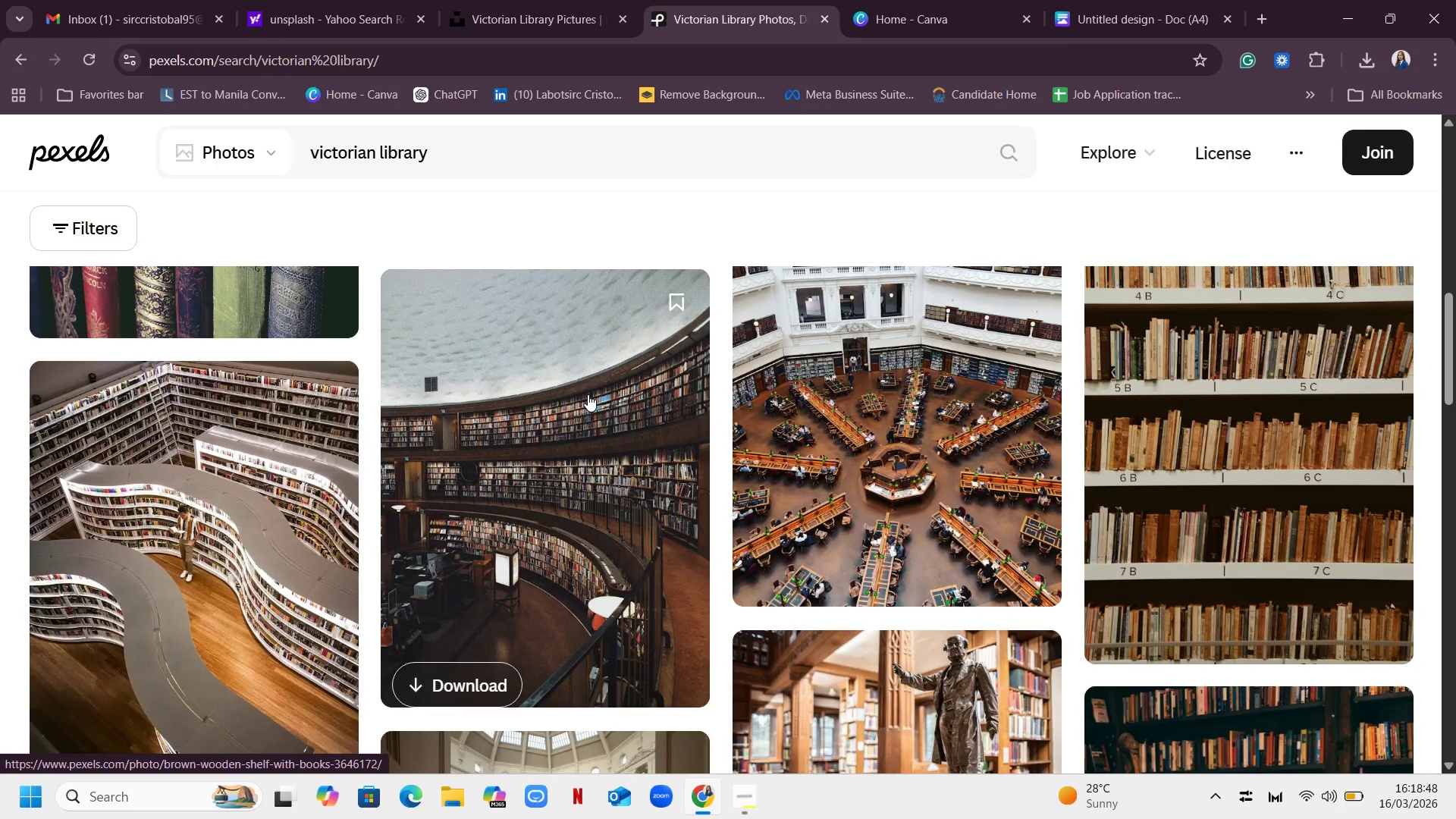 
left_click([588, 394])
 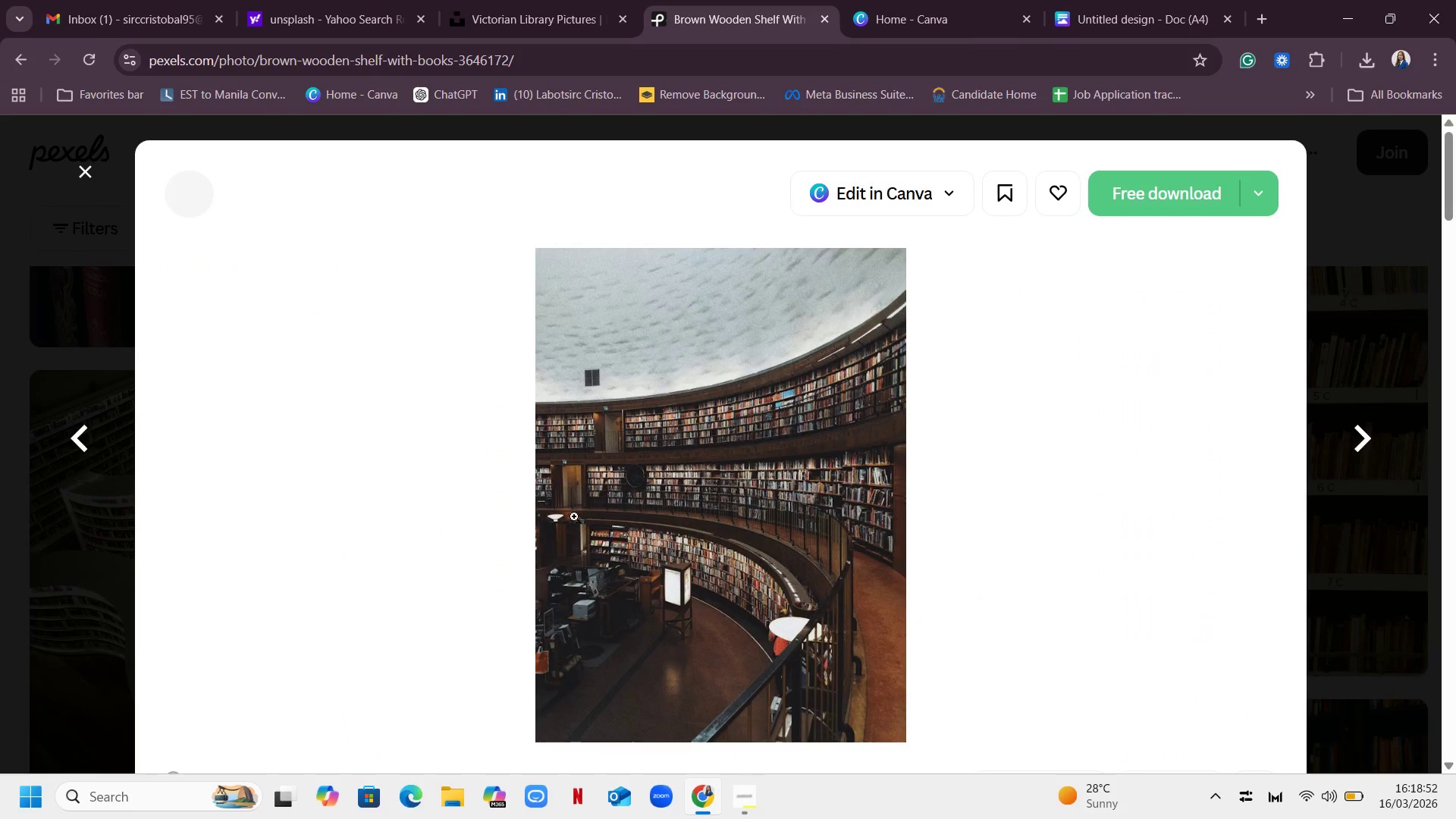 
left_click([773, 405])
 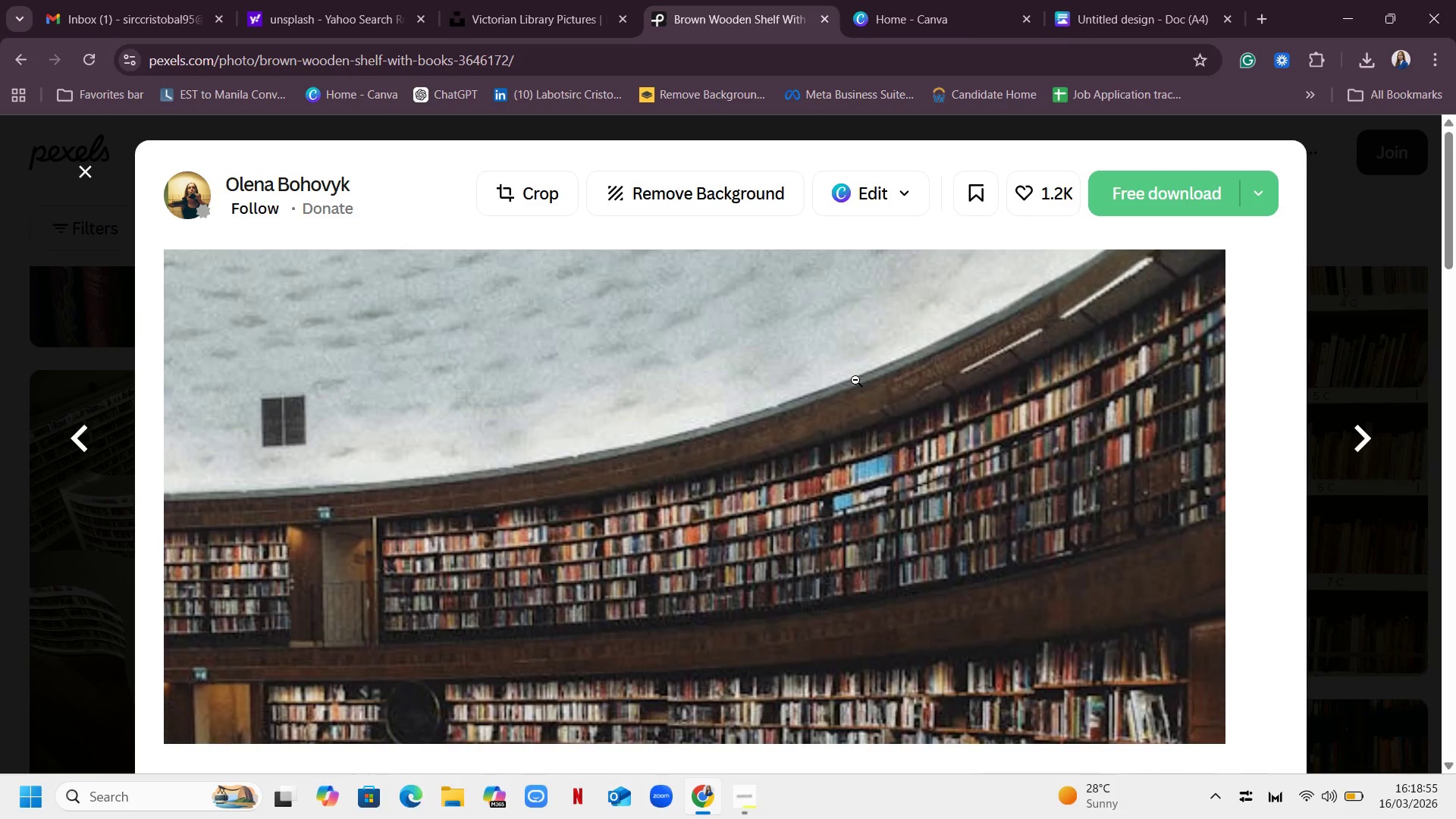 
scroll: coordinate [858, 362], scroll_direction: down, amount: 6.0
 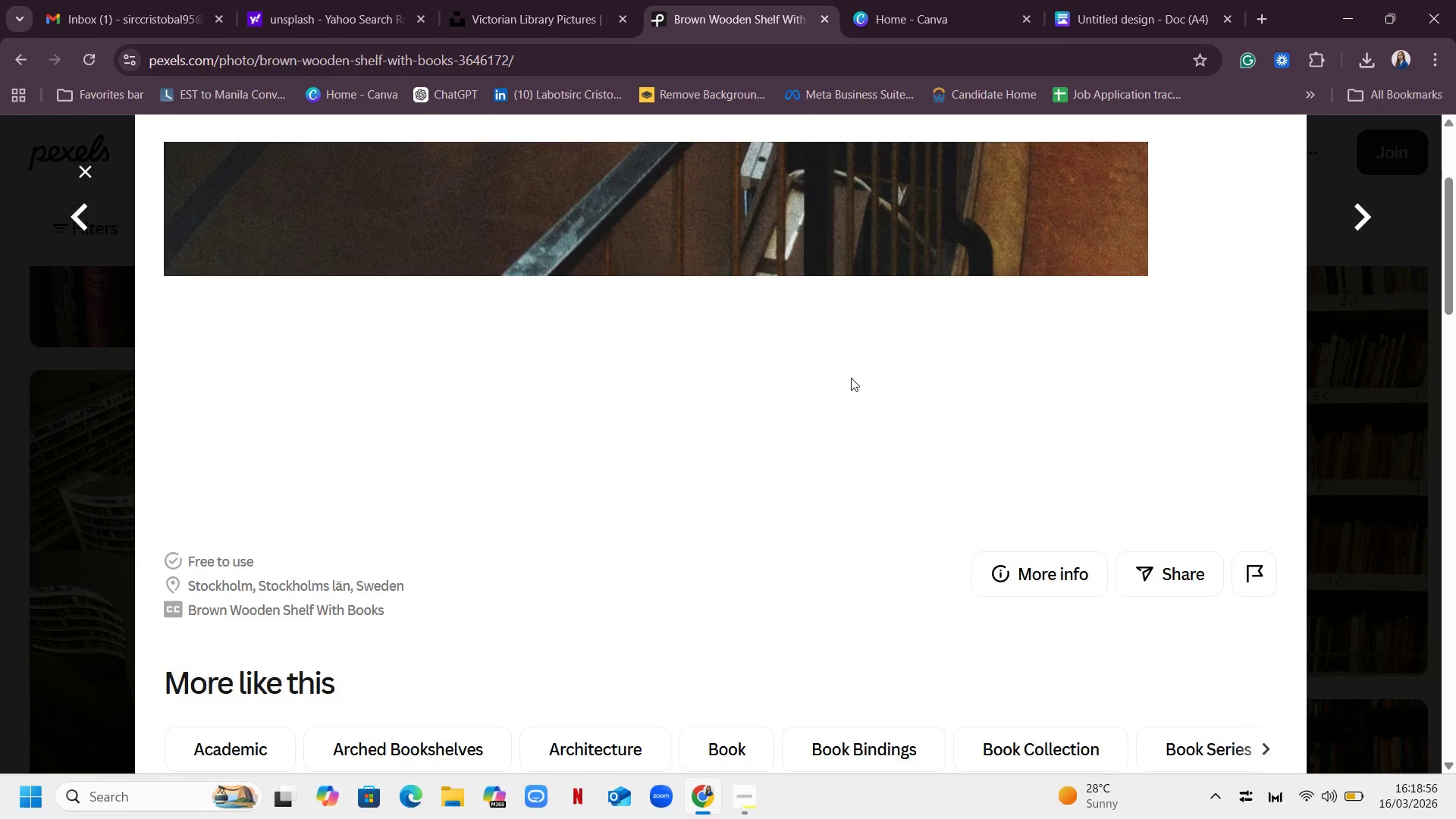 
scroll: coordinate [847, 381], scroll_direction: up, amount: 6.0
 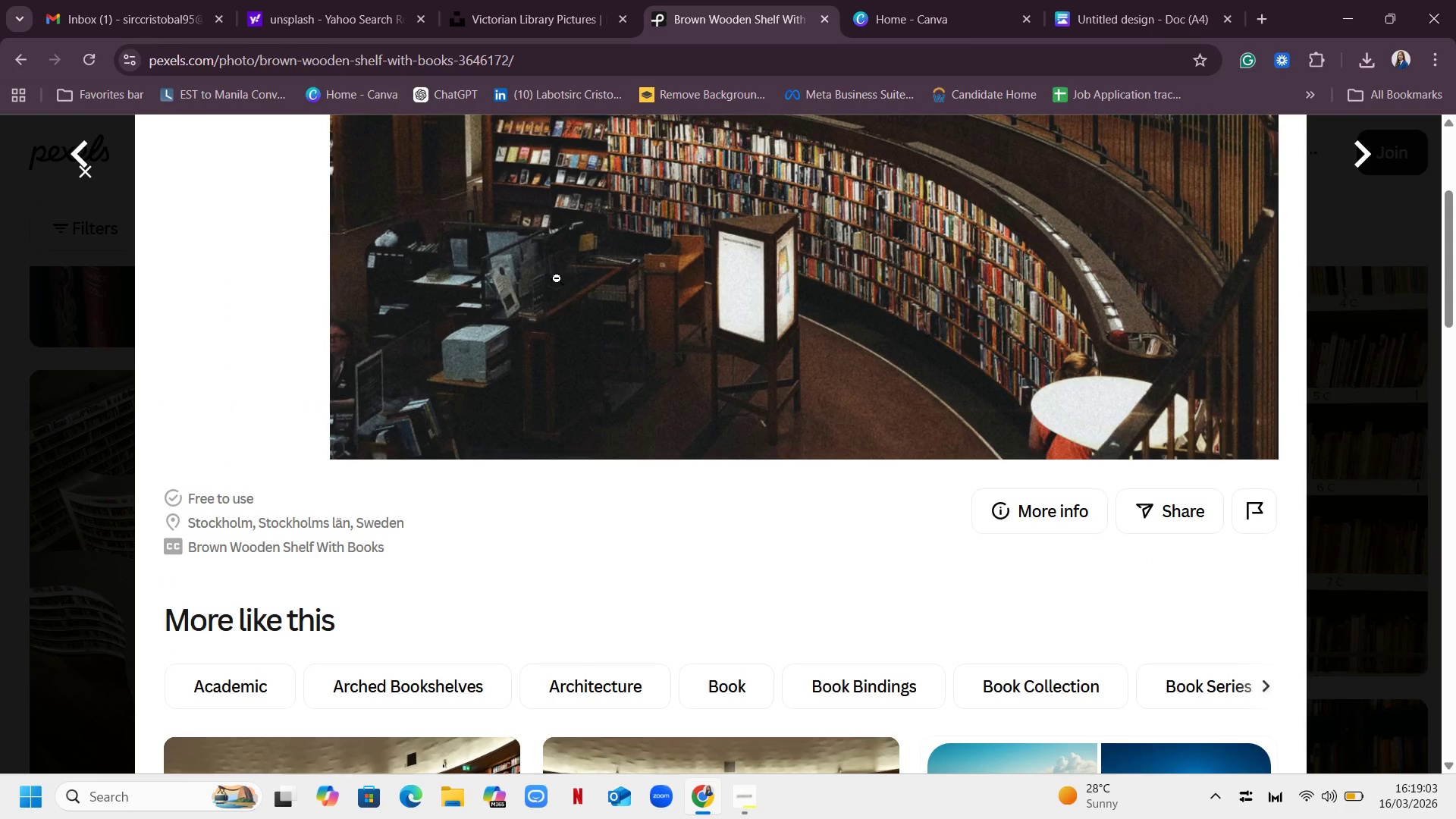 
wait(6.98)
 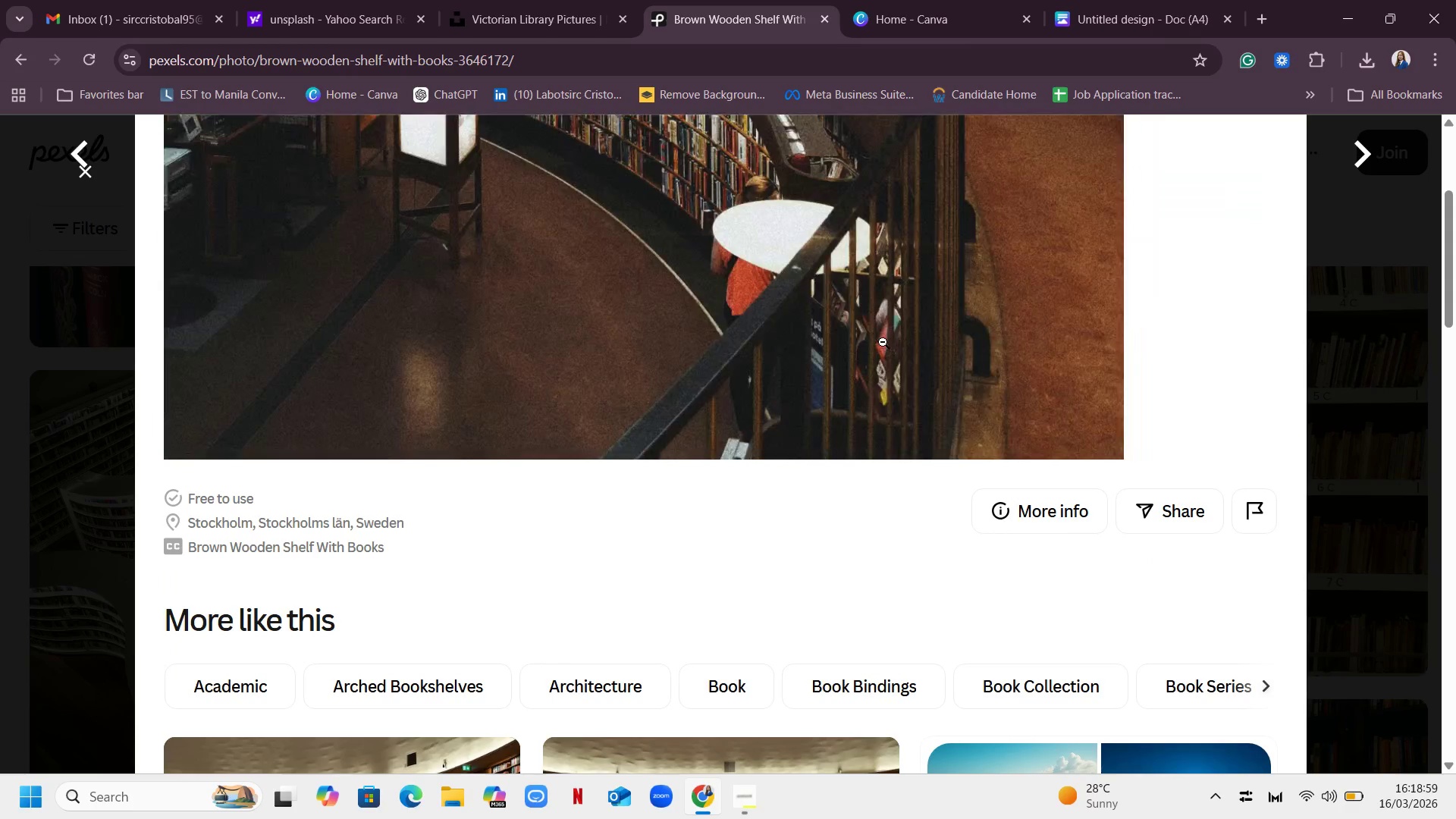 
left_click([857, 231])
 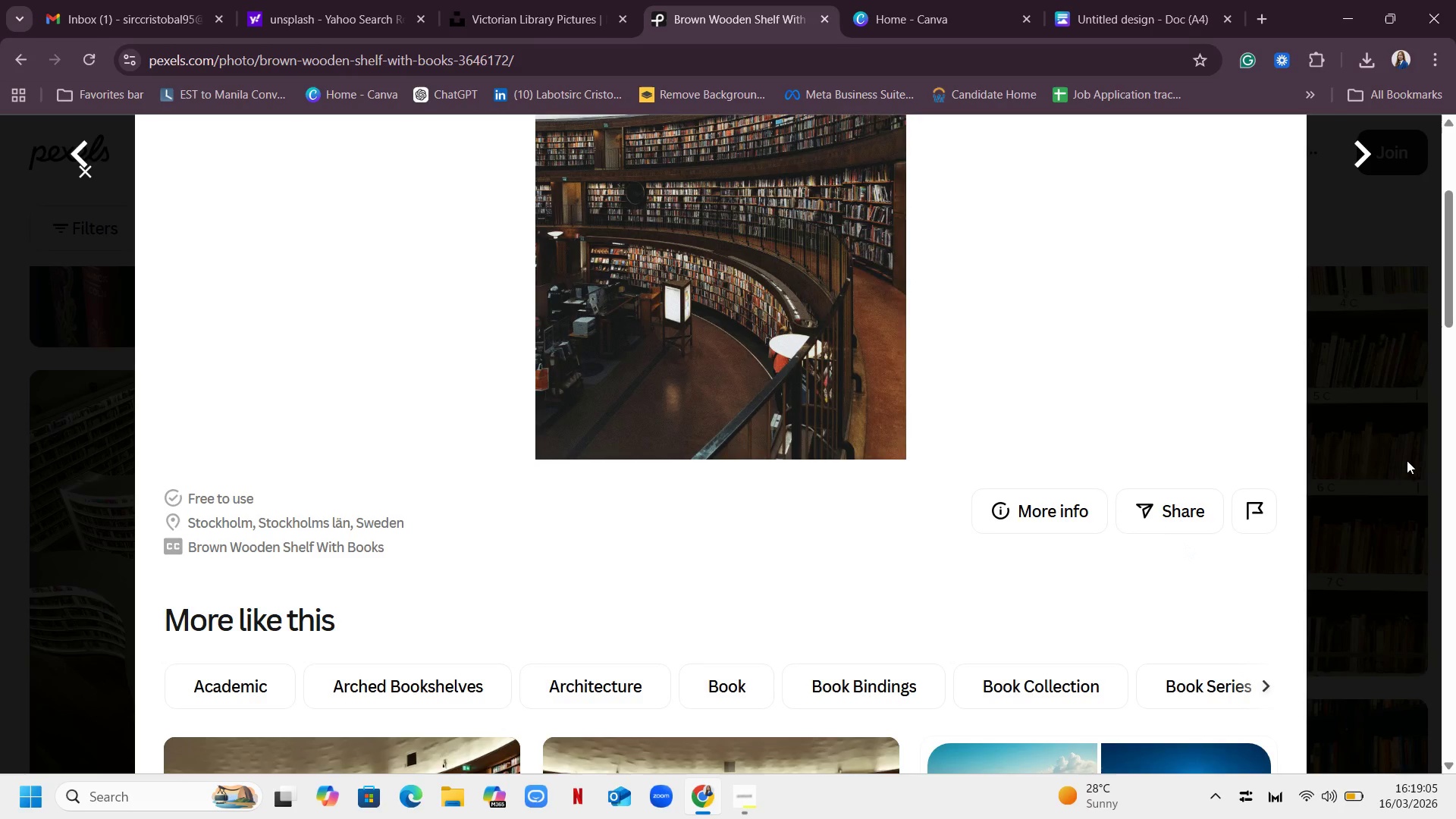 
scroll: coordinate [778, 358], scroll_direction: up, amount: 6.0
 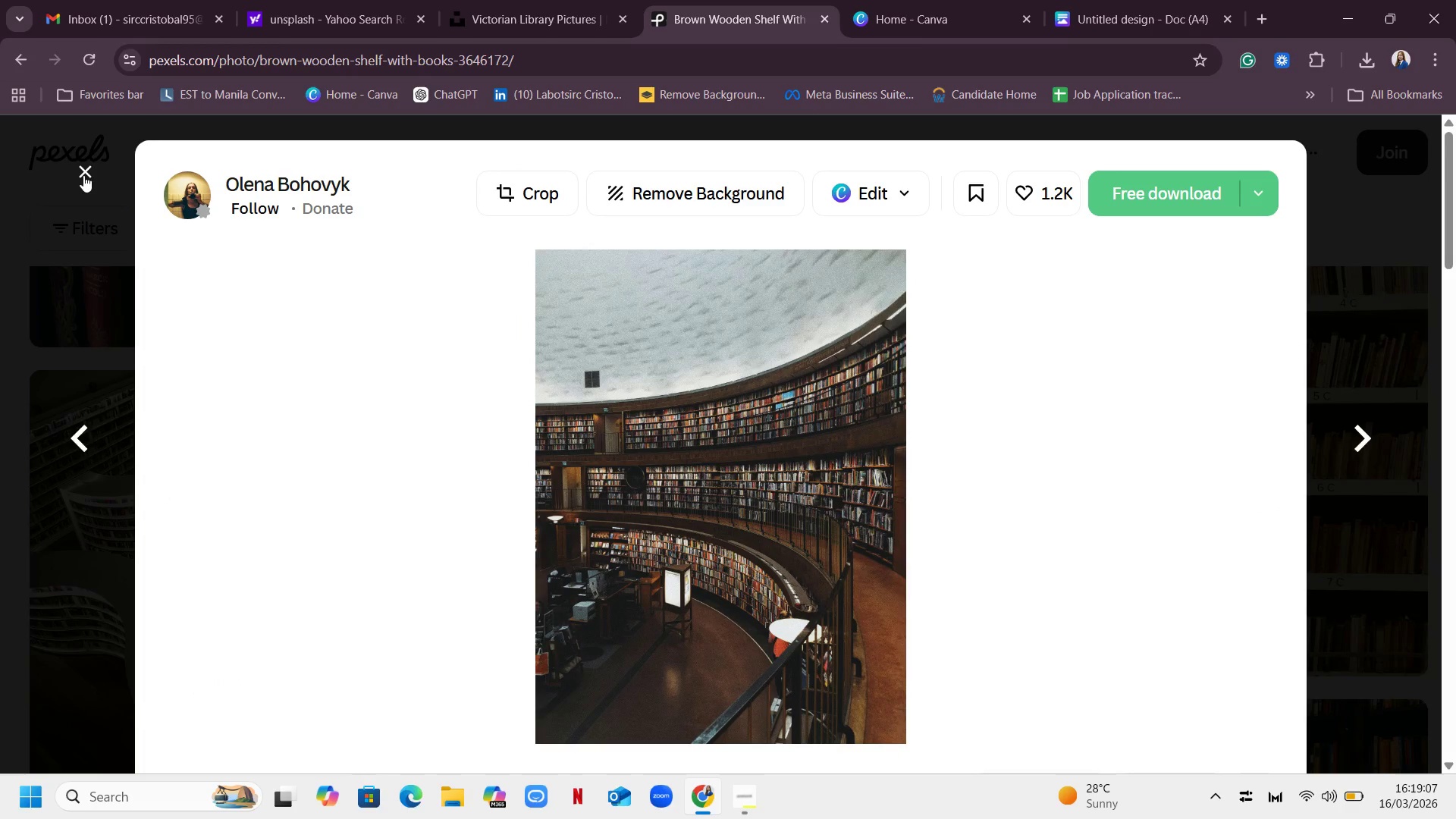 
left_click([83, 175])
 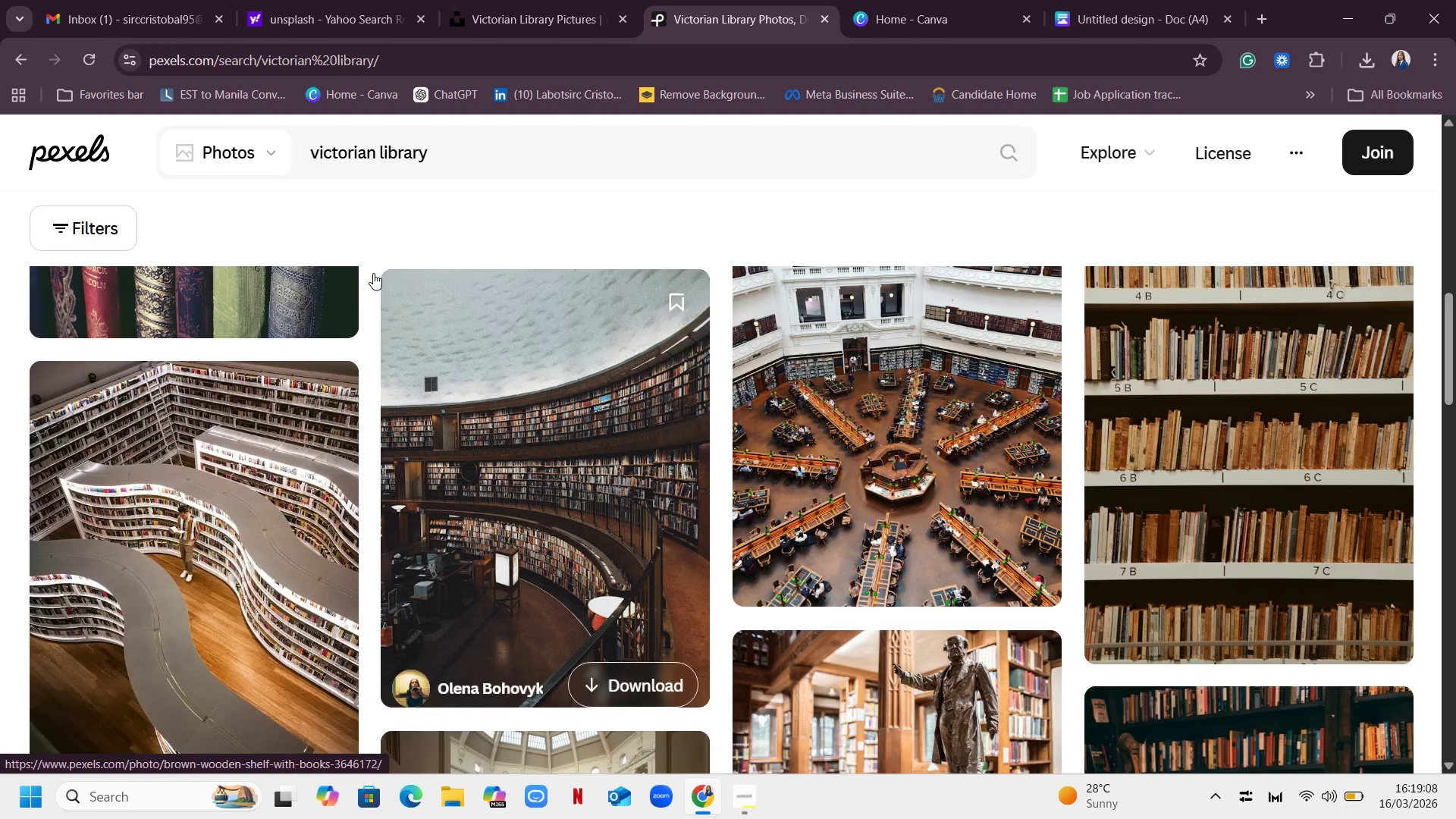 
scroll: coordinate [1070, 448], scroll_direction: down, amount: 14.0
 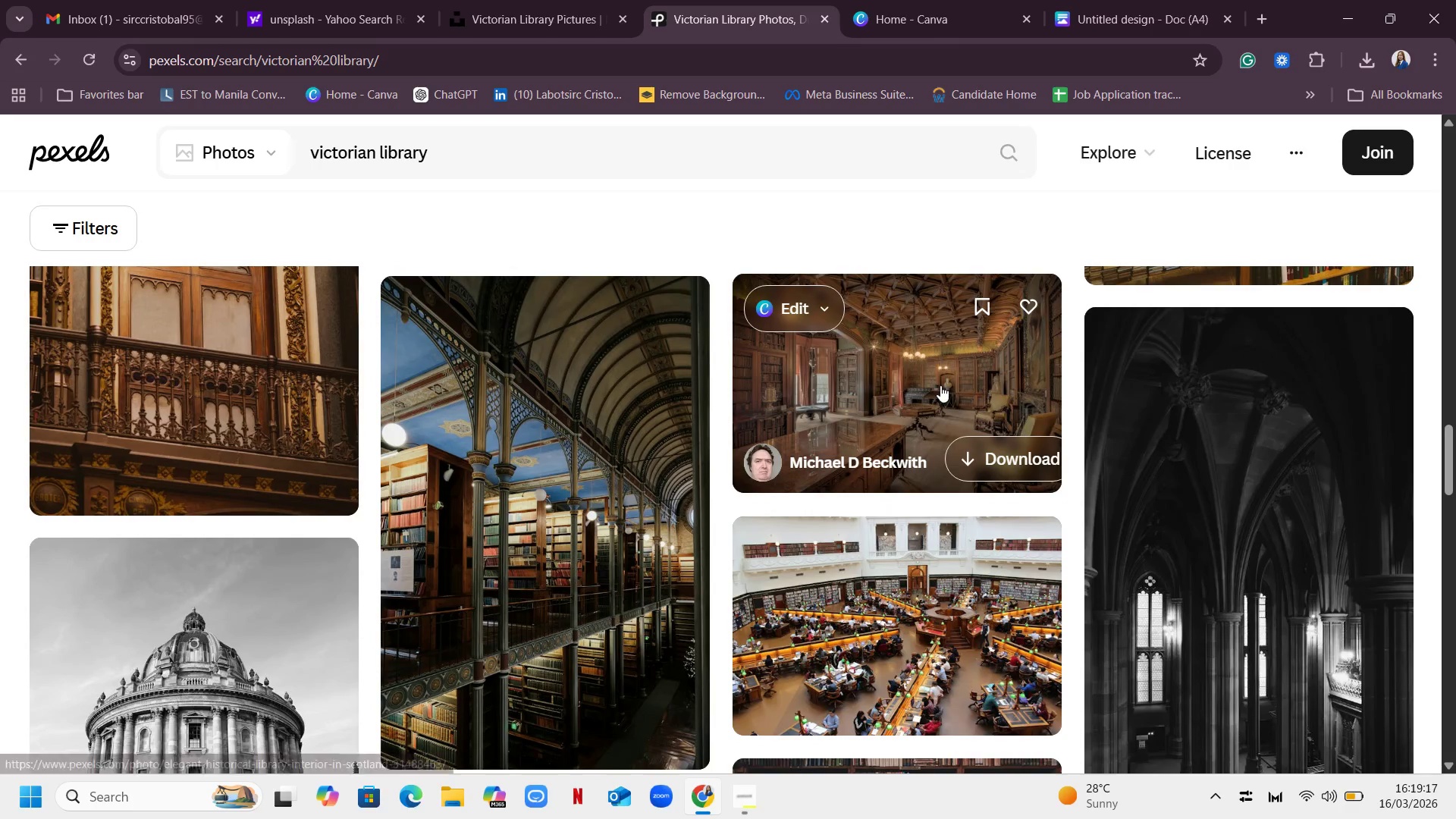 
left_click([940, 385])
 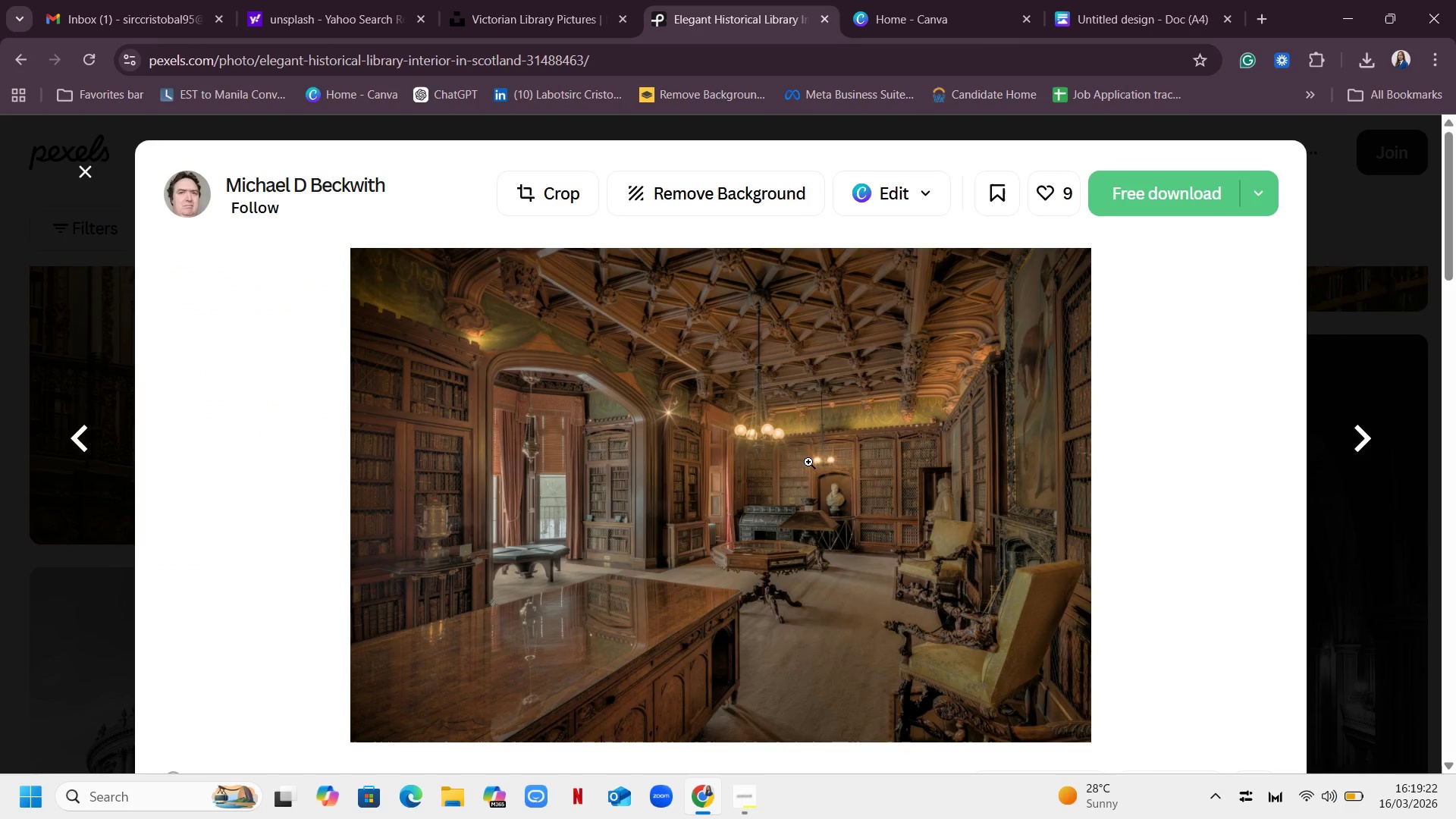 
wait(5.97)
 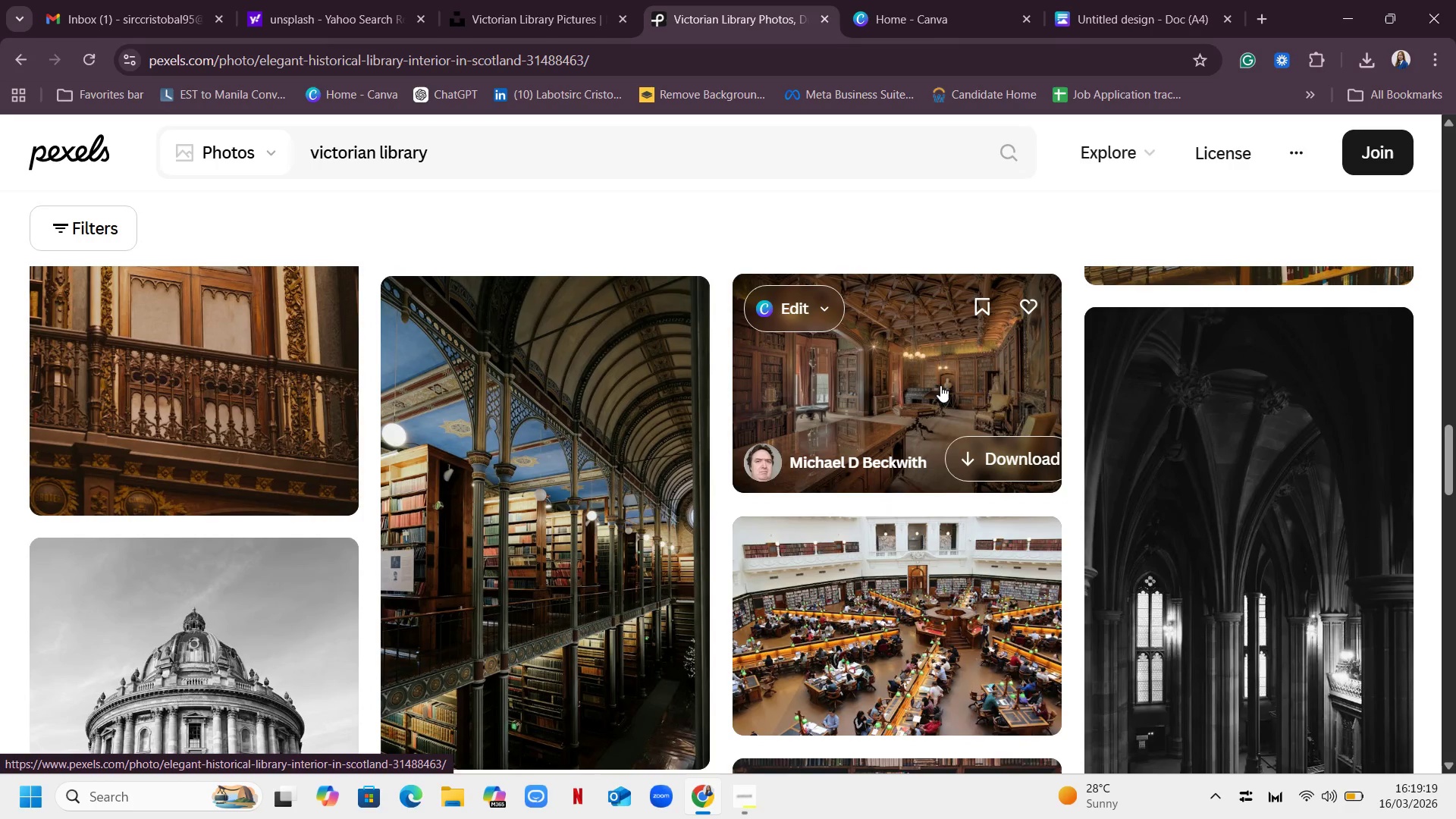 
left_click([848, 445])
 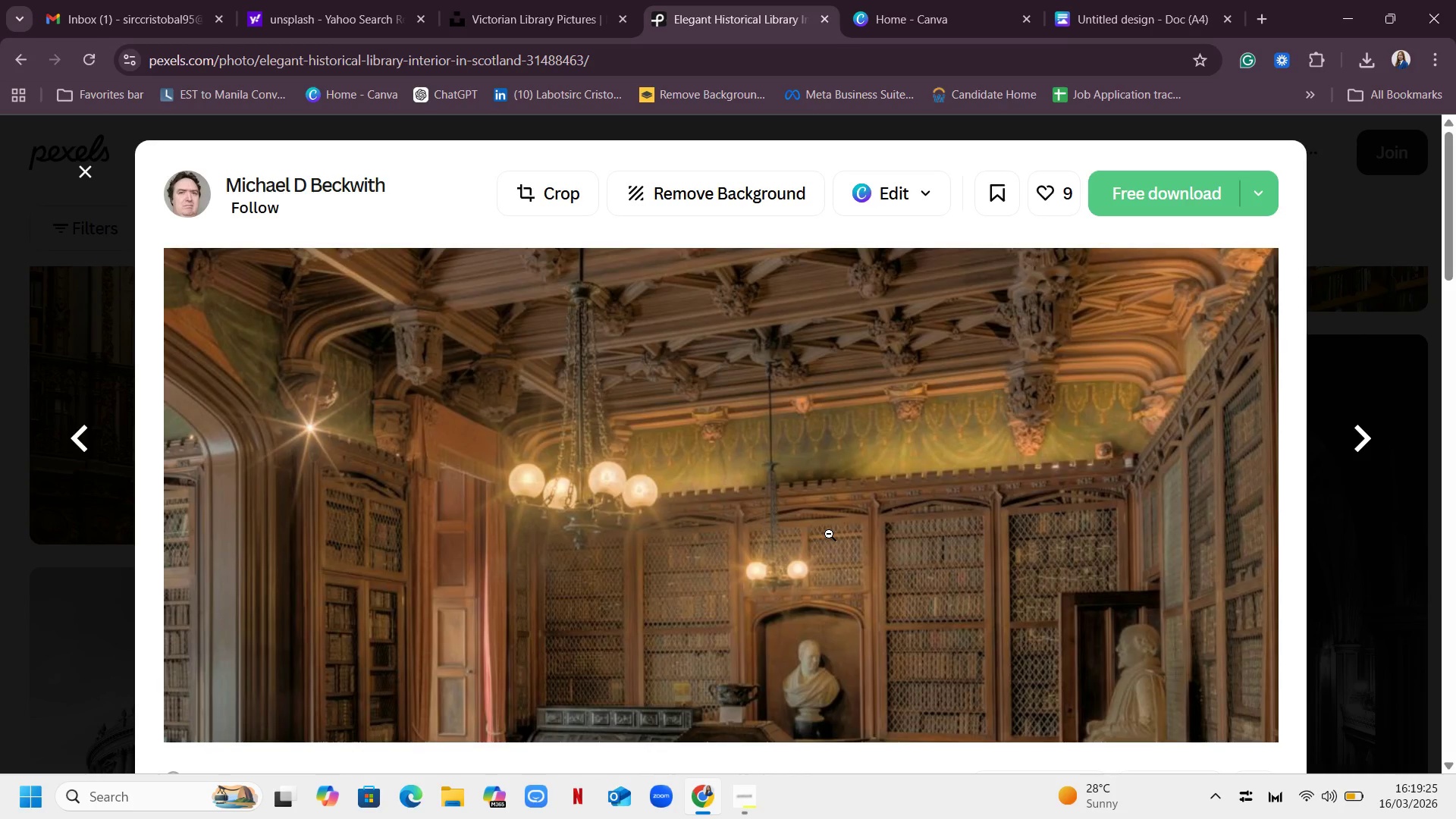 
right_click([871, 485])
 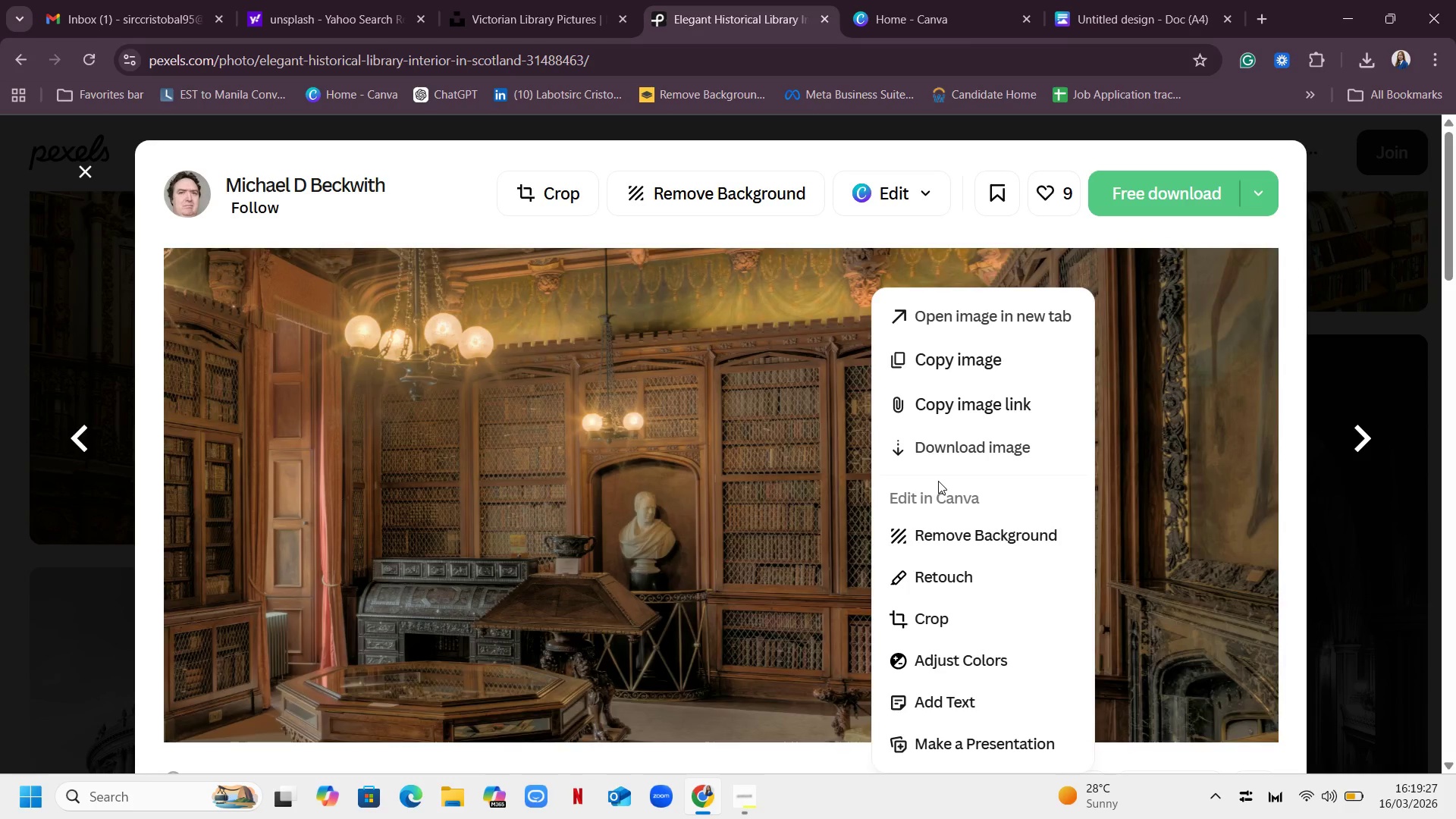 
left_click([960, 457])
 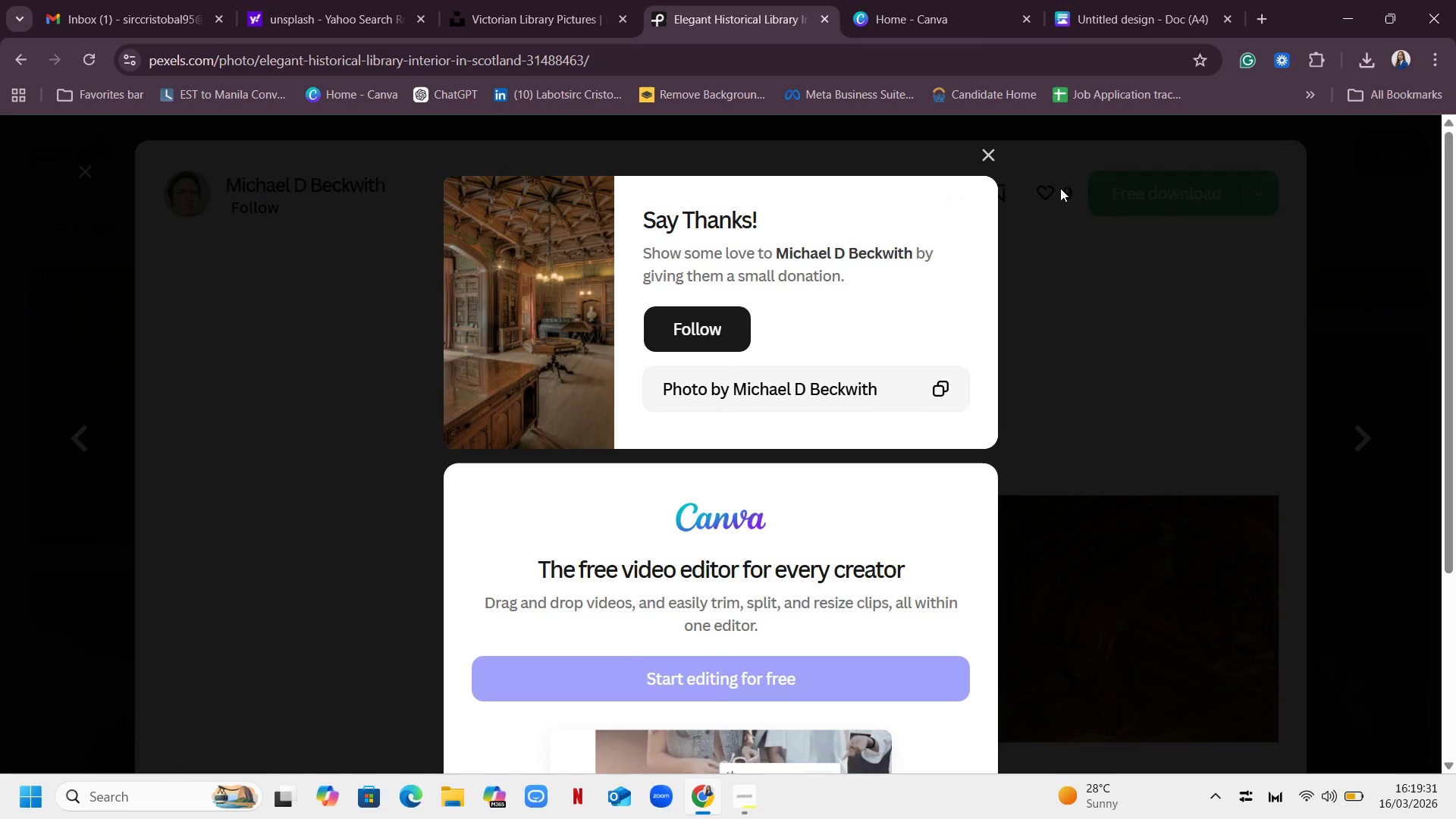 
left_click([986, 153])
 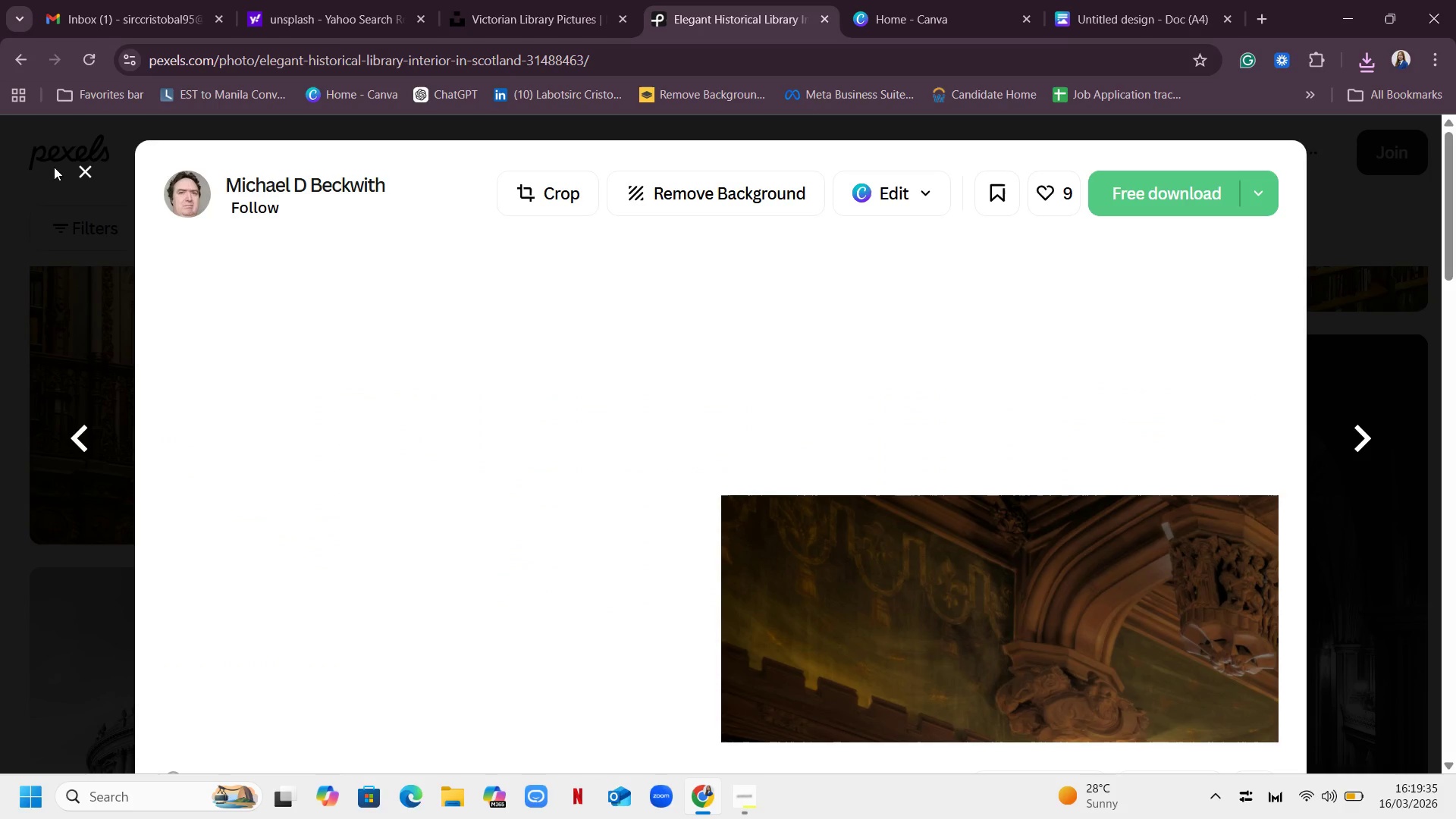 
left_click([86, 171])
 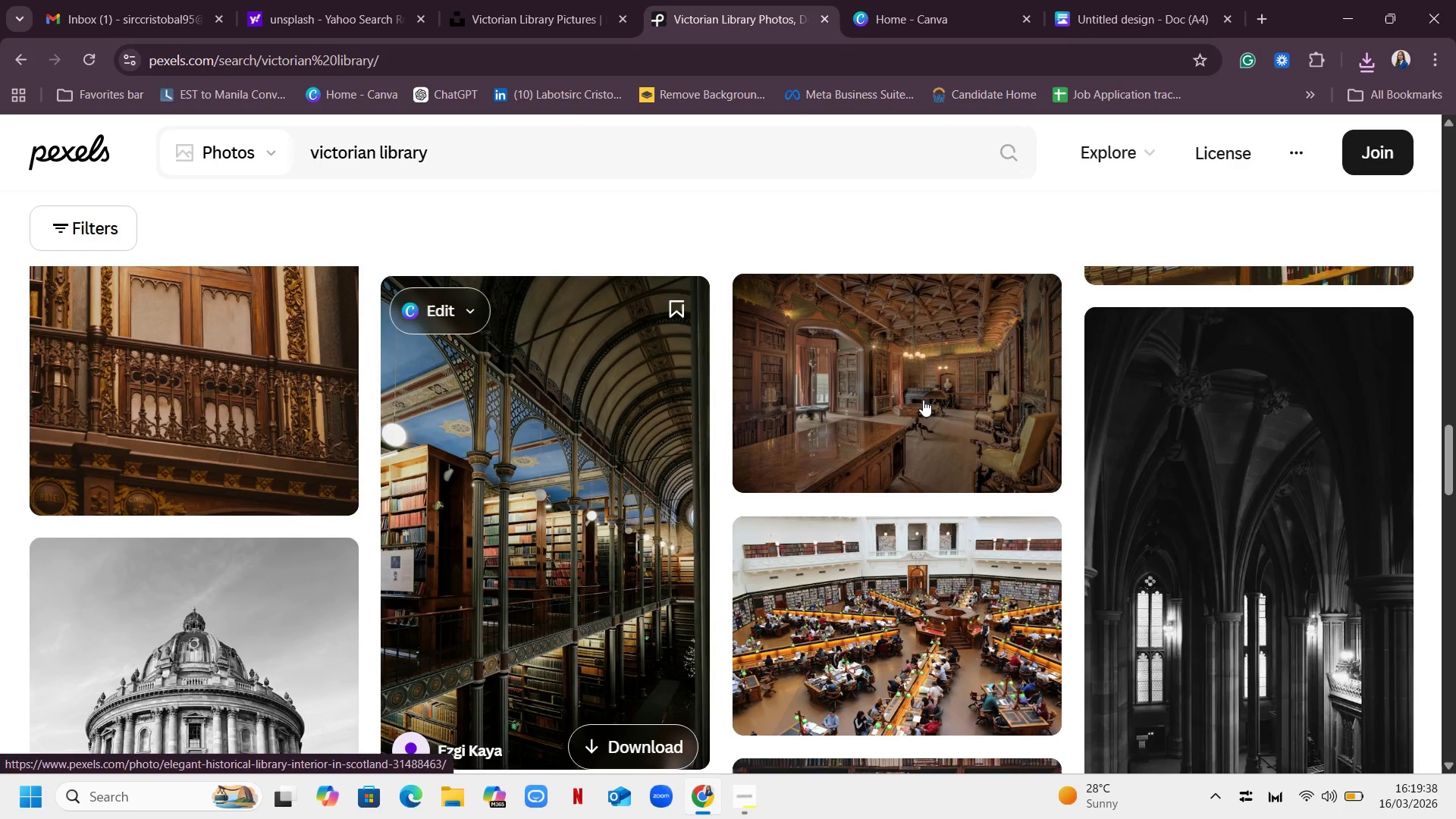 
scroll: coordinate [1010, 435], scroll_direction: down, amount: 12.0
 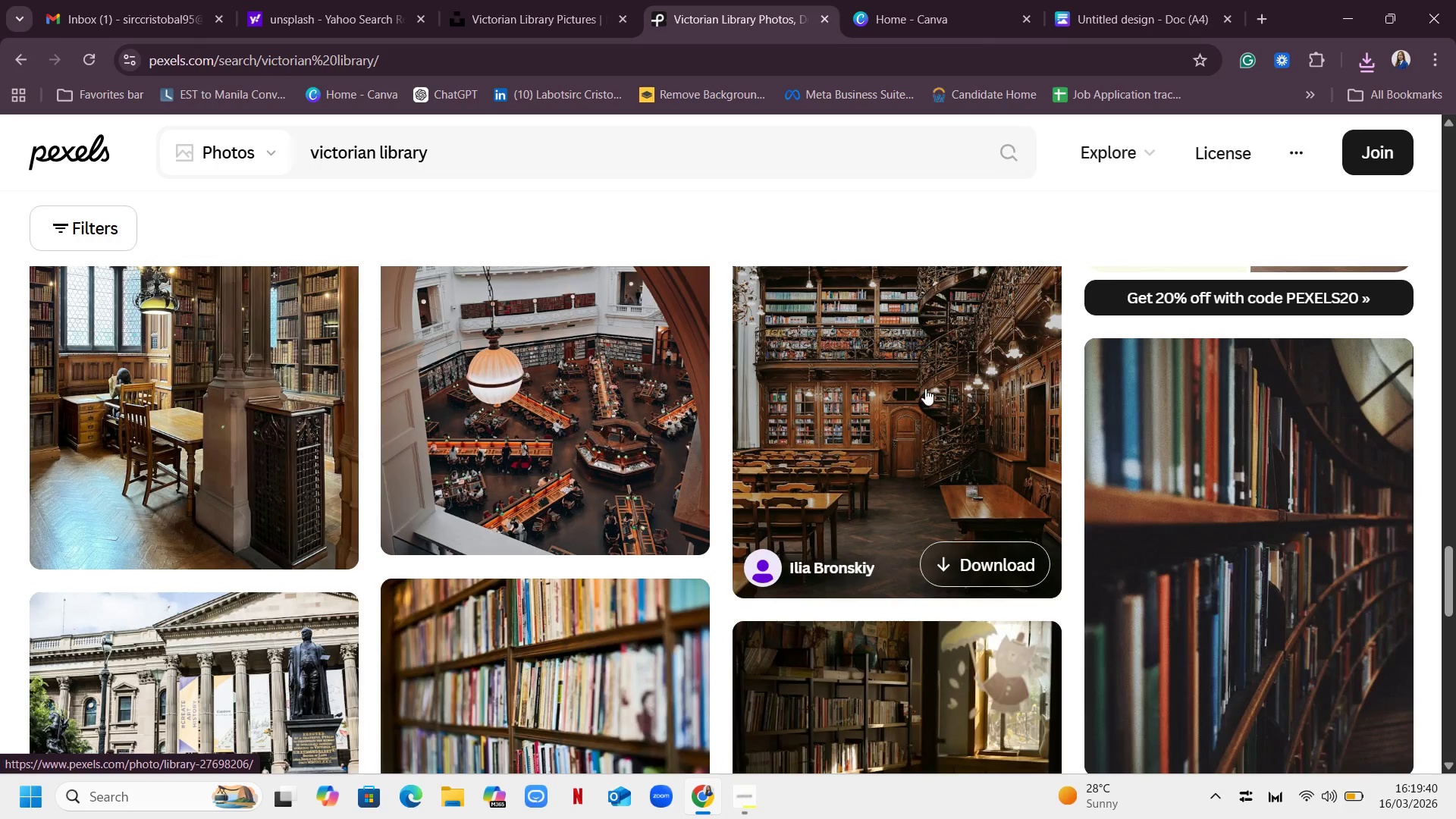 
left_click([925, 388])
 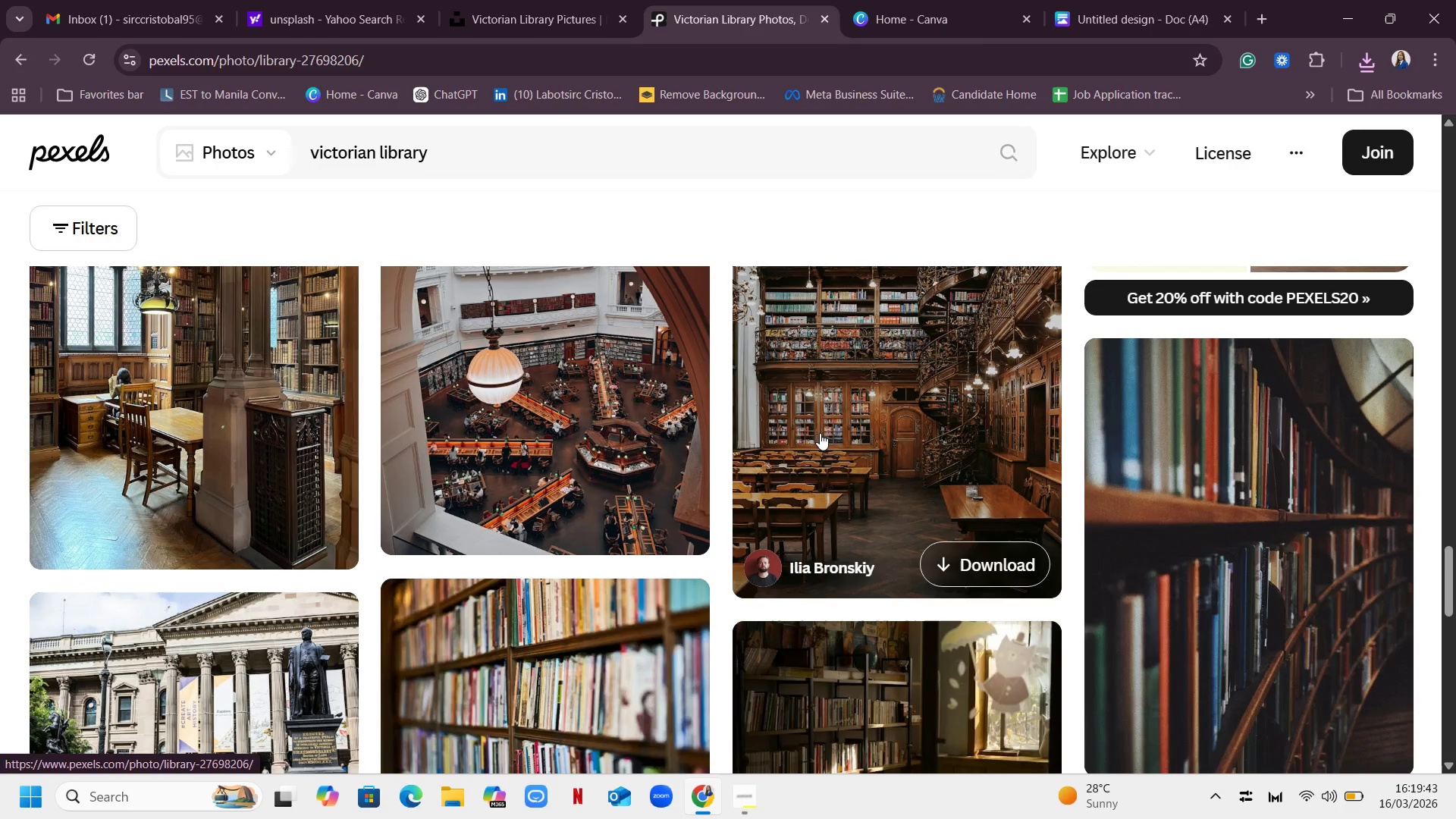 
scroll: coordinate [899, 379], scroll_direction: up, amount: 1.0
 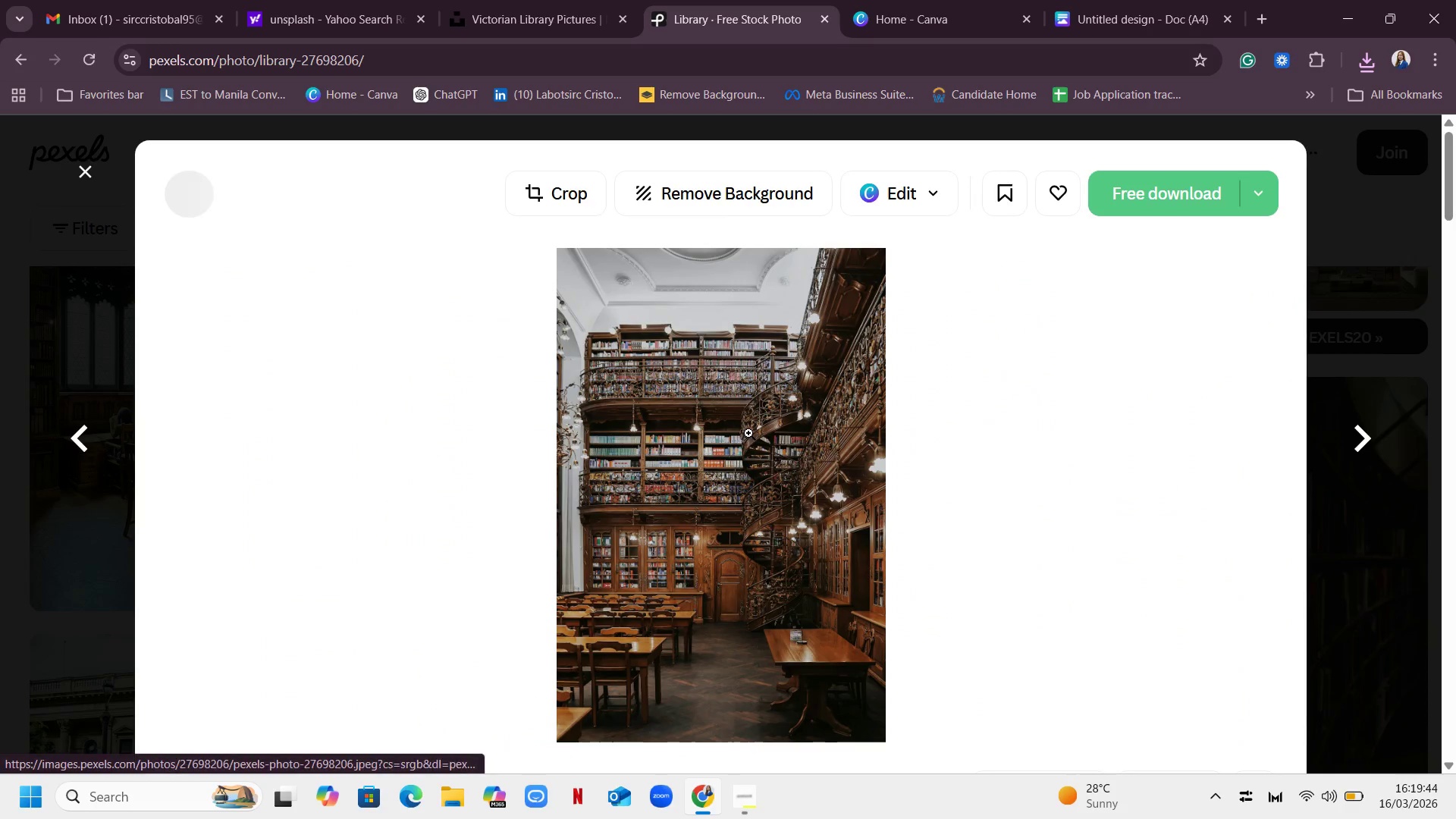 
left_click([748, 433])
 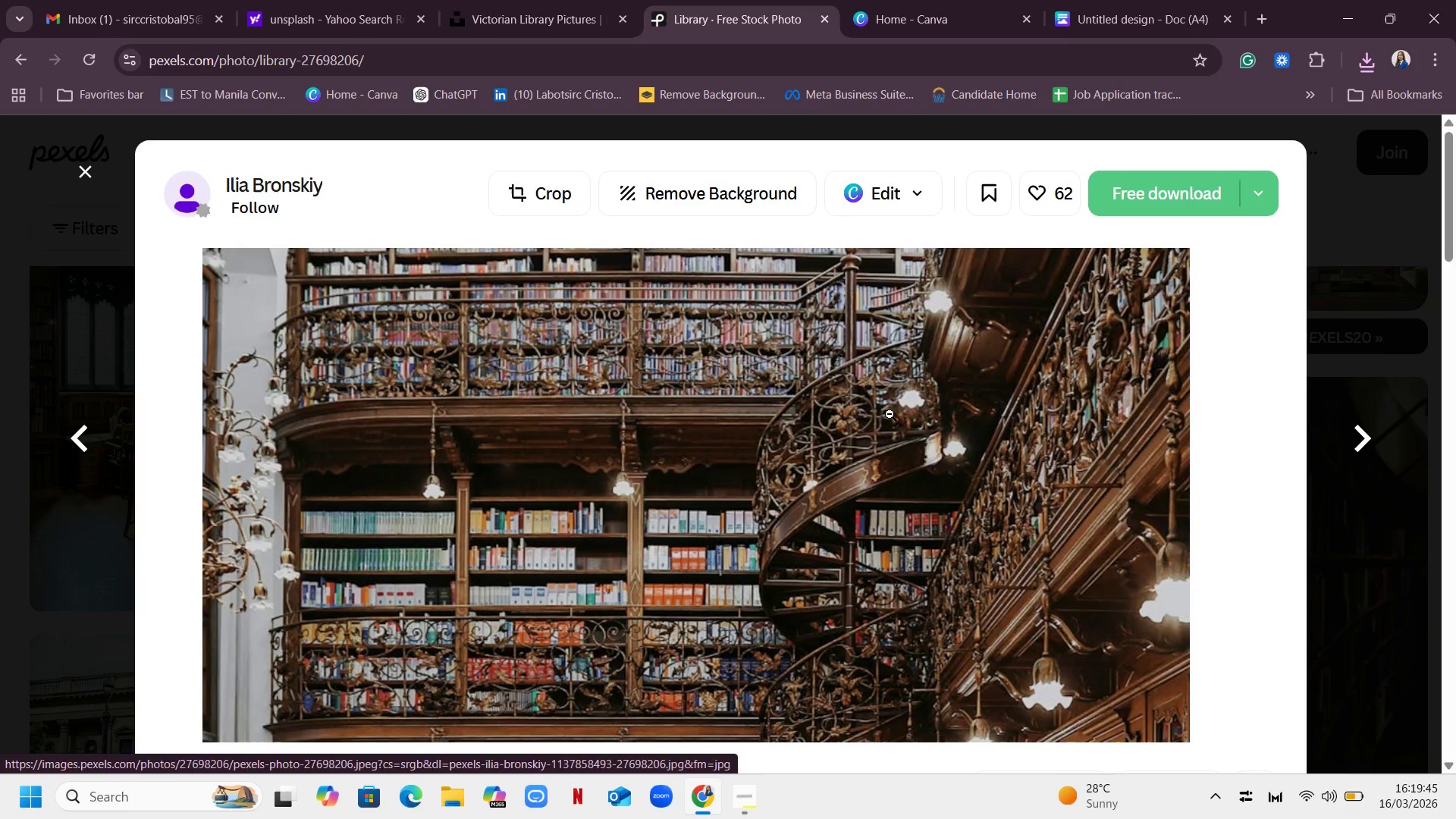 
mouse_move([897, 403])
 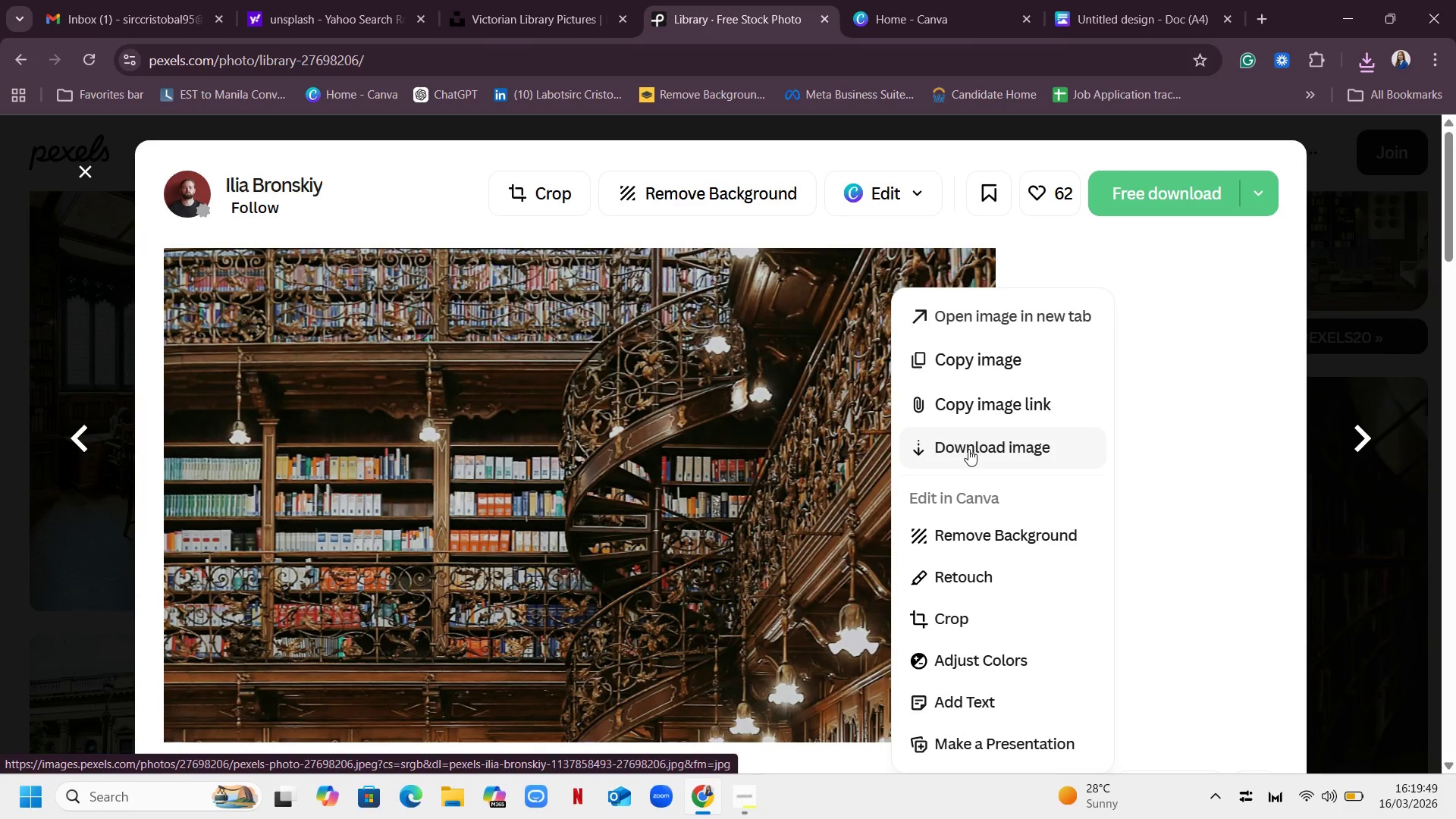 
left_click([968, 449])
 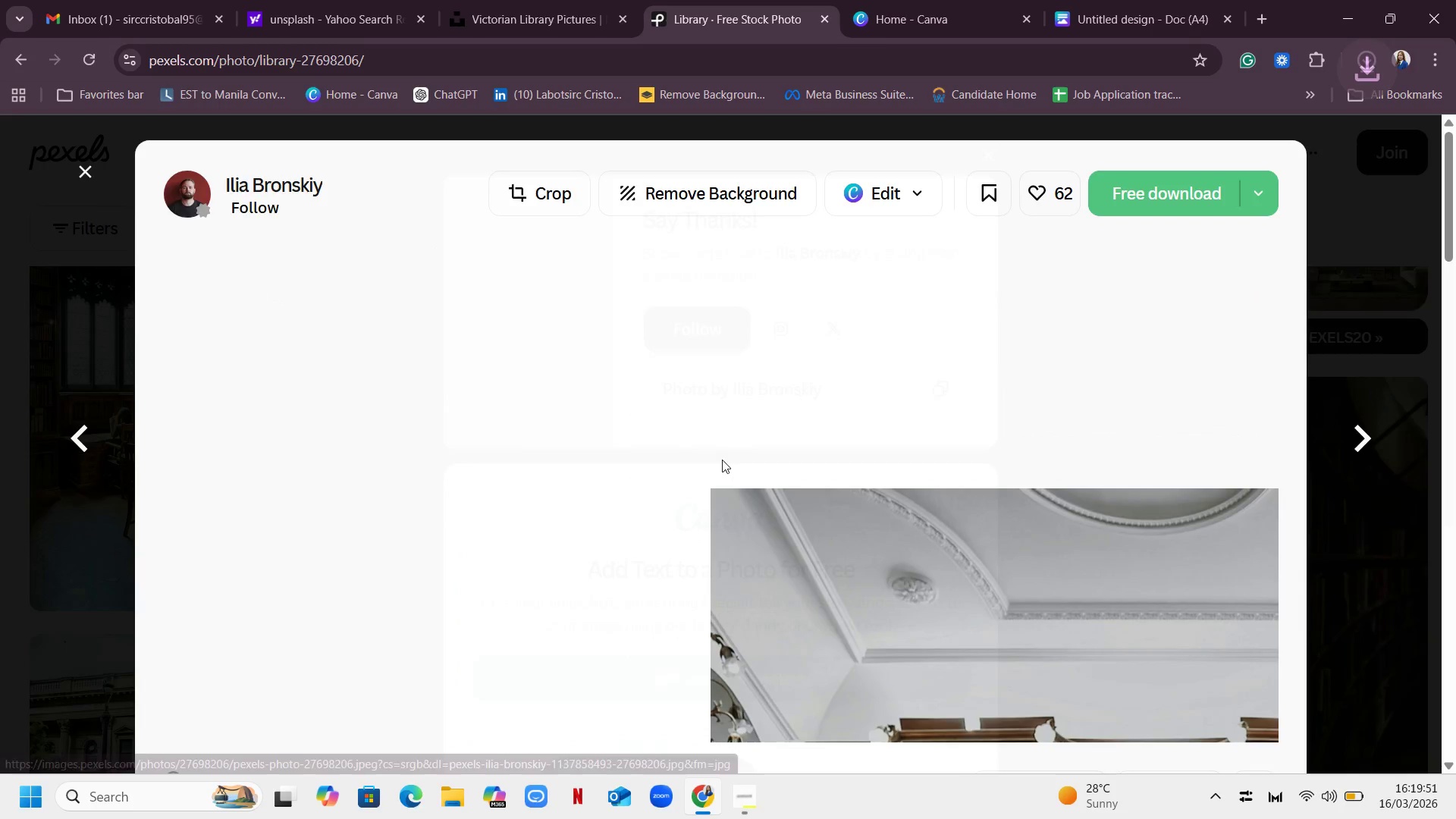 
left_click([987, 152])
 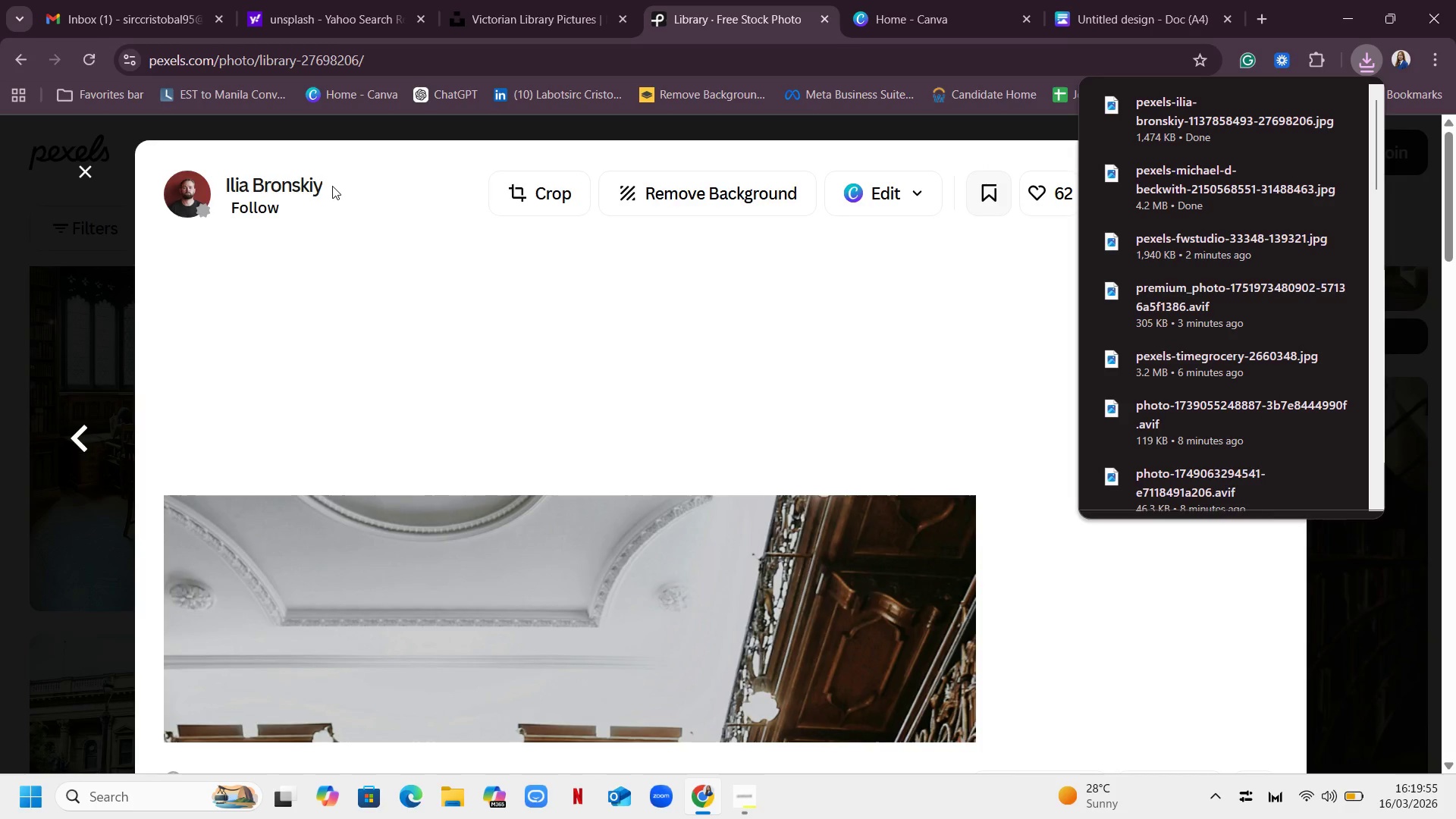 
left_click([83, 174])
 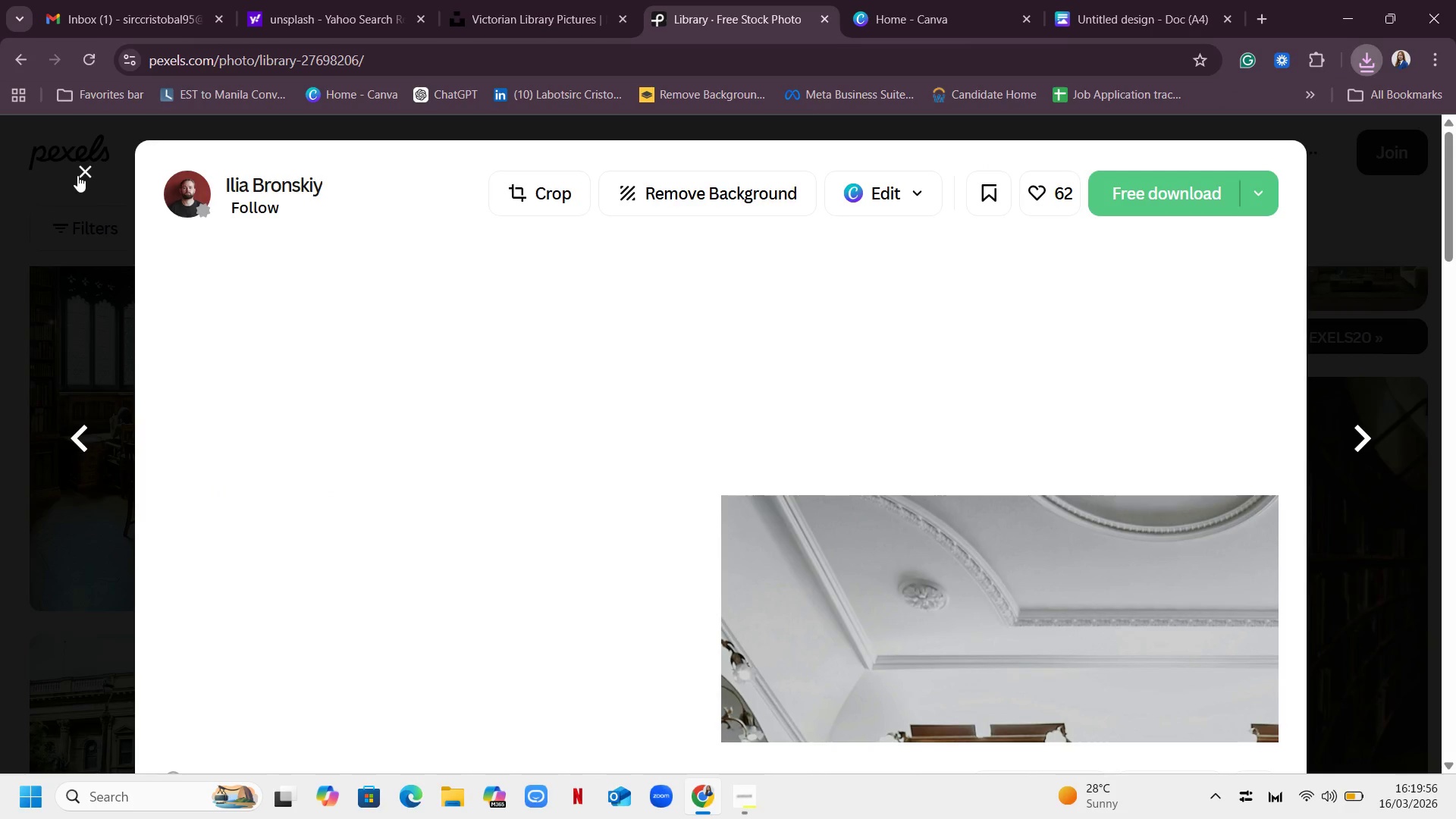 
mouse_move([96, 176])
 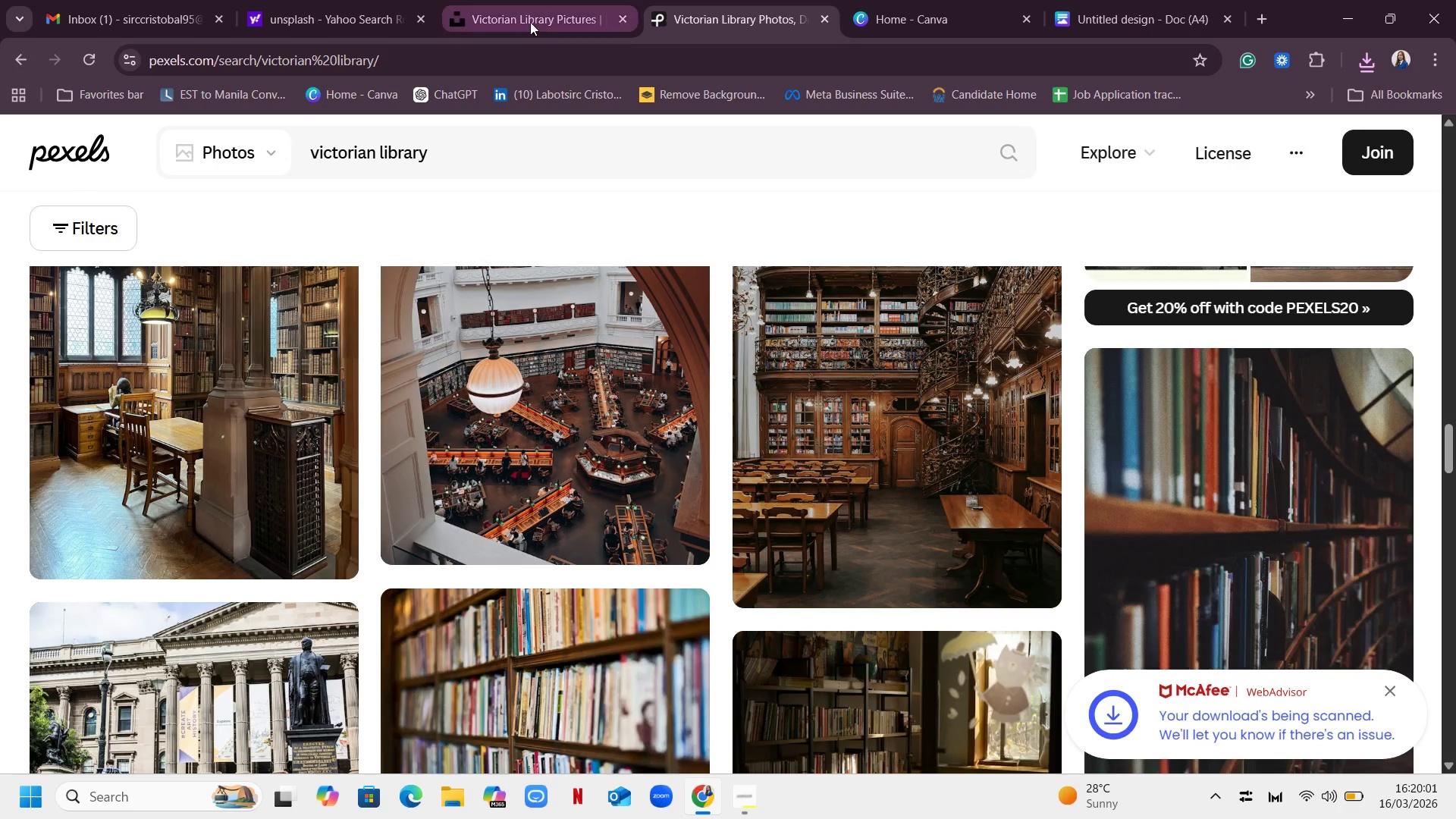 
left_click([530, 22])
 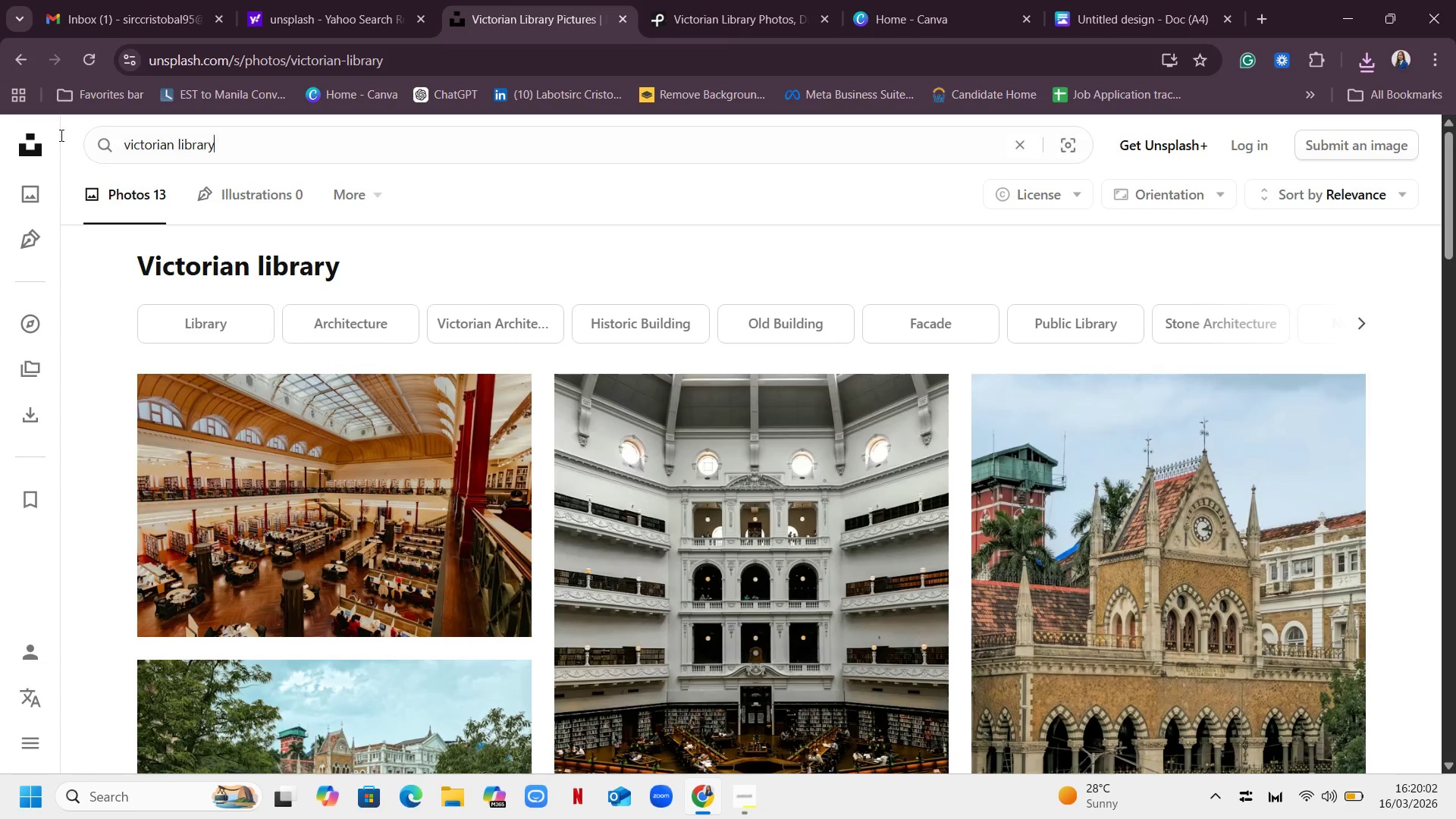 
left_click_drag(start_coordinate=[450, 135], to_coordinate=[0, 134])
 